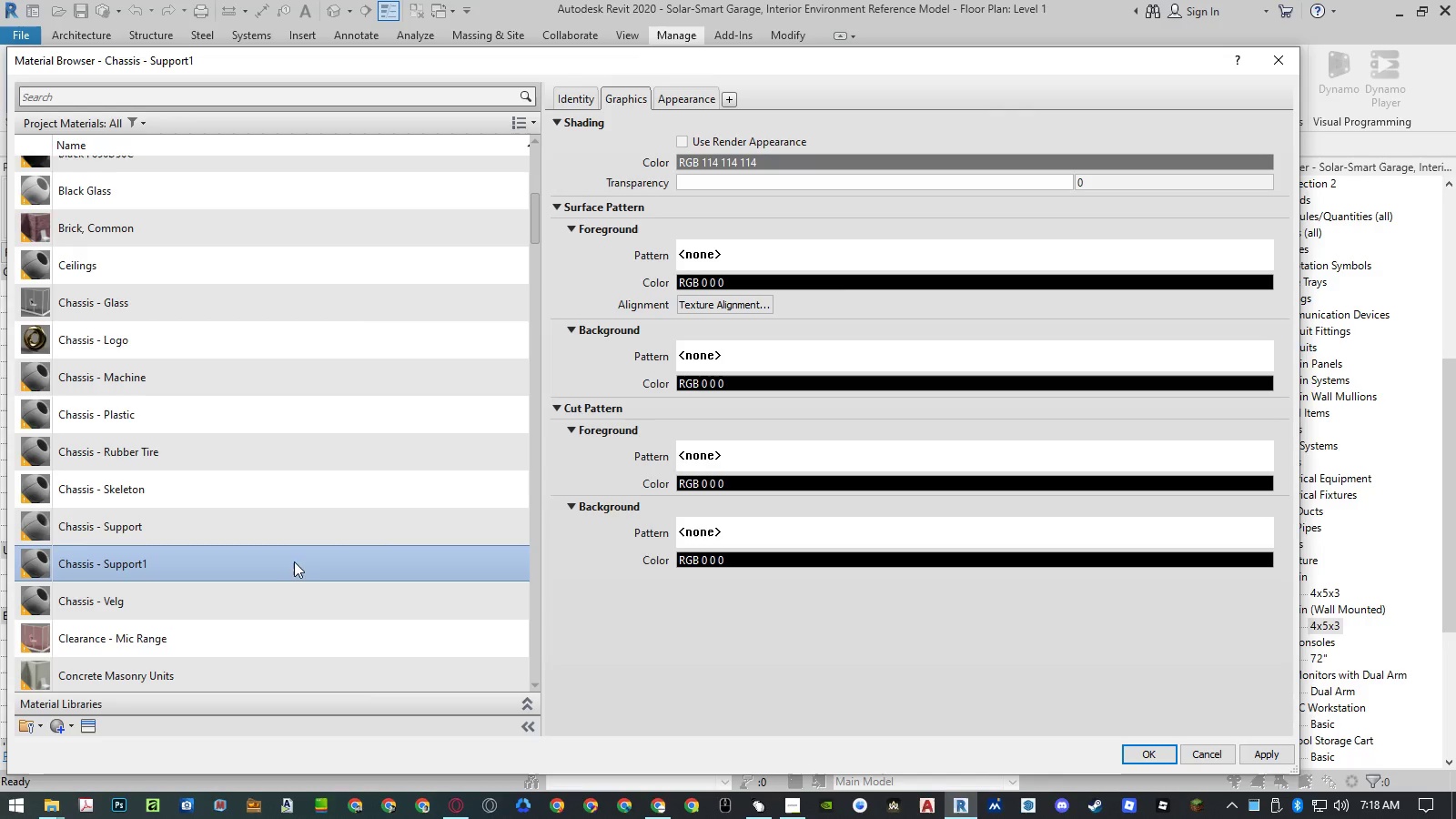 
left_click([281, 598])
 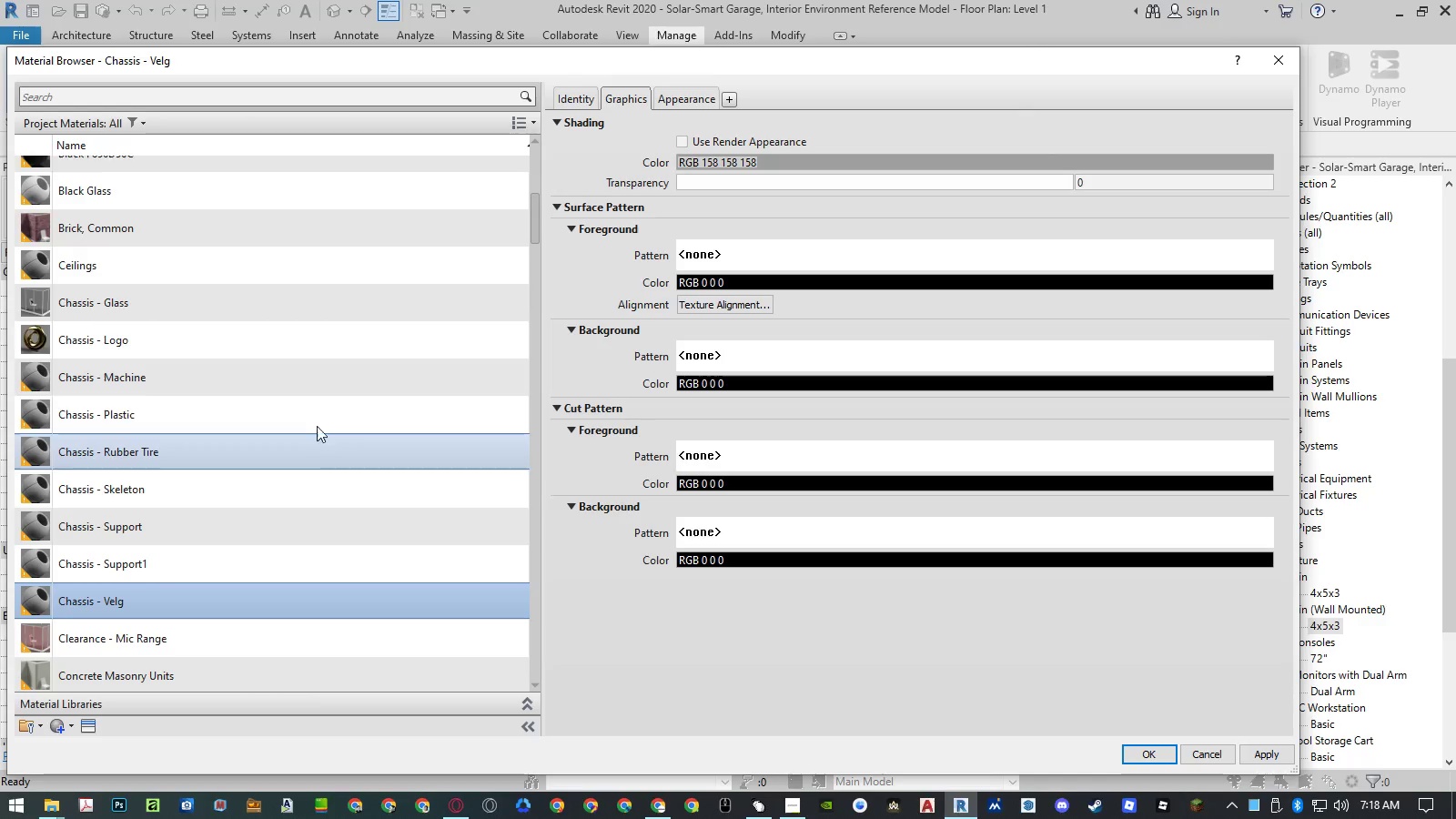 
left_click([318, 413])
 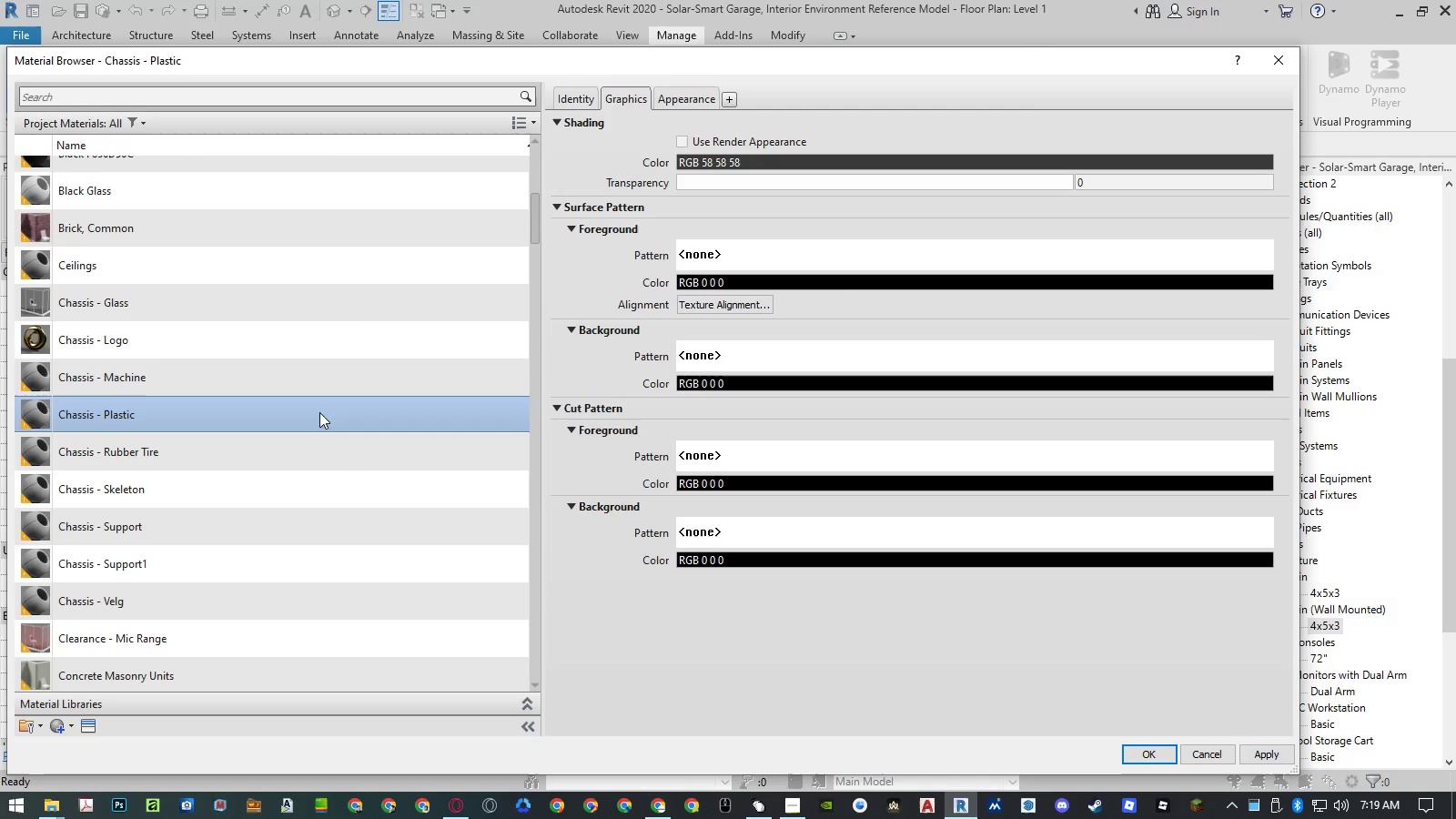 
mouse_move([341, 369])
 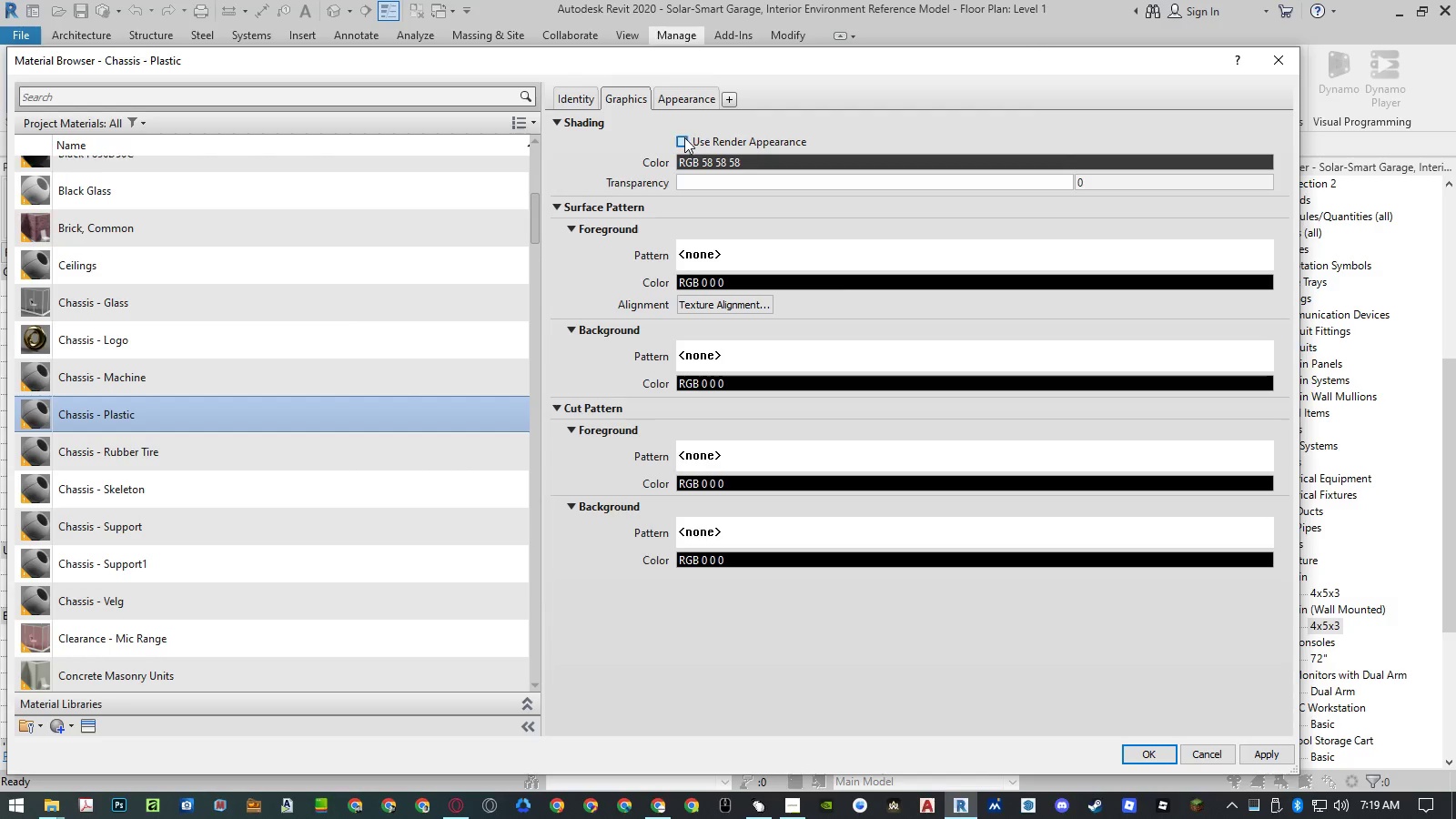 
double_click([676, 93])
 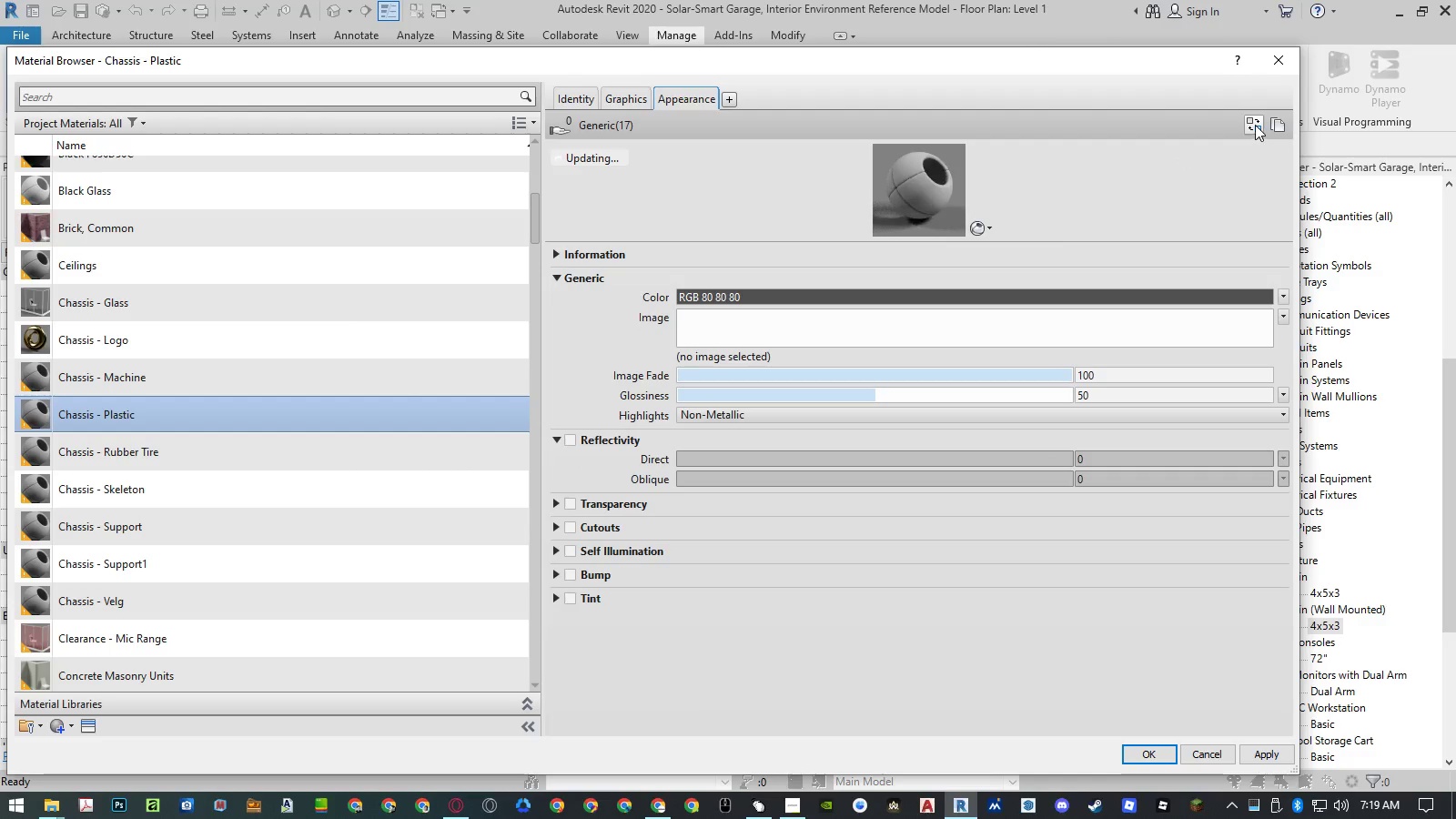 
left_click([1255, 125])
 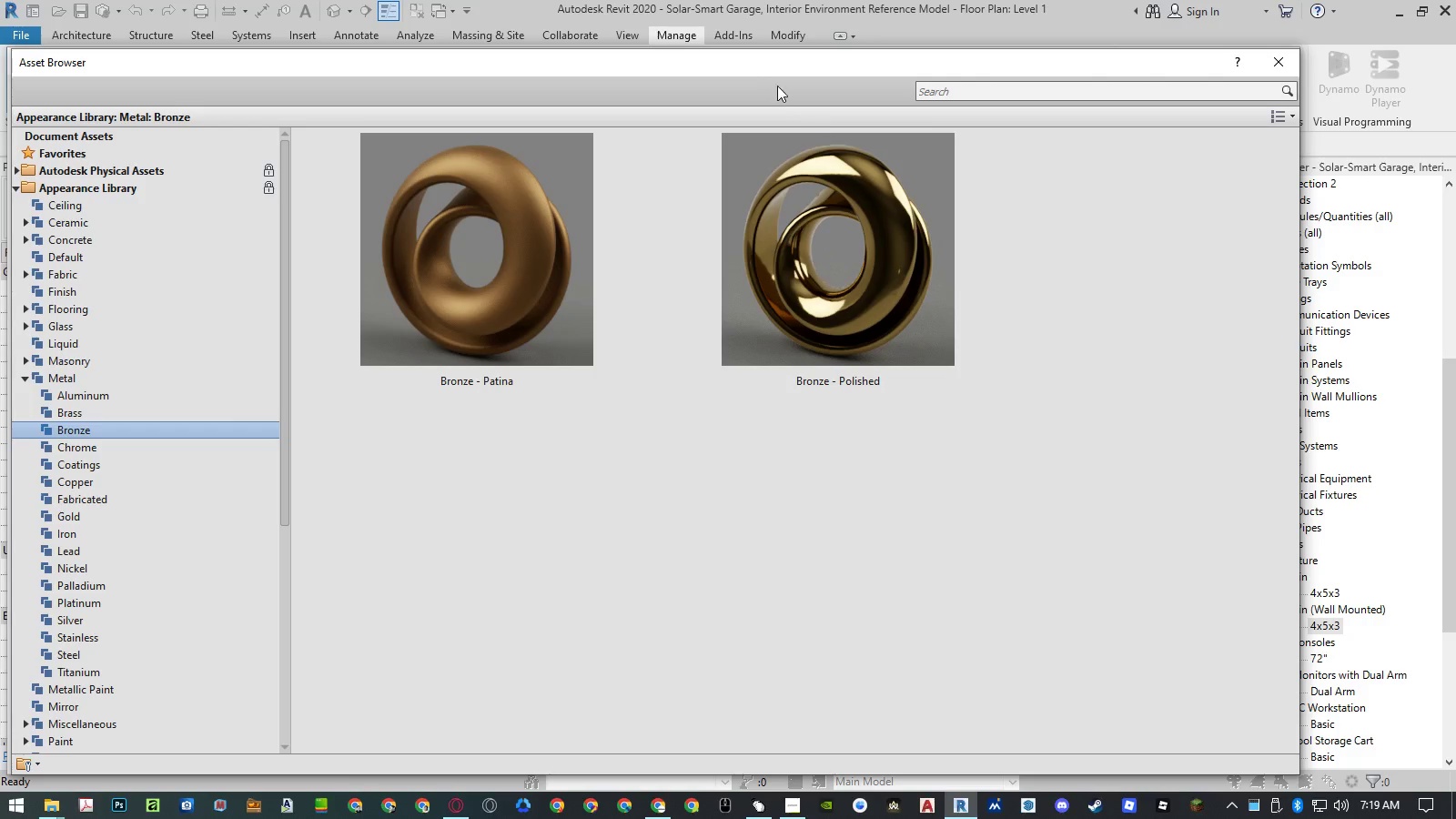 
left_click_drag(start_coordinate=[770, 60], to_coordinate=[892, 36])
 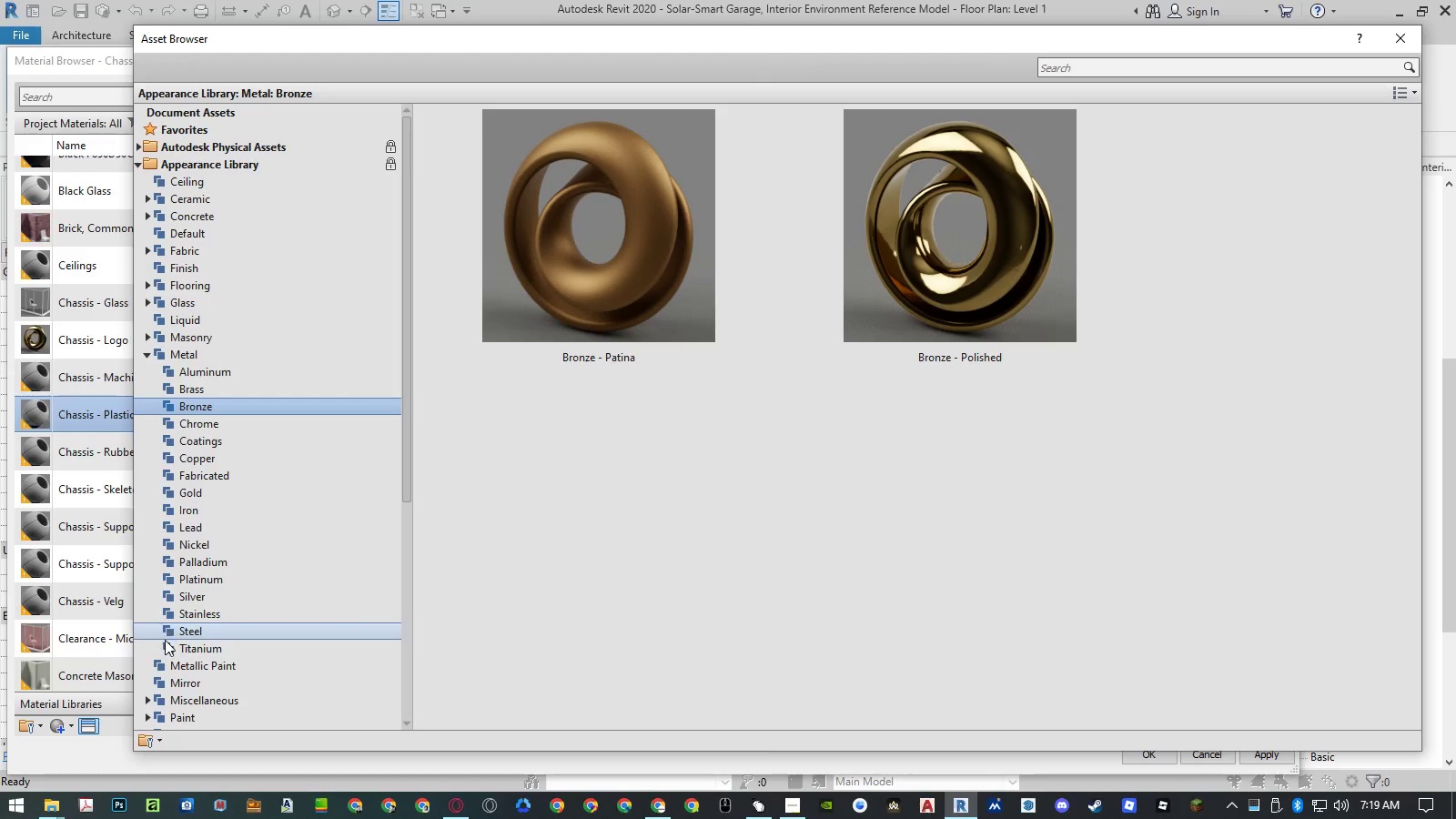 
scroll: coordinate [207, 601], scroll_direction: down, amount: 3.0
 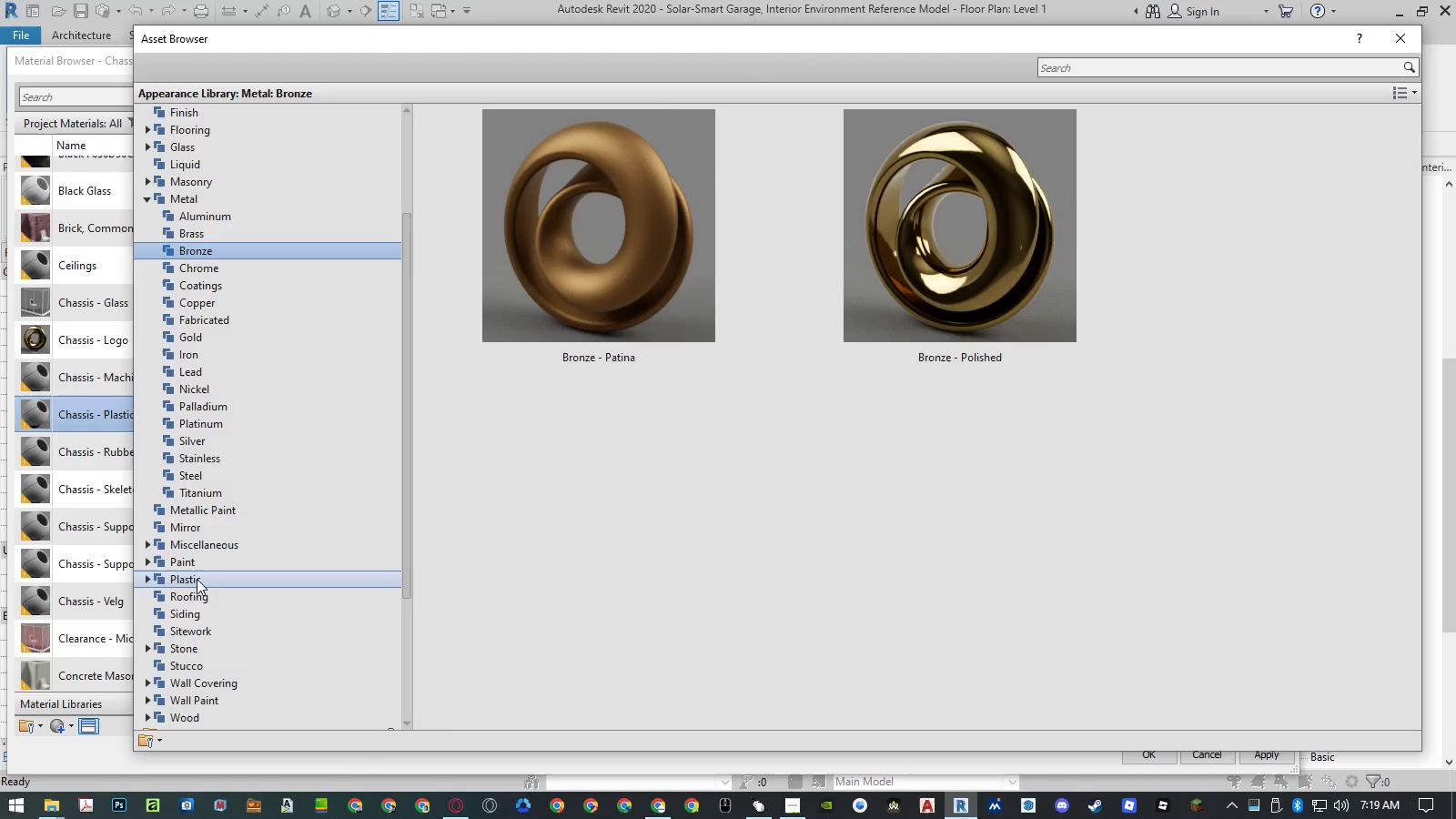 
double_click([196, 579])
 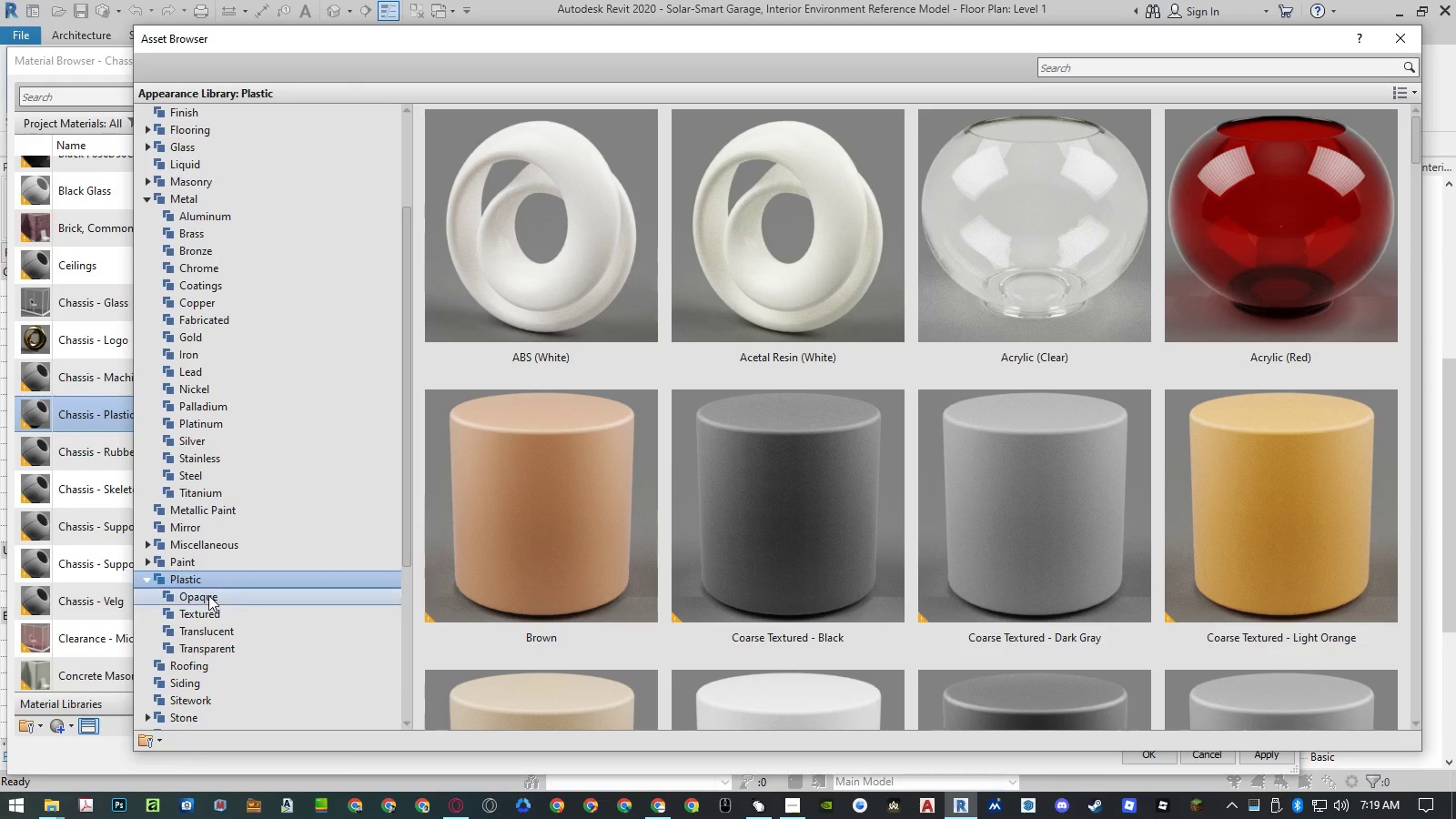 
left_click([208, 596])
 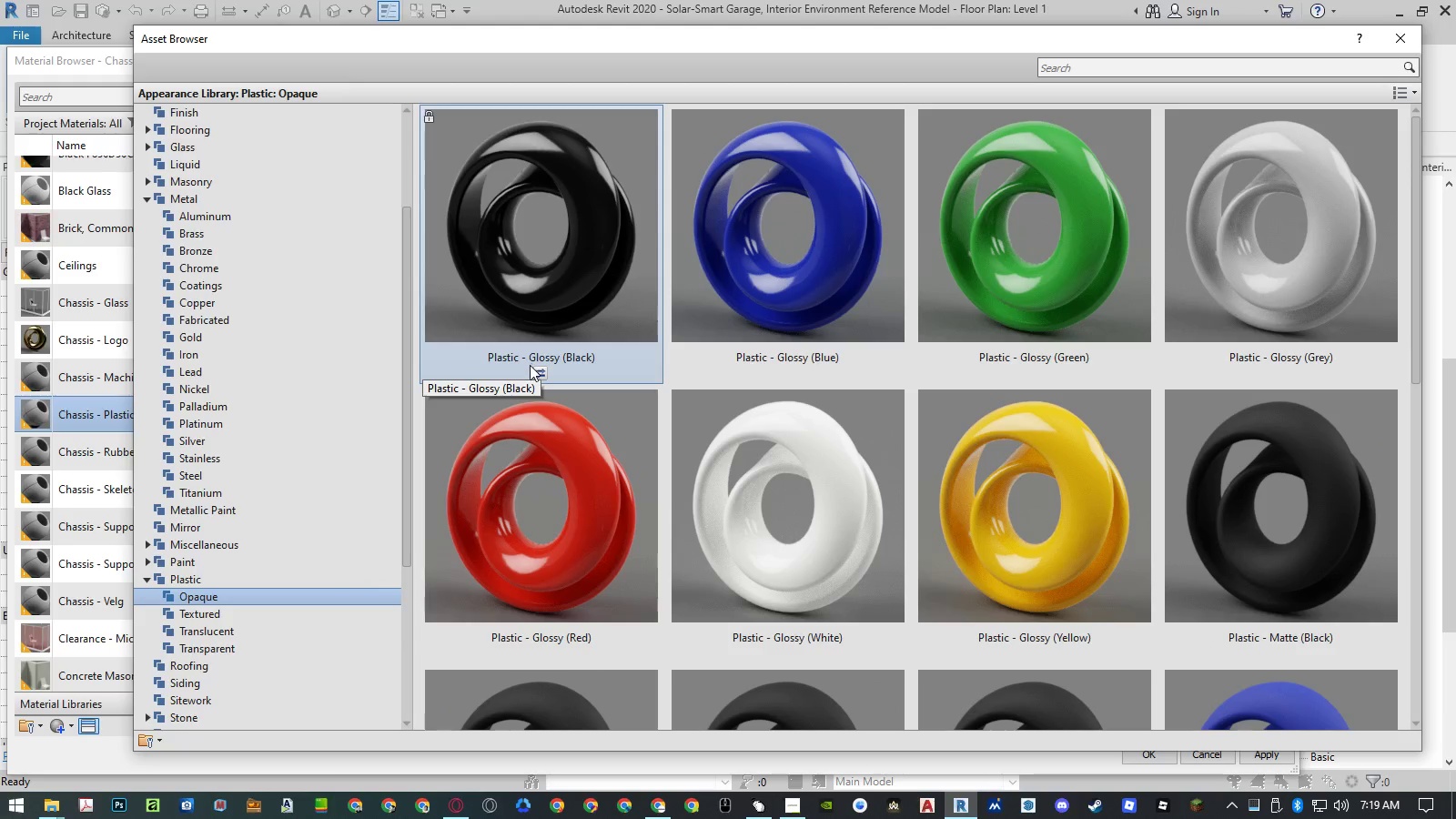 
left_click([539, 371])
 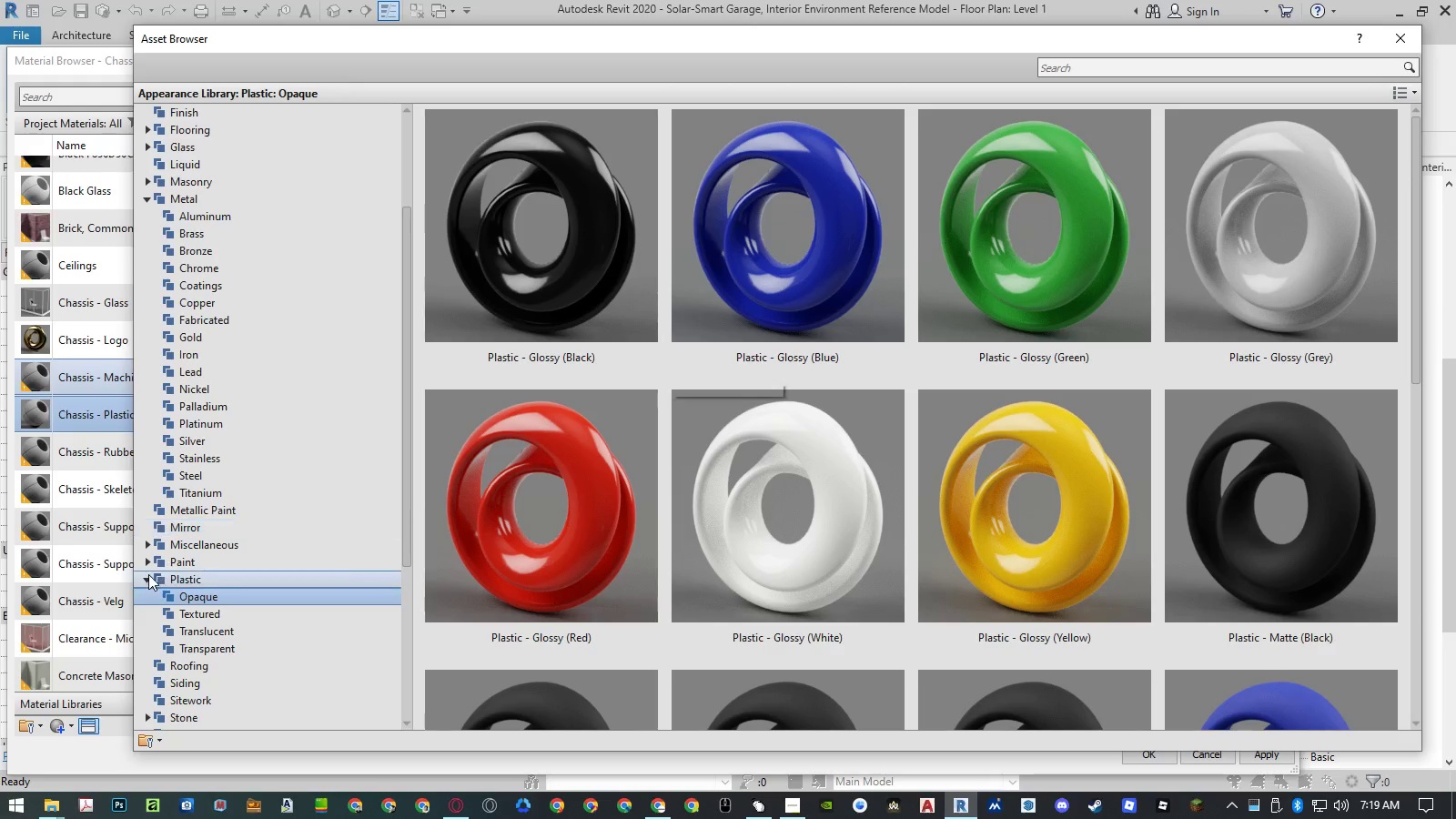 
left_click([147, 577])
 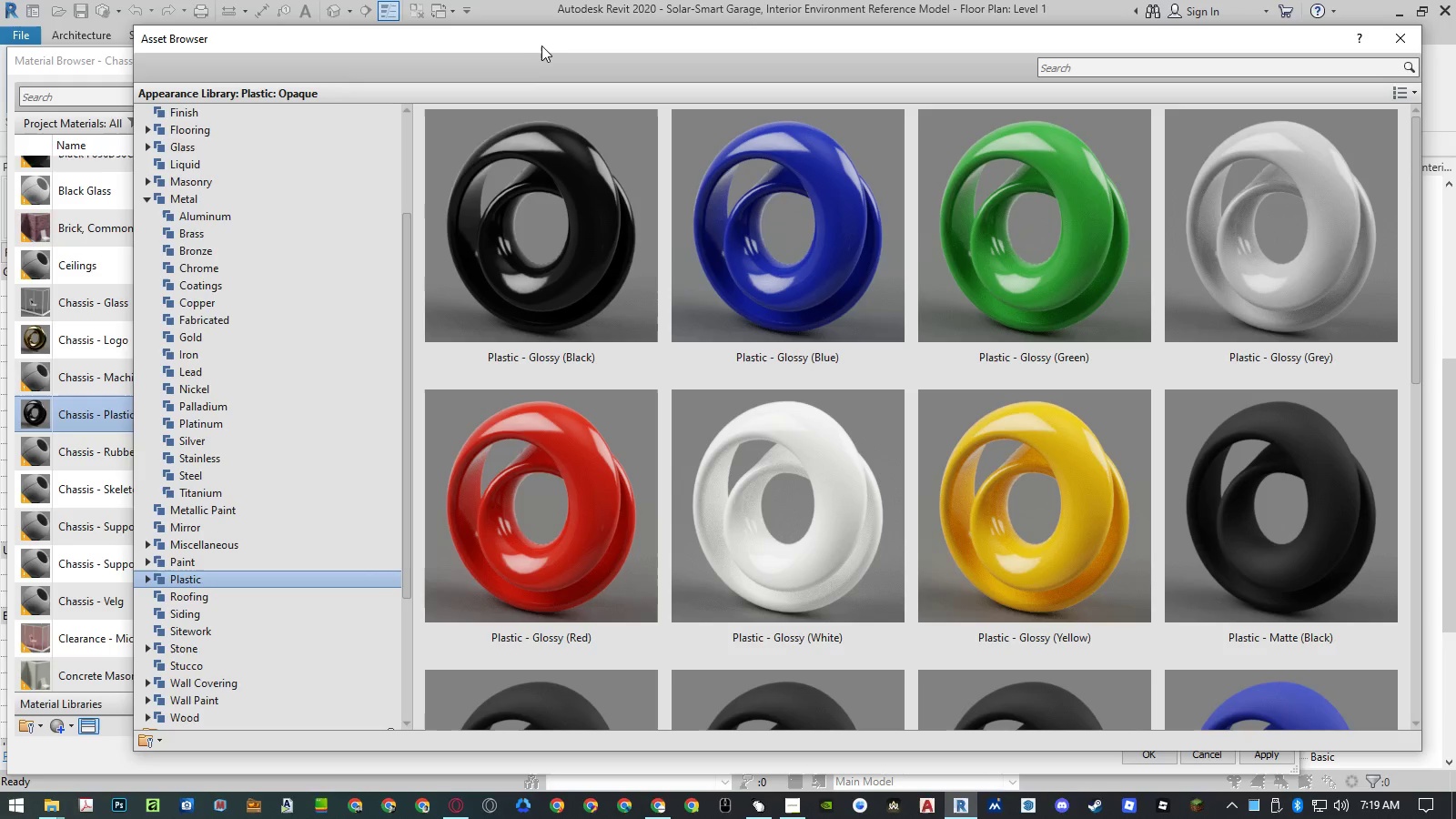 
left_click_drag(start_coordinate=[542, 43], to_coordinate=[612, 38])
 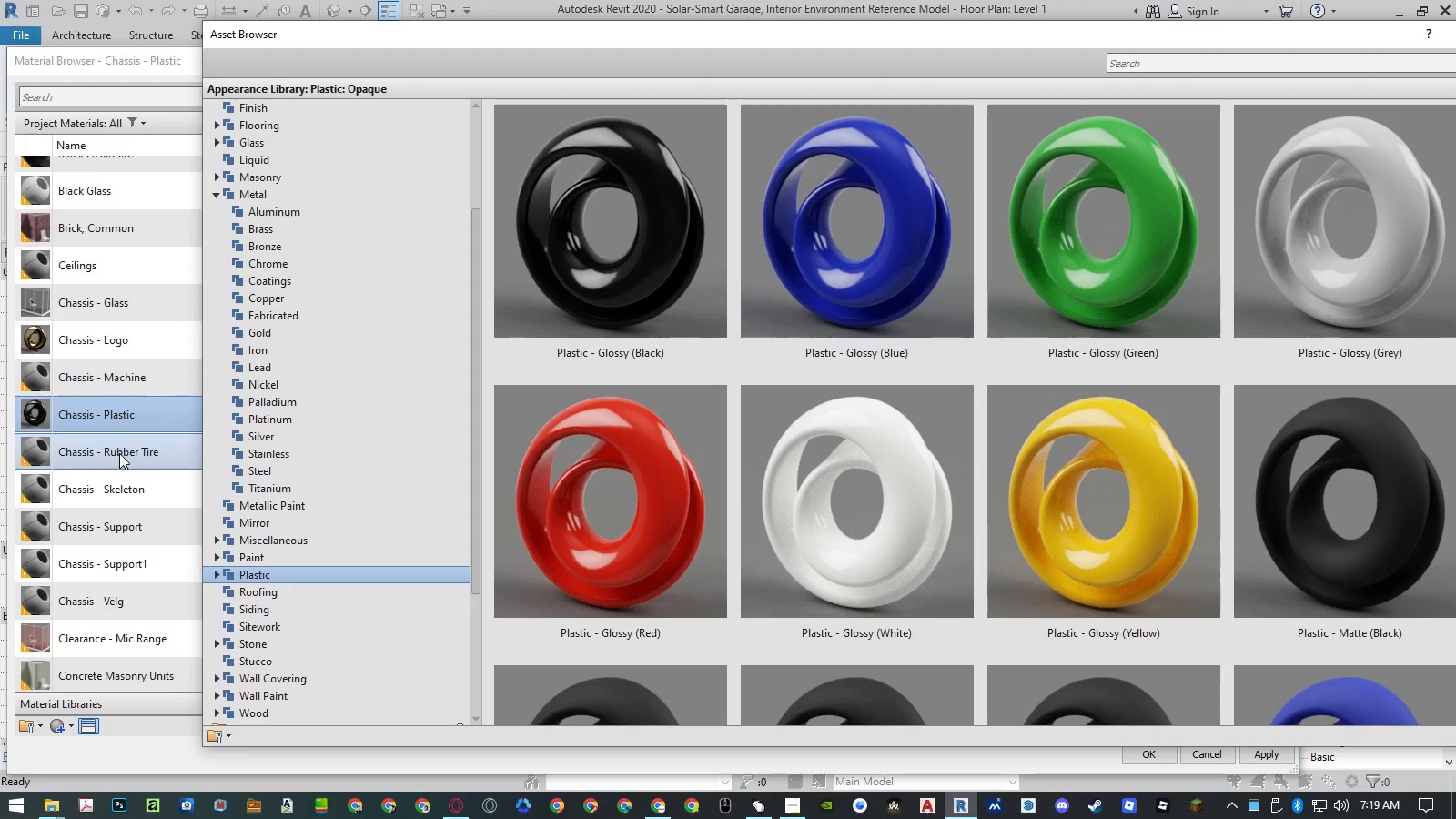 
left_click([119, 453])
 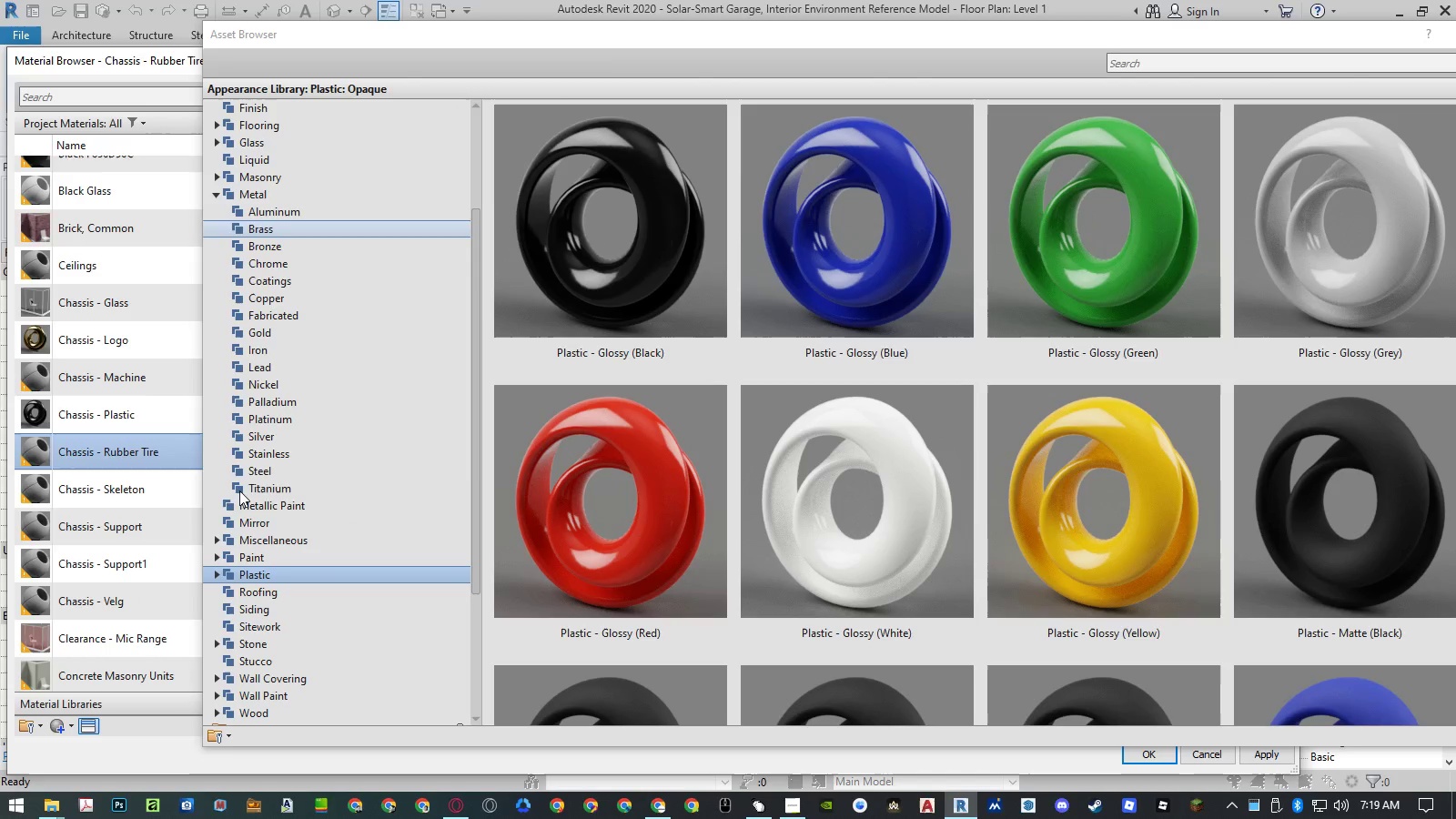 
double_click([245, 543])
 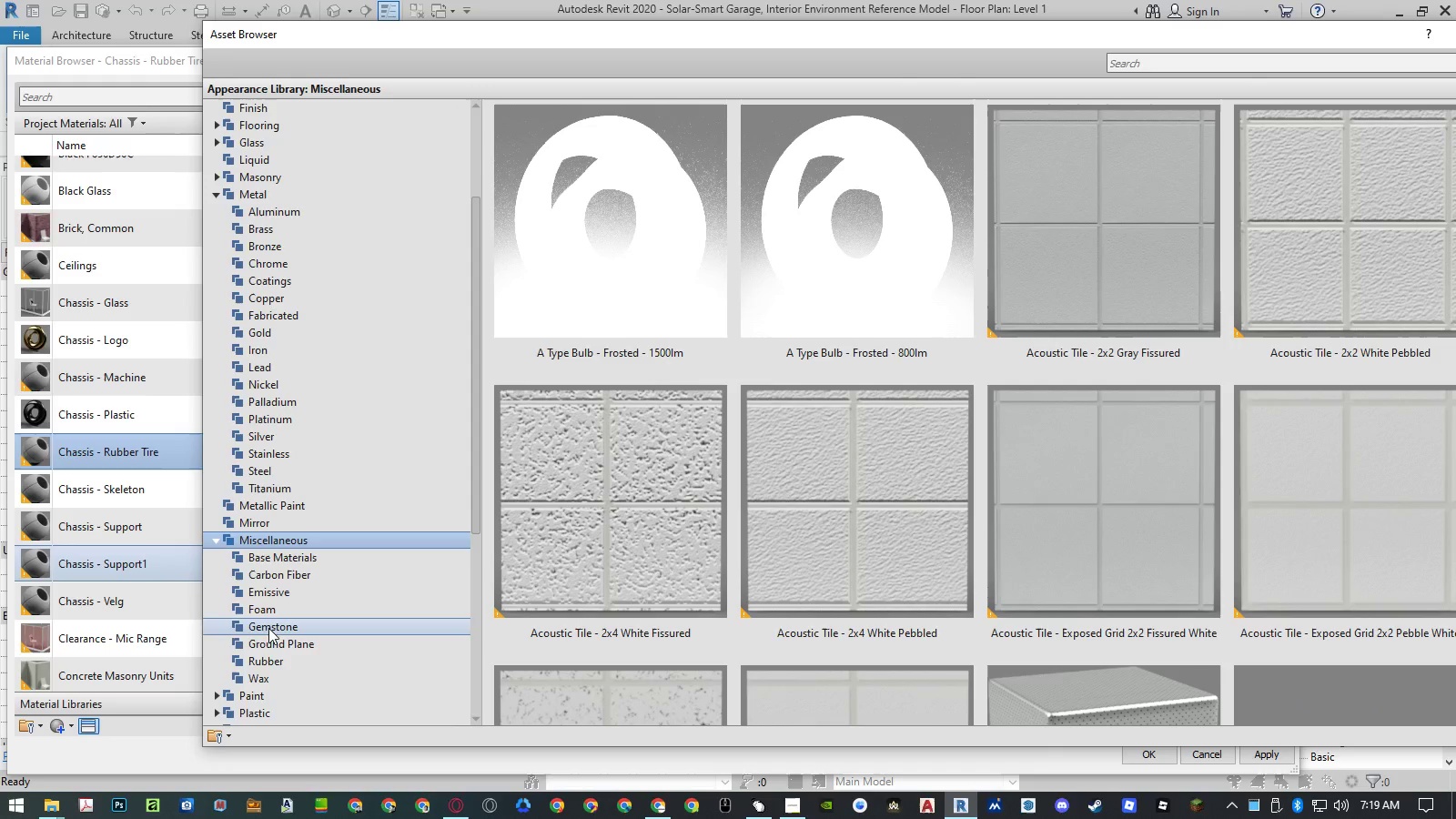 
left_click([261, 657])
 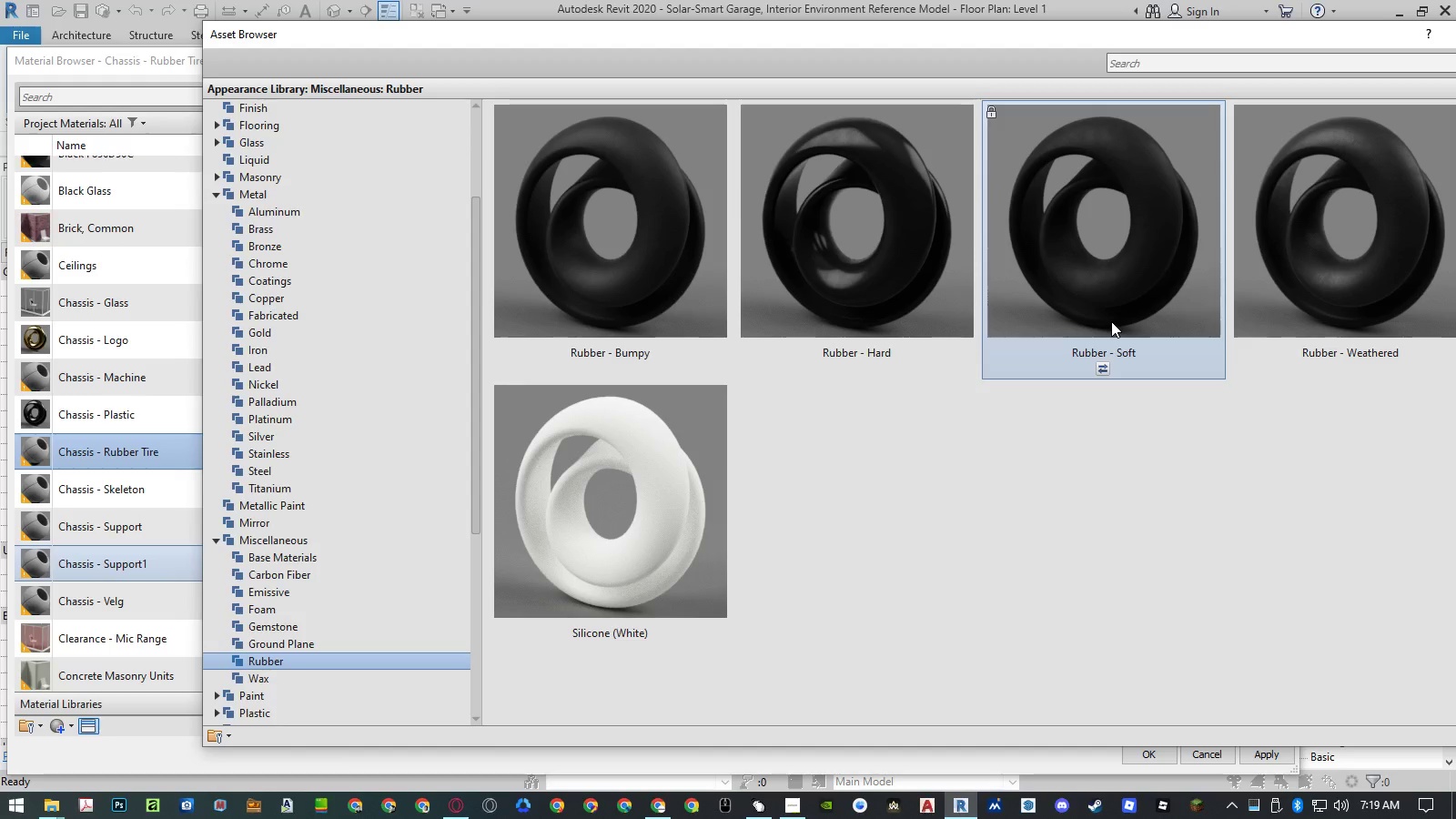 
wait(9.2)
 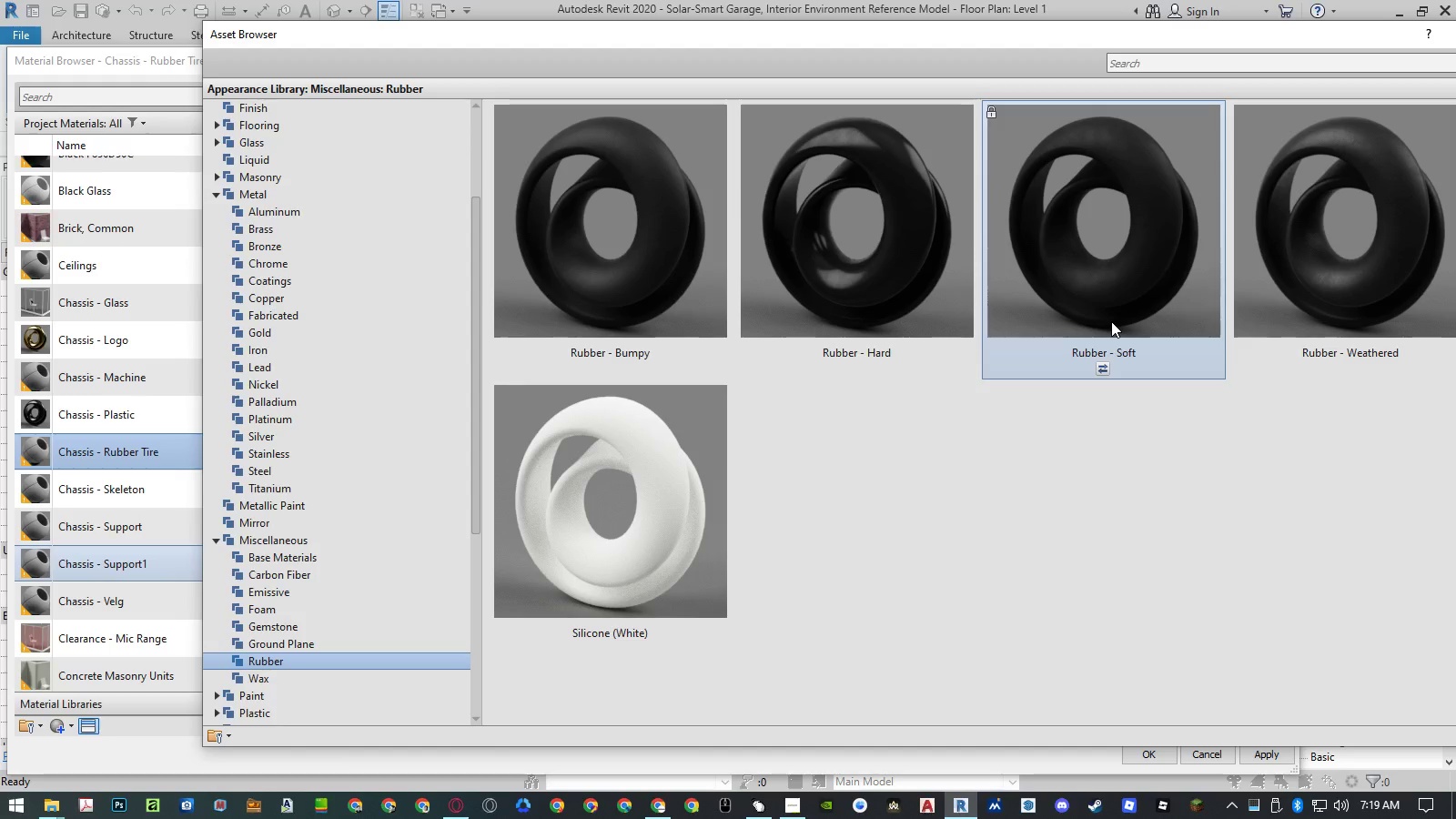 
left_click([1102, 370])
 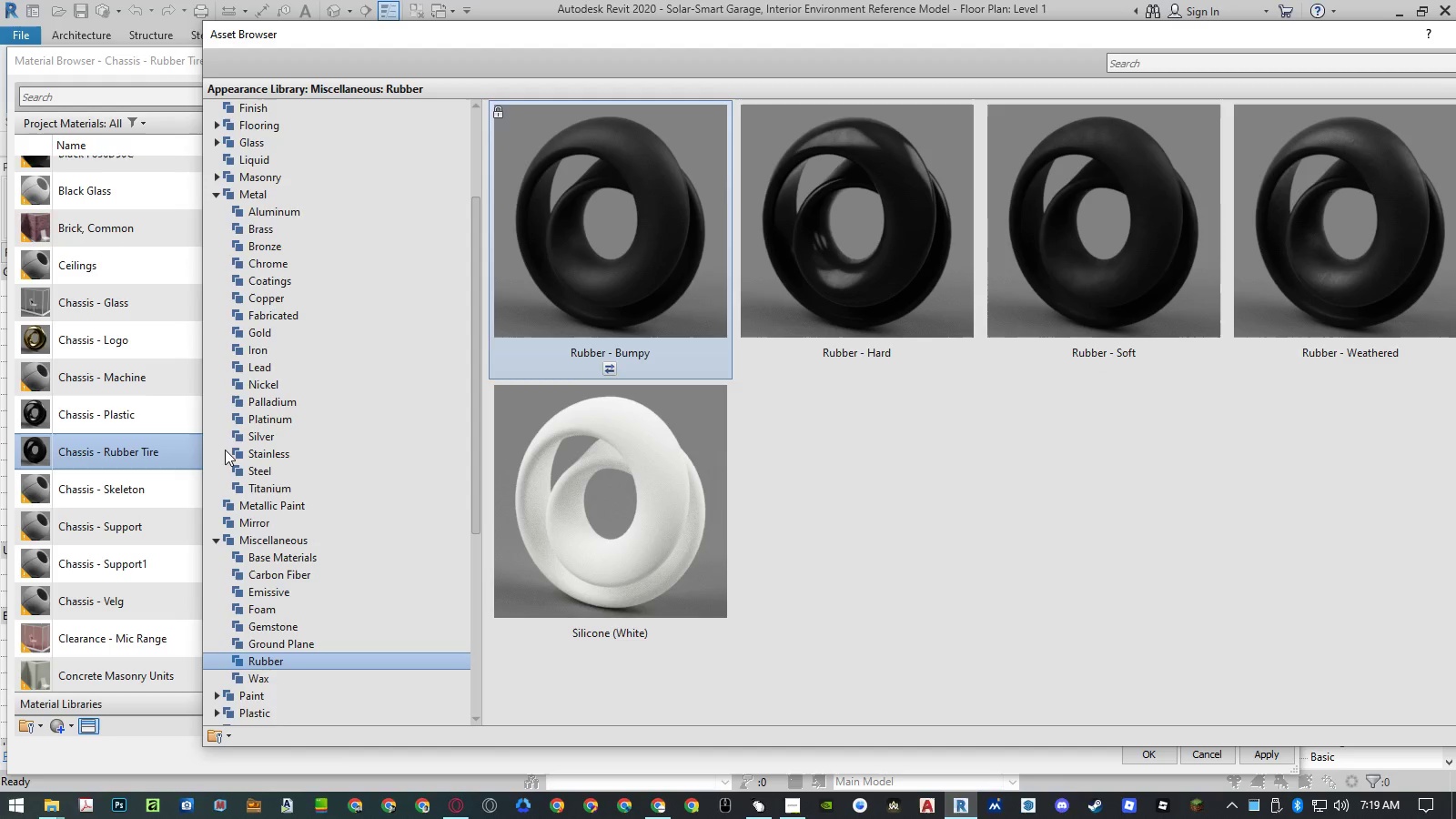 
left_click([157, 388])
 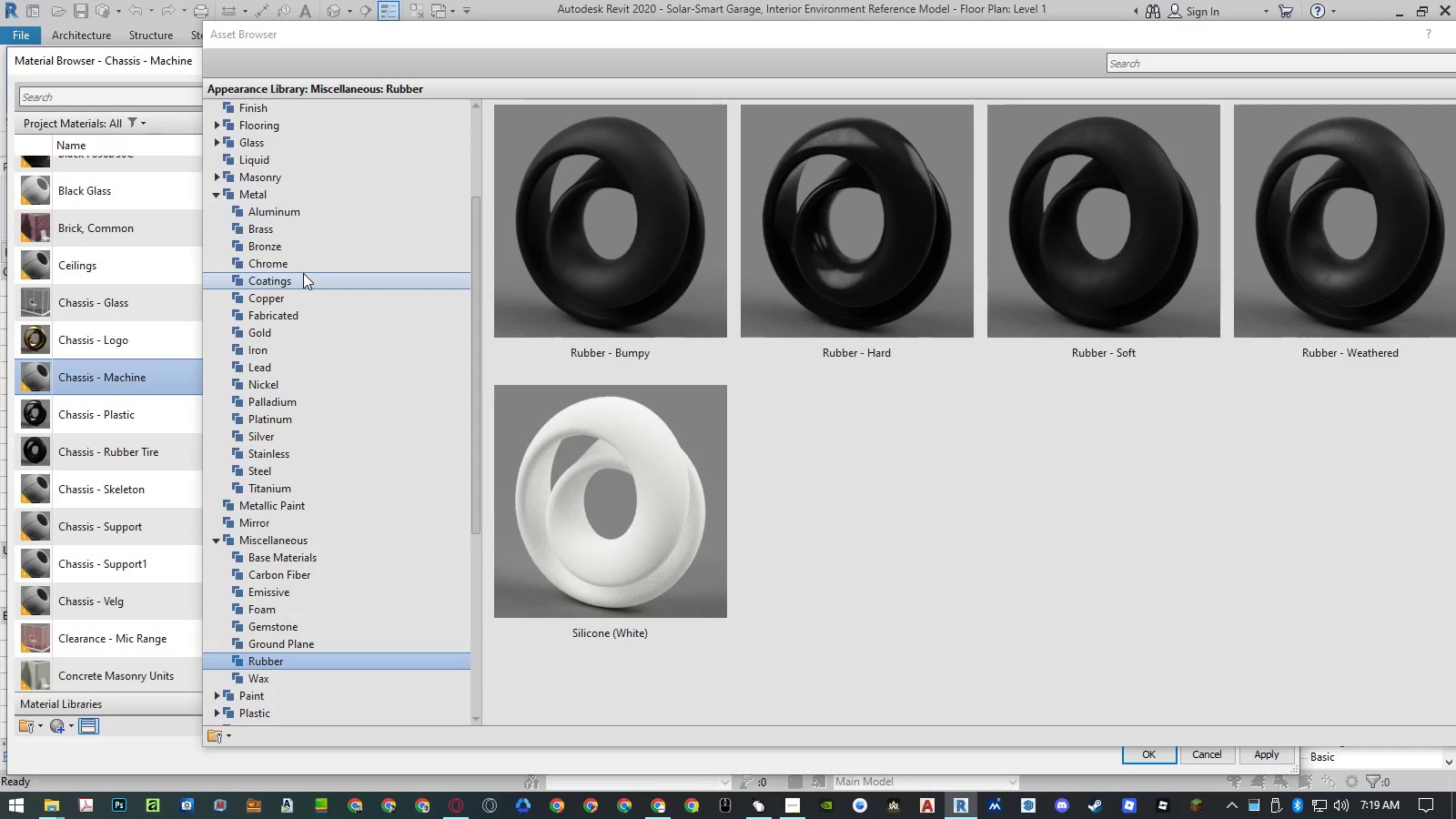 
double_click([300, 264])
 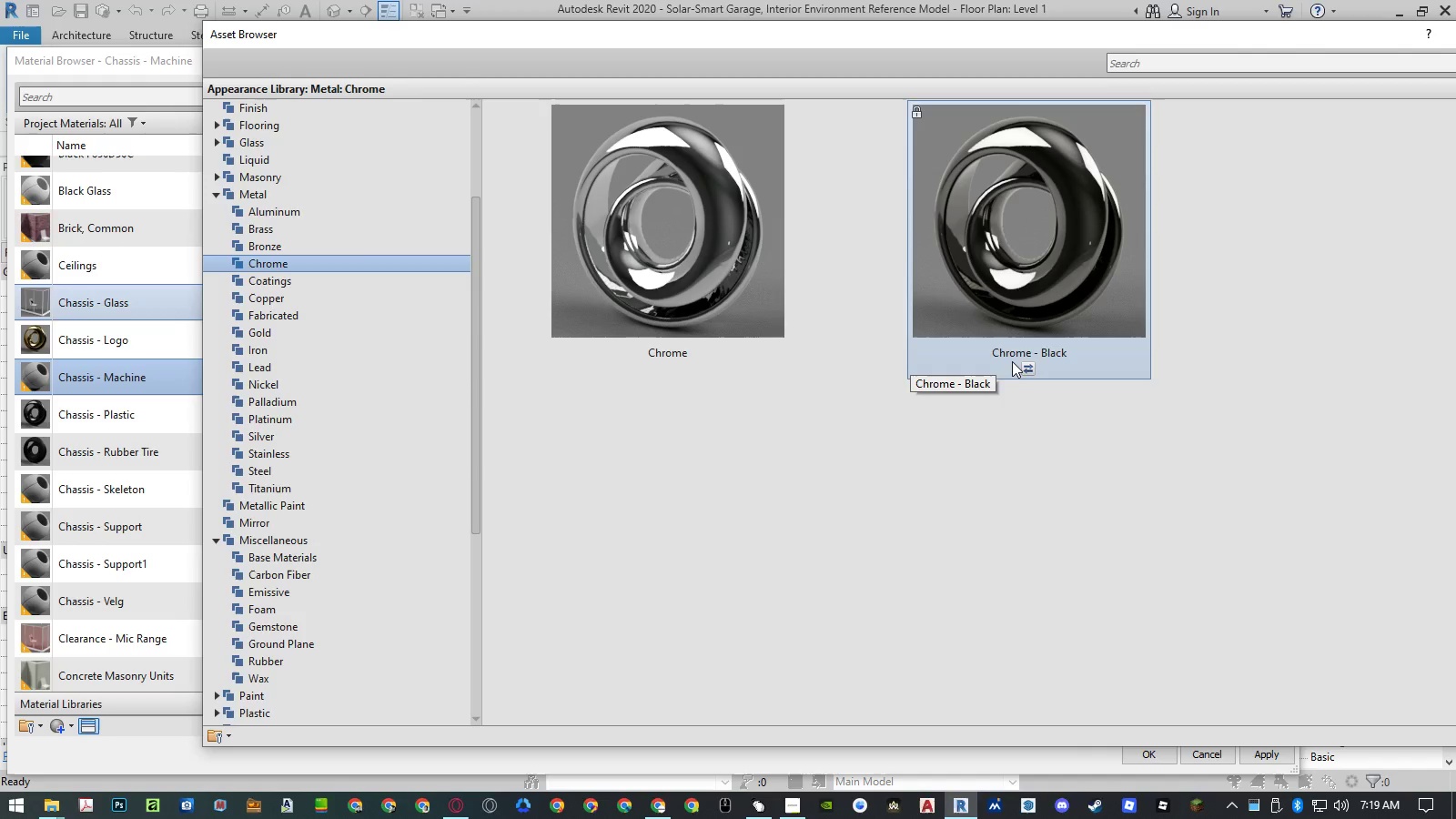 
left_click([1027, 367])
 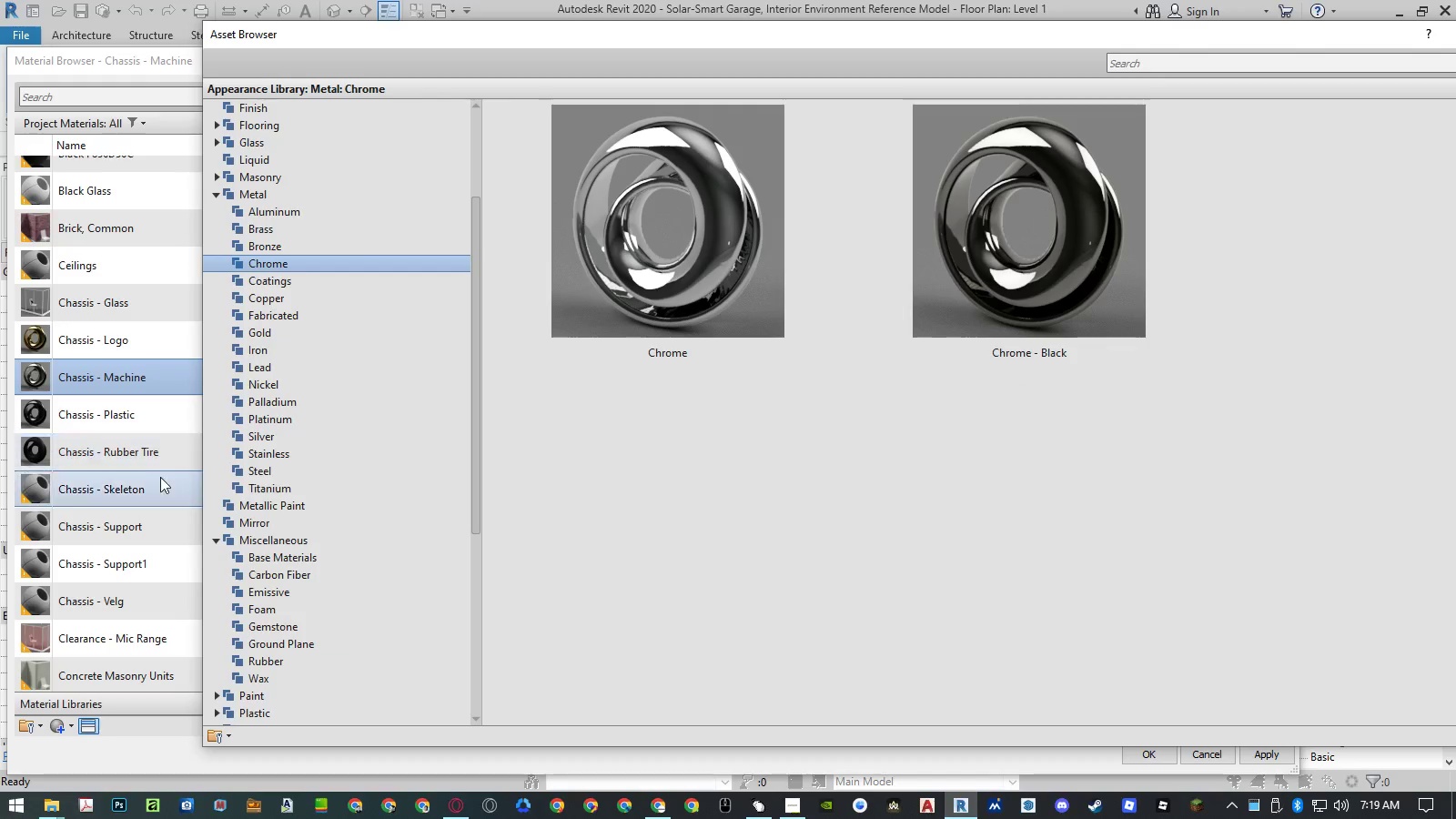 
wait(5.97)
 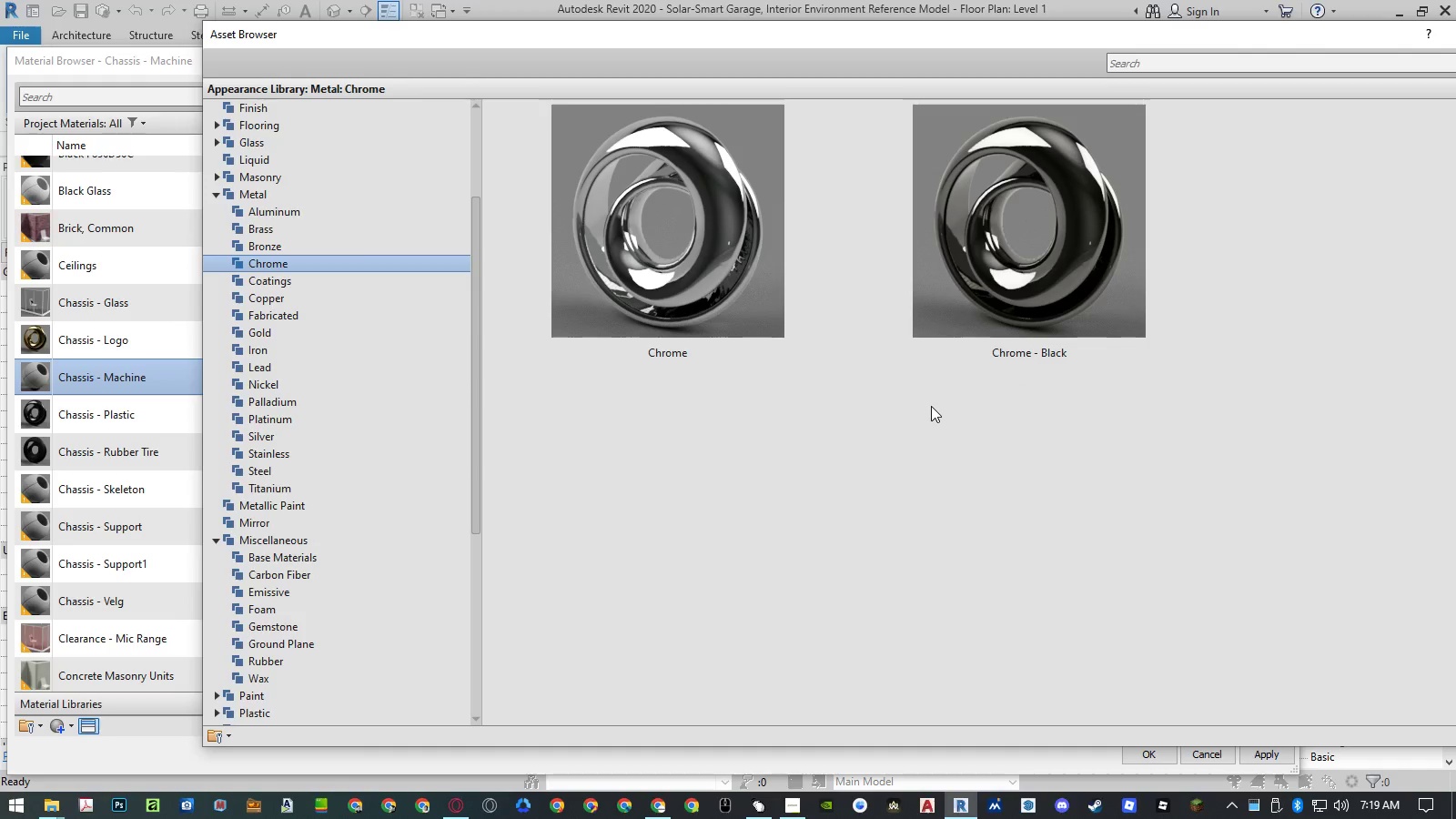 
left_click([155, 479])
 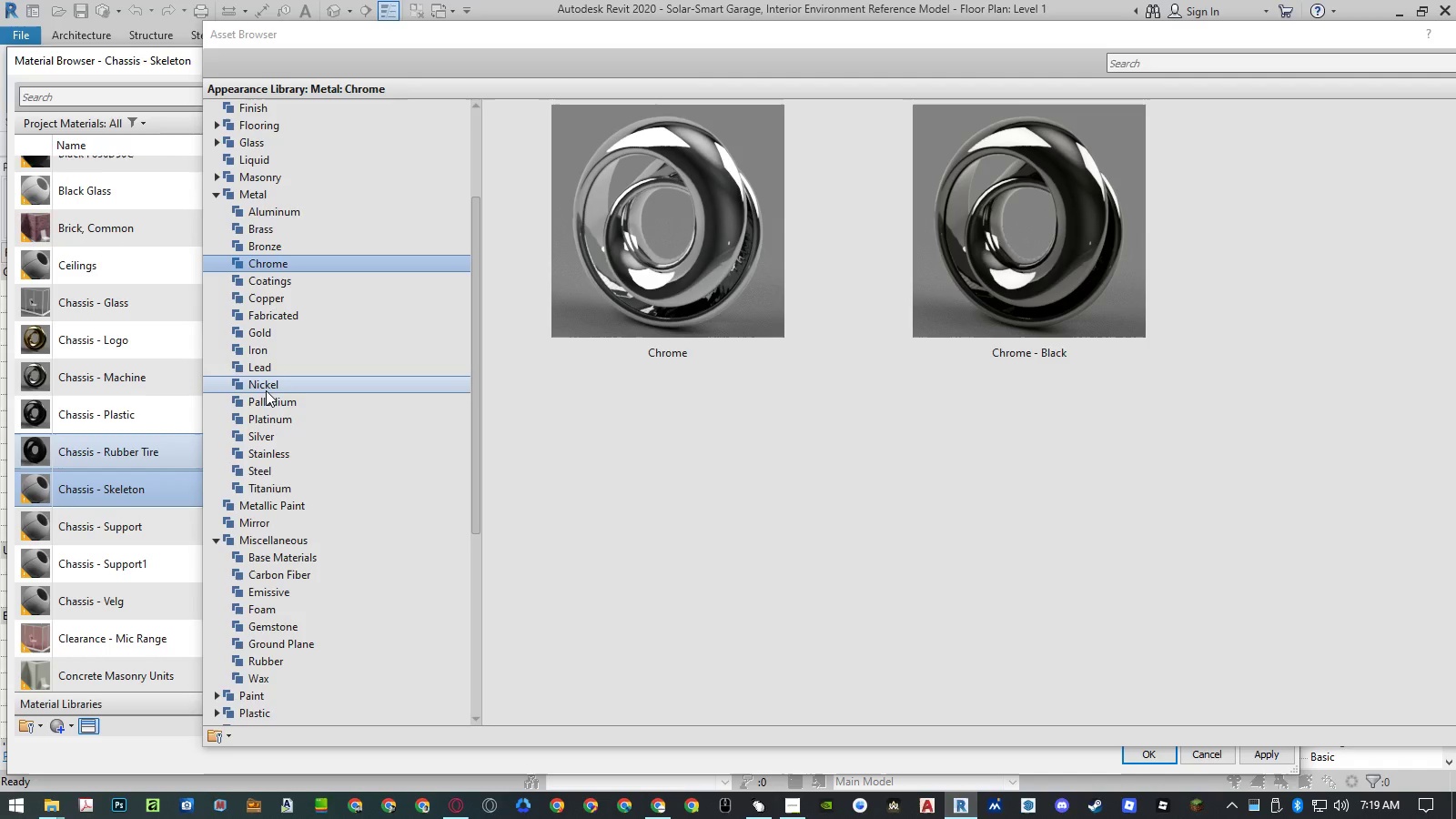 
left_click([267, 349])
 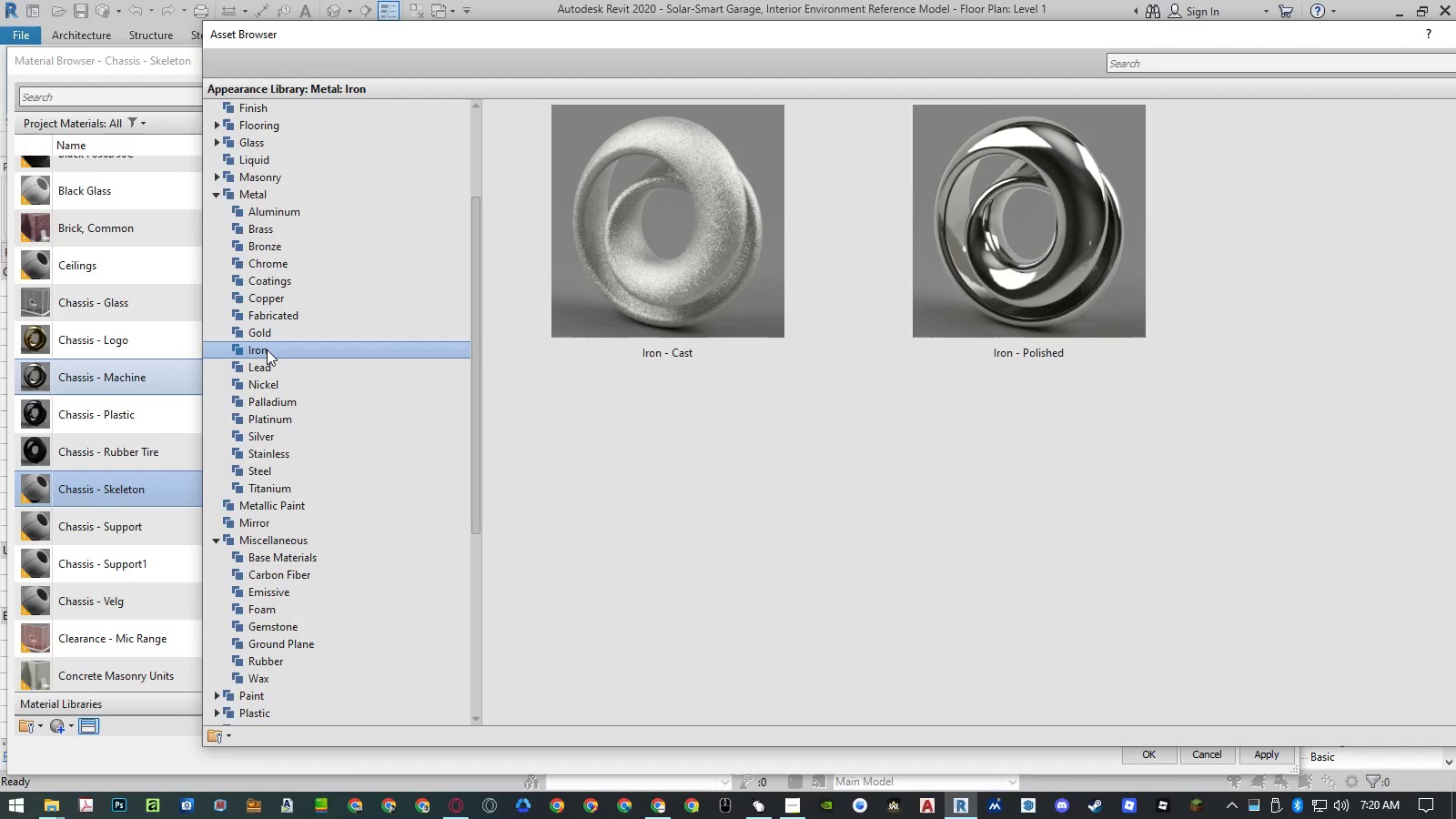 
wait(9.14)
 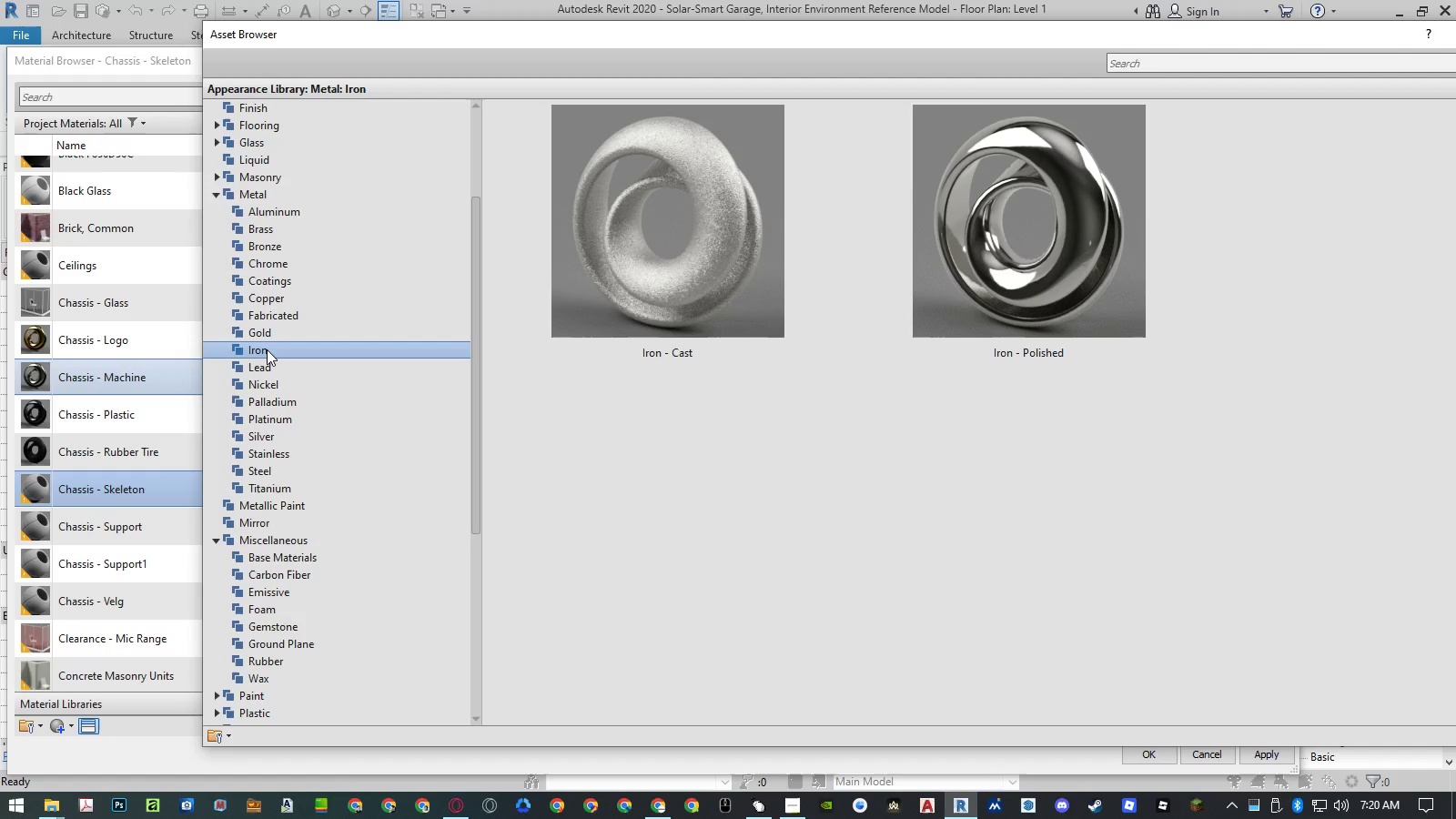 
left_click([297, 212])
 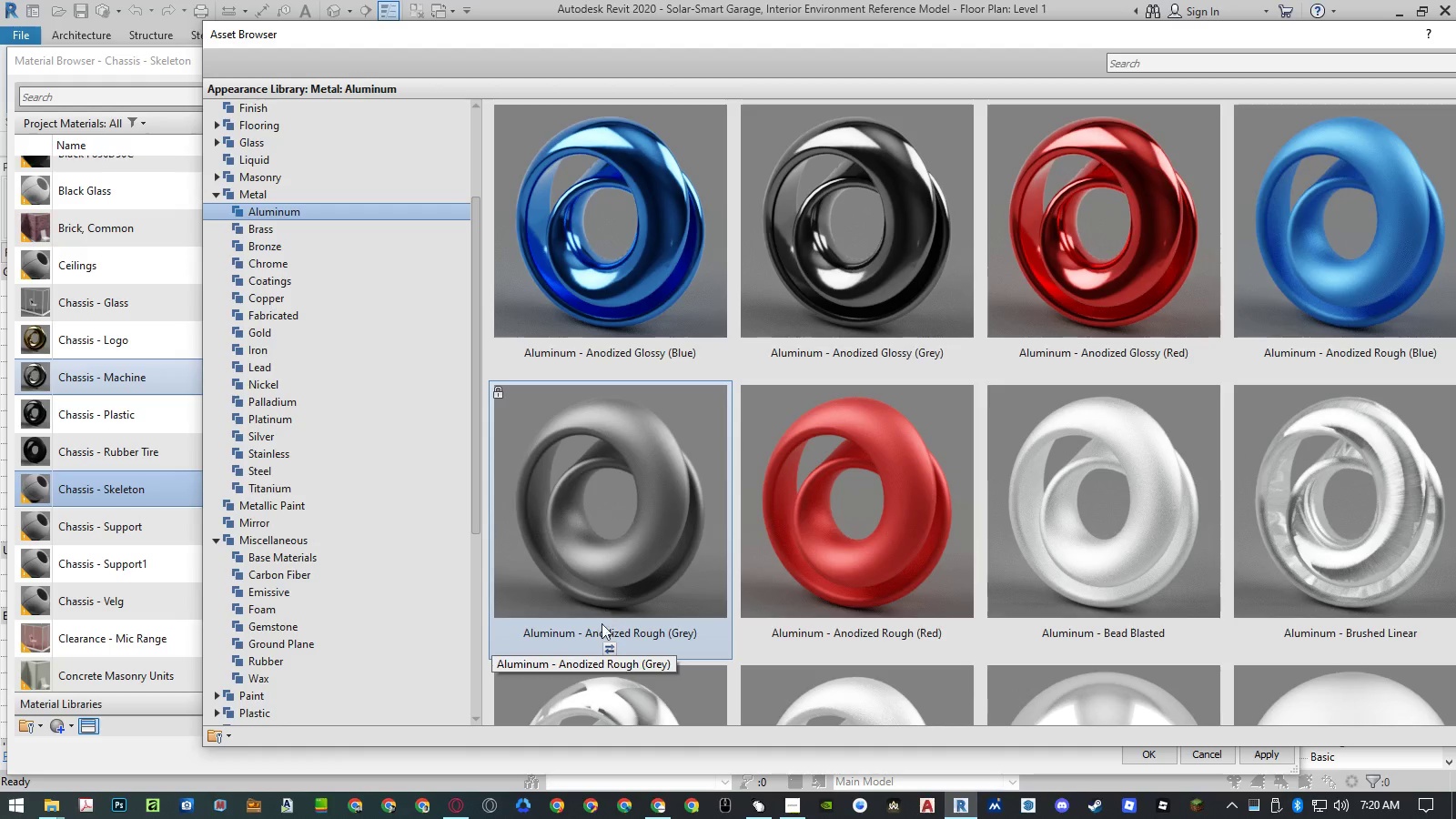 
left_click([607, 647])
 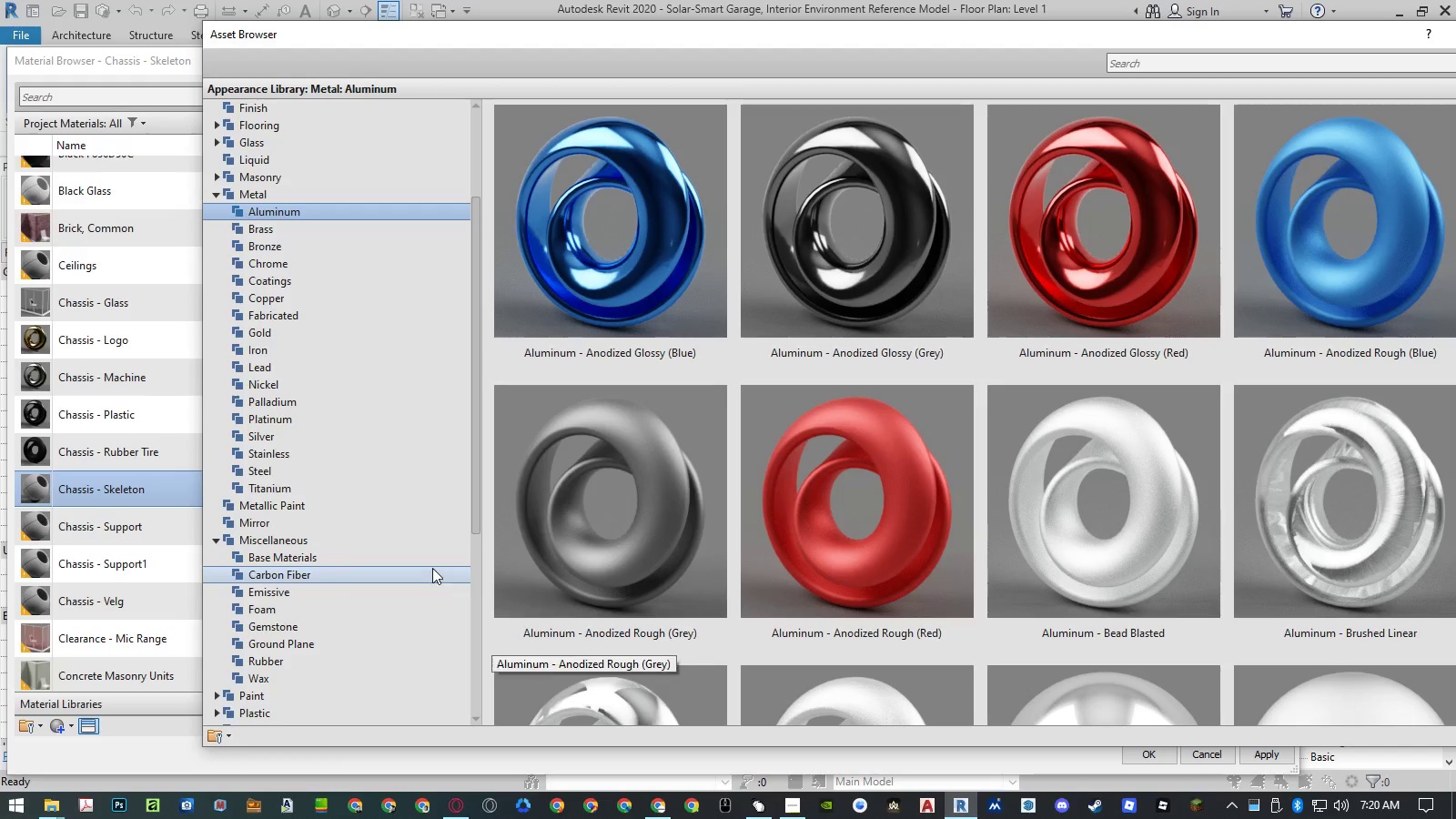 
mouse_move([420, 542])
 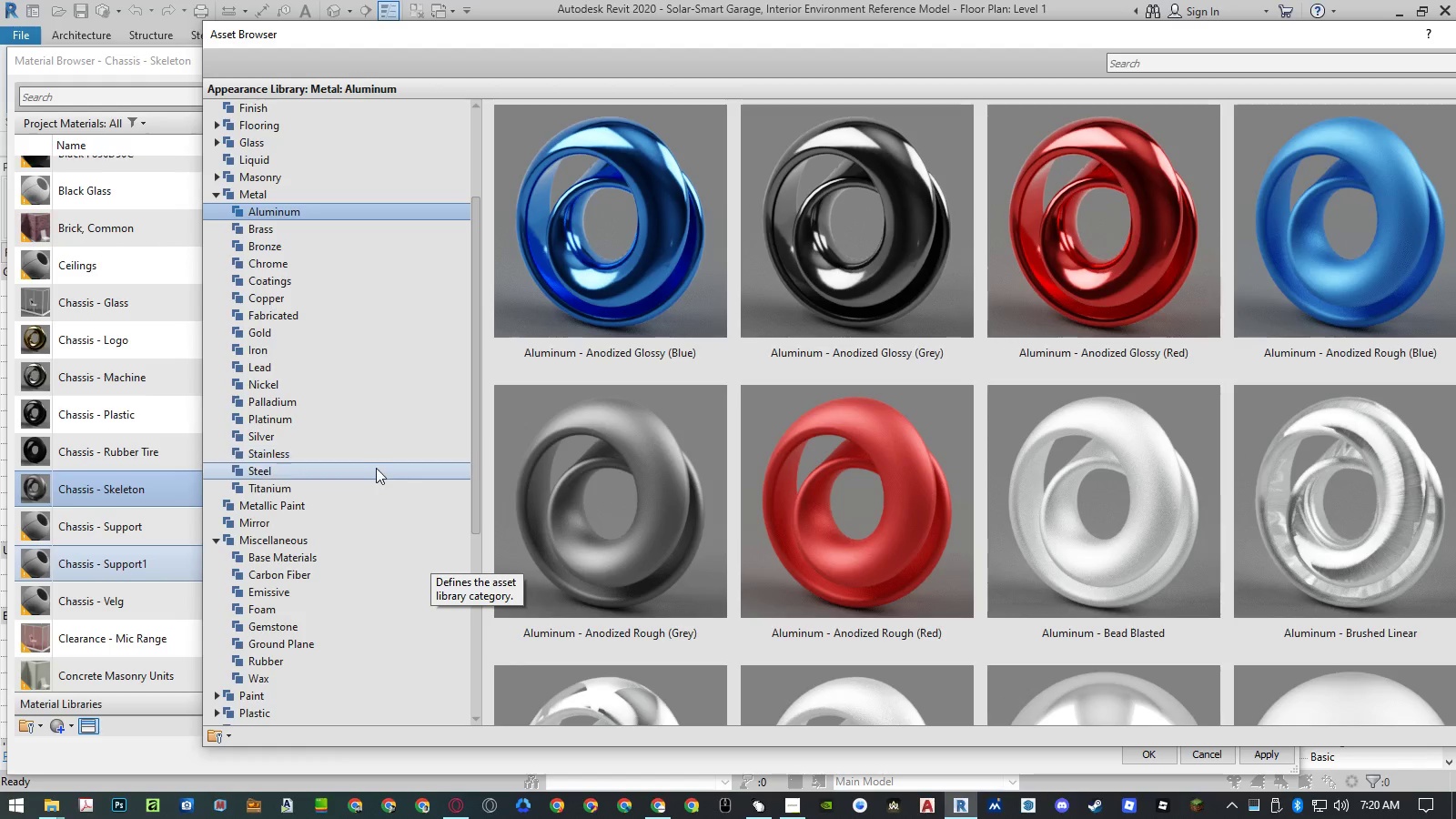 
left_click([376, 469])
 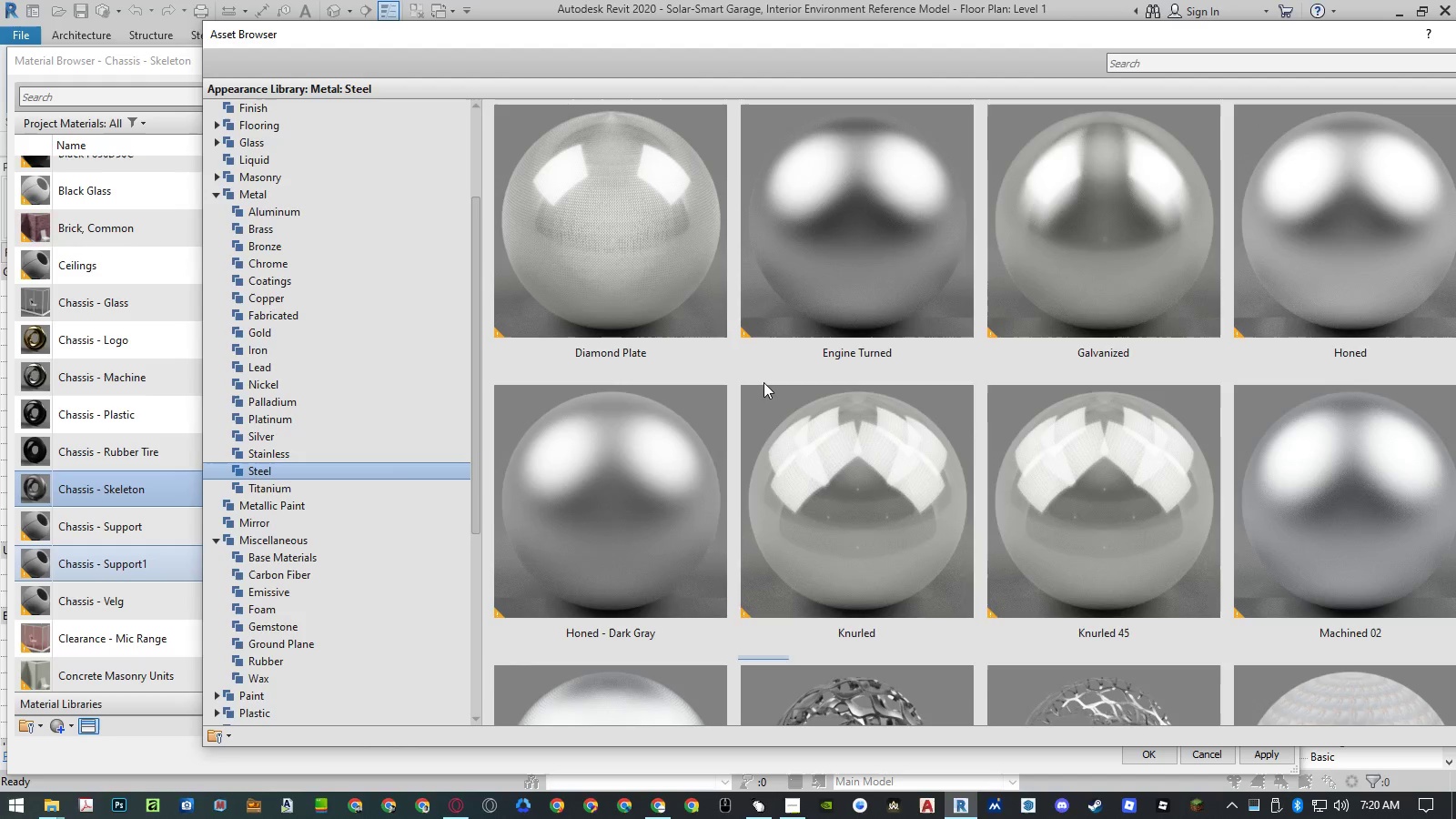 
scroll: coordinate [787, 377], scroll_direction: down, amount: 5.0
 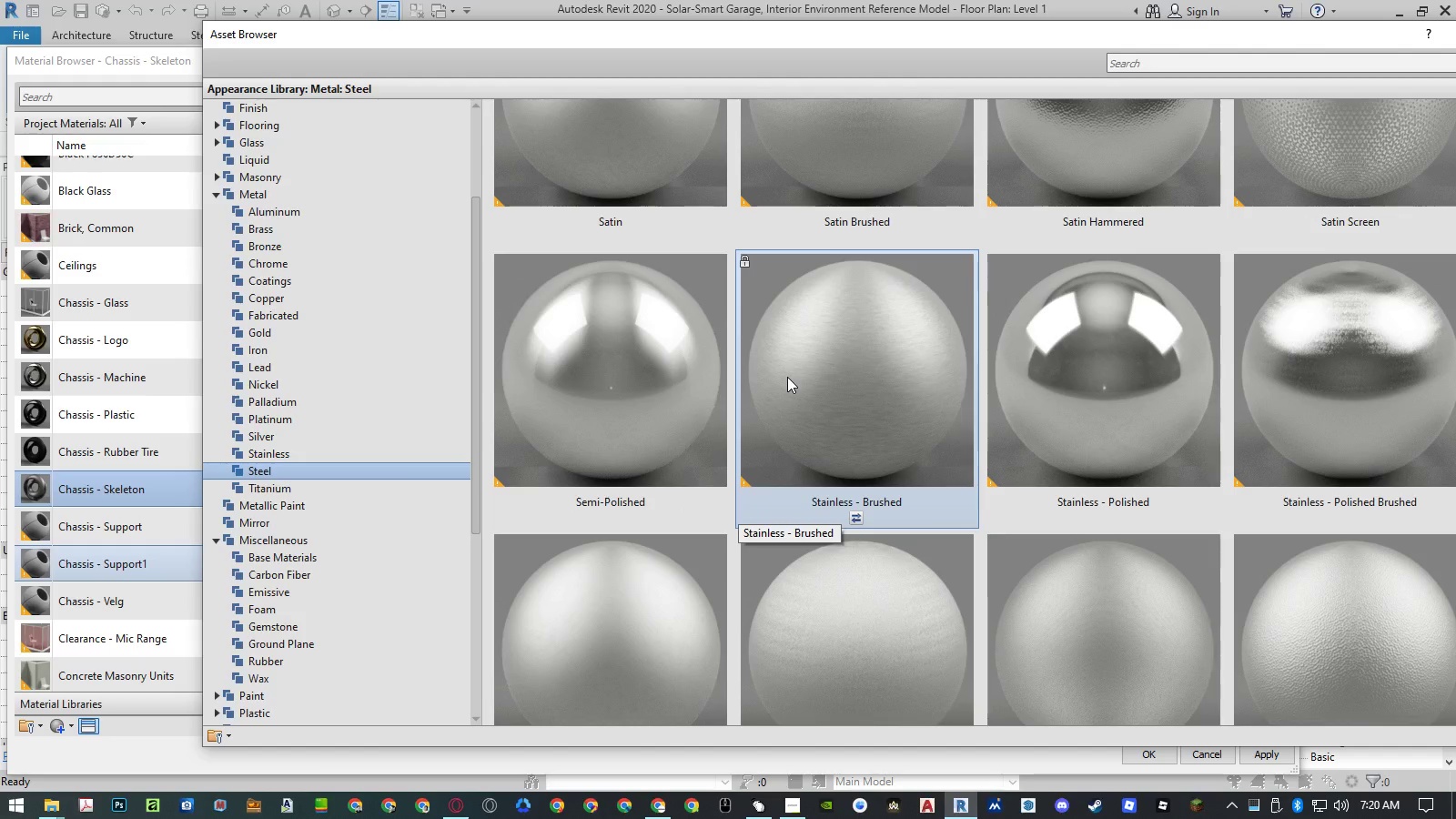 
scroll: coordinate [787, 377], scroll_direction: up, amount: 2.0
 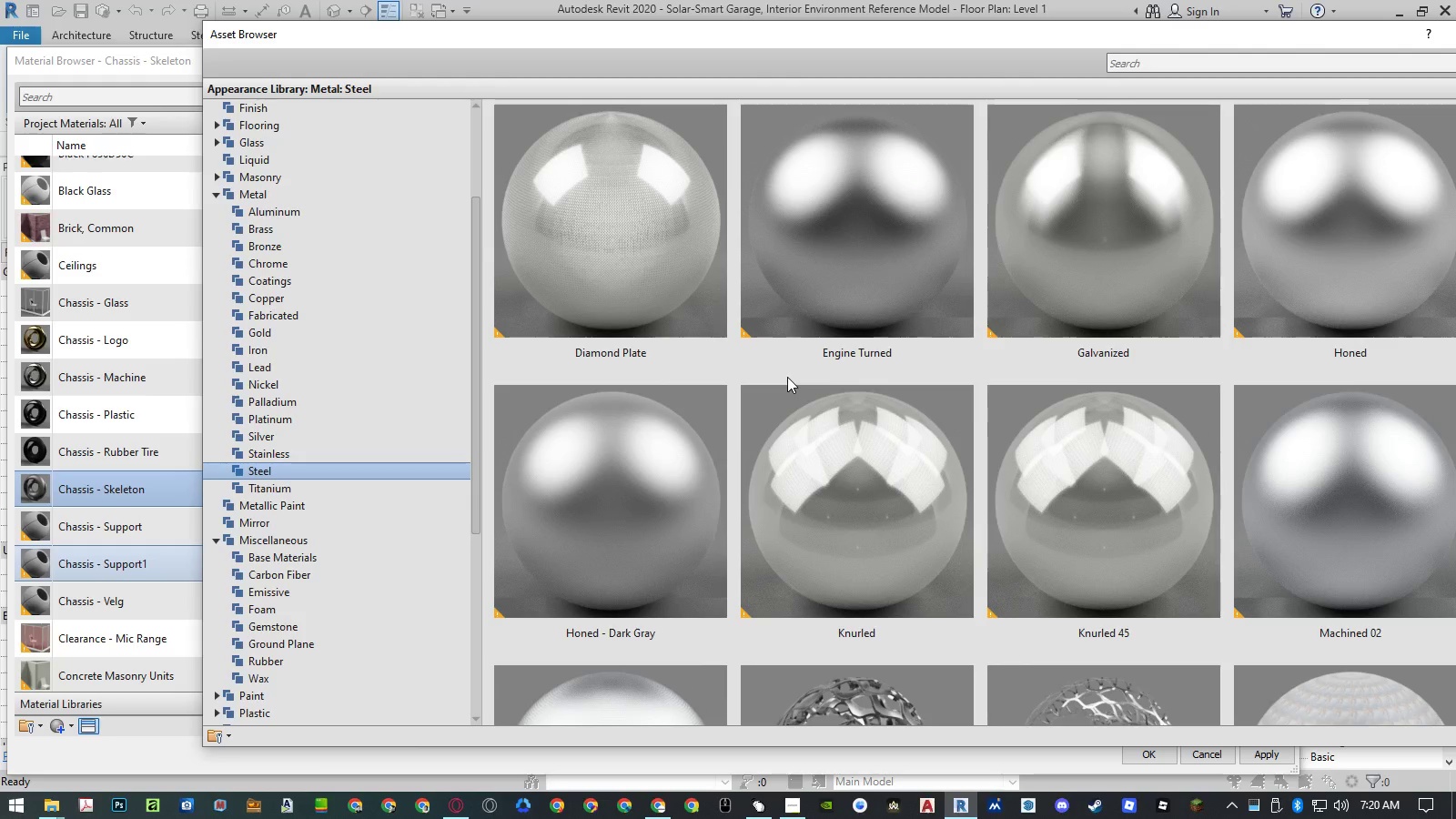 
scroll: coordinate [787, 377], scroll_direction: down, amount: 5.0
 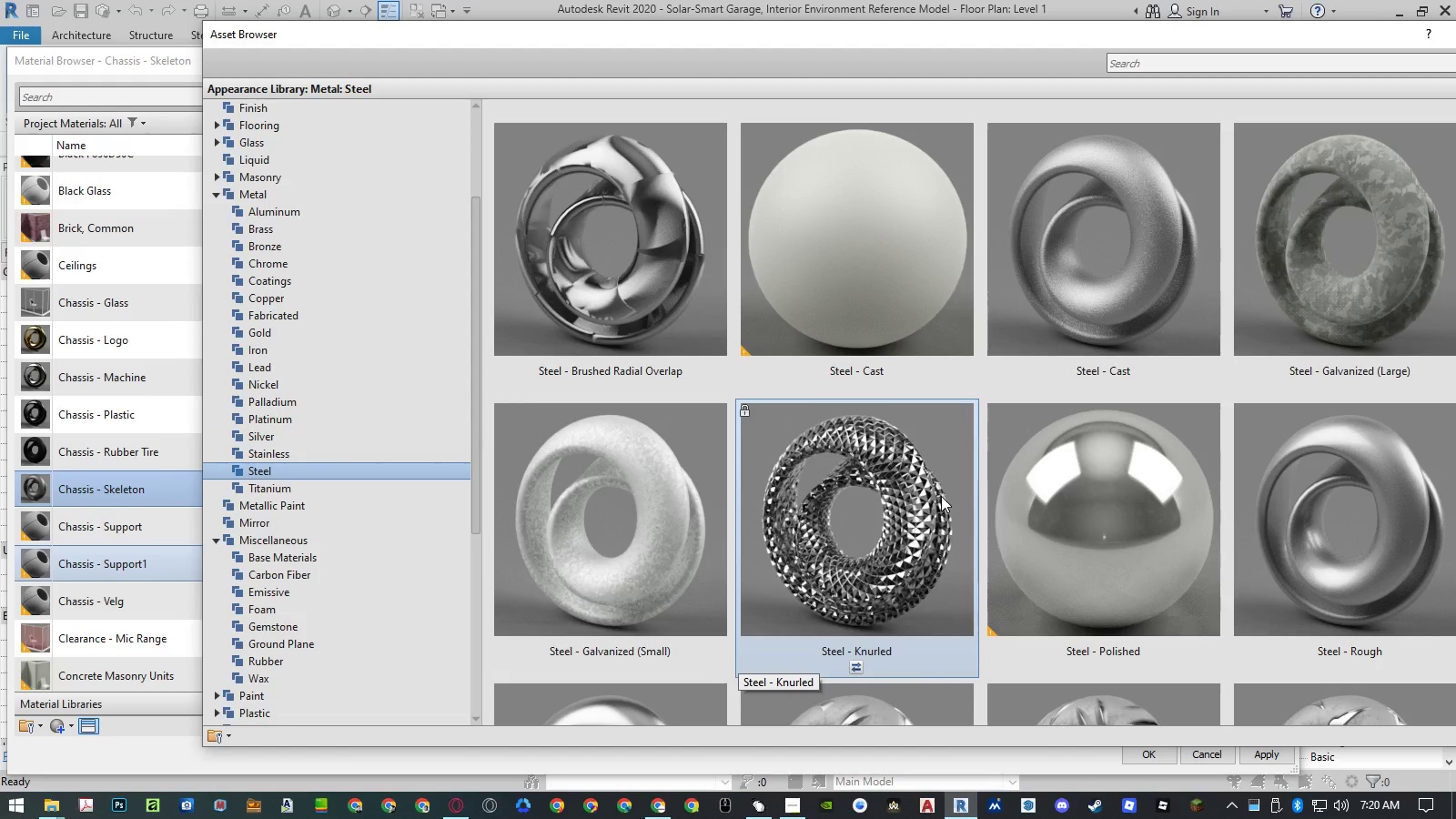 
left_click([941, 496])
 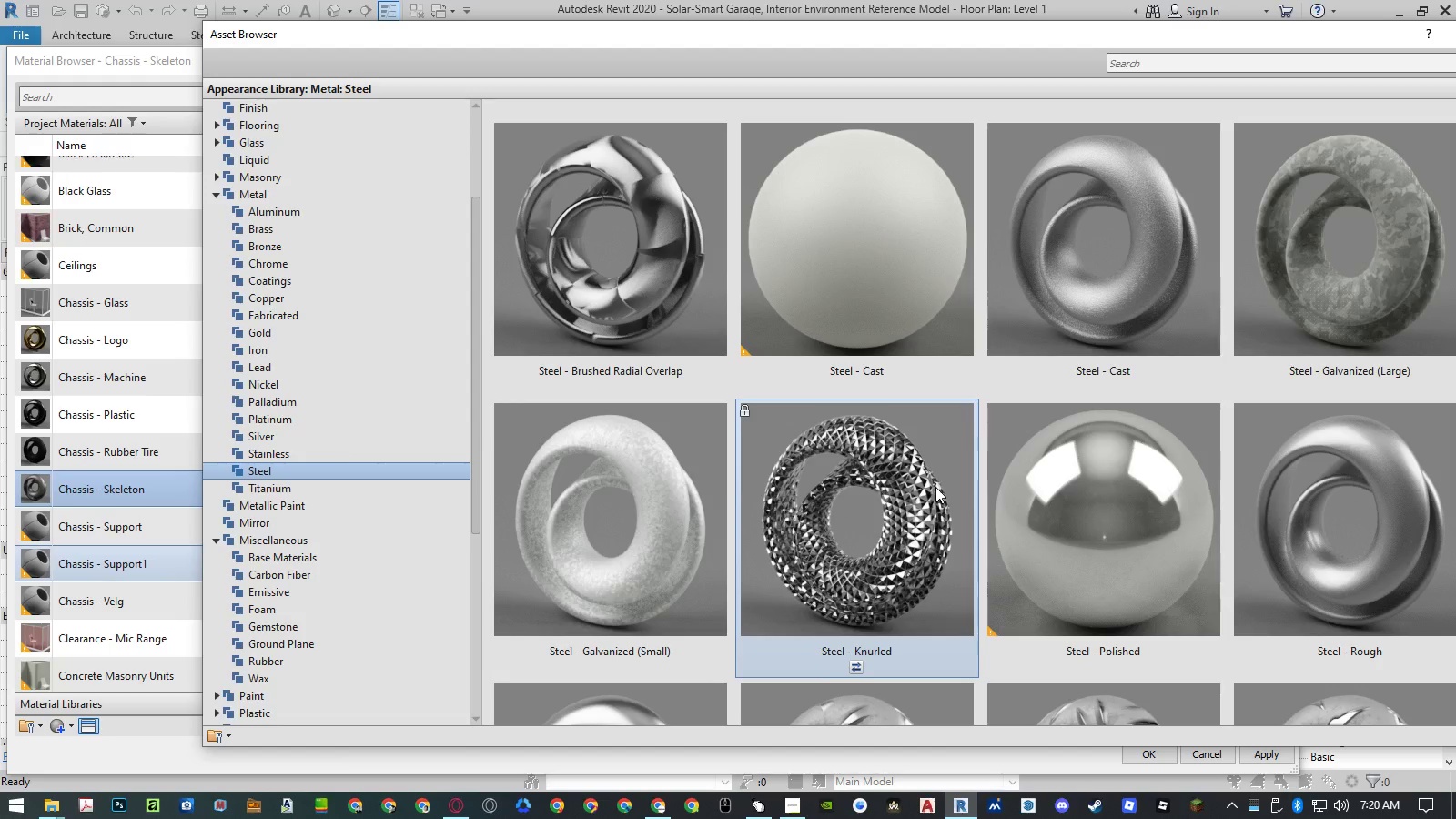 
scroll: coordinate [935, 487], scroll_direction: down, amount: 1.0
 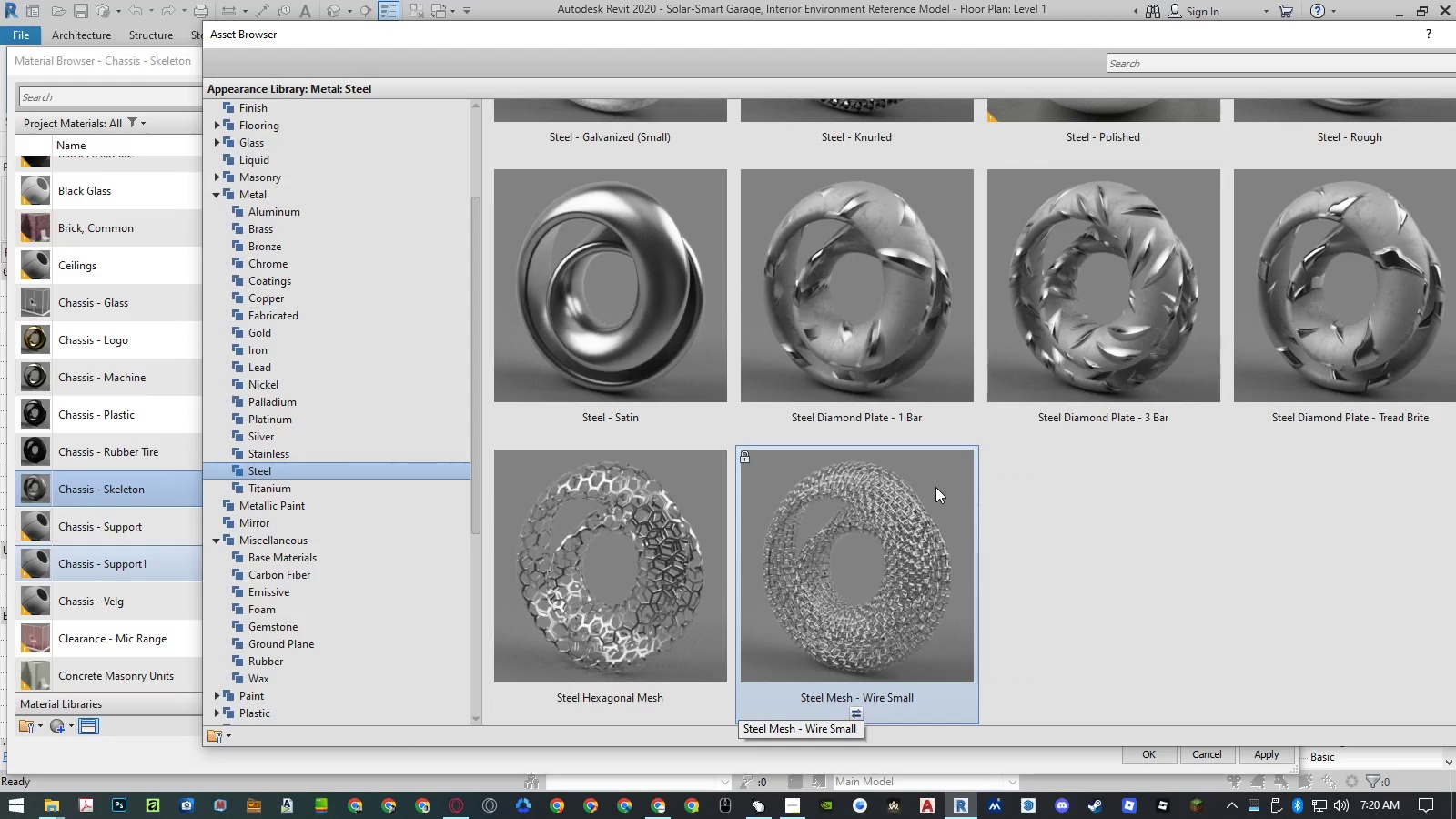 
scroll: coordinate [935, 487], scroll_direction: up, amount: 2.0
 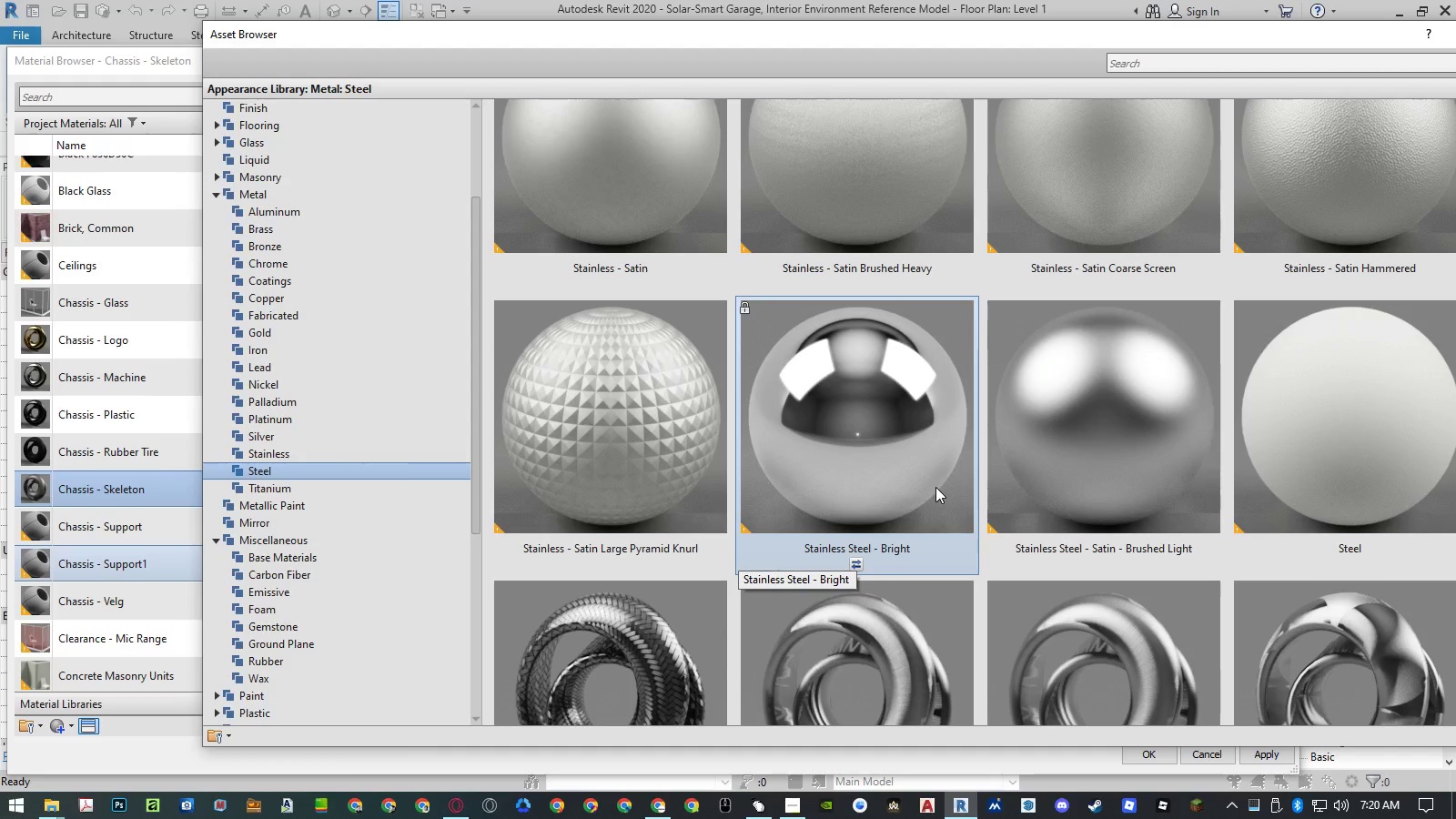 
scroll: coordinate [935, 487], scroll_direction: down, amount: 1.0
 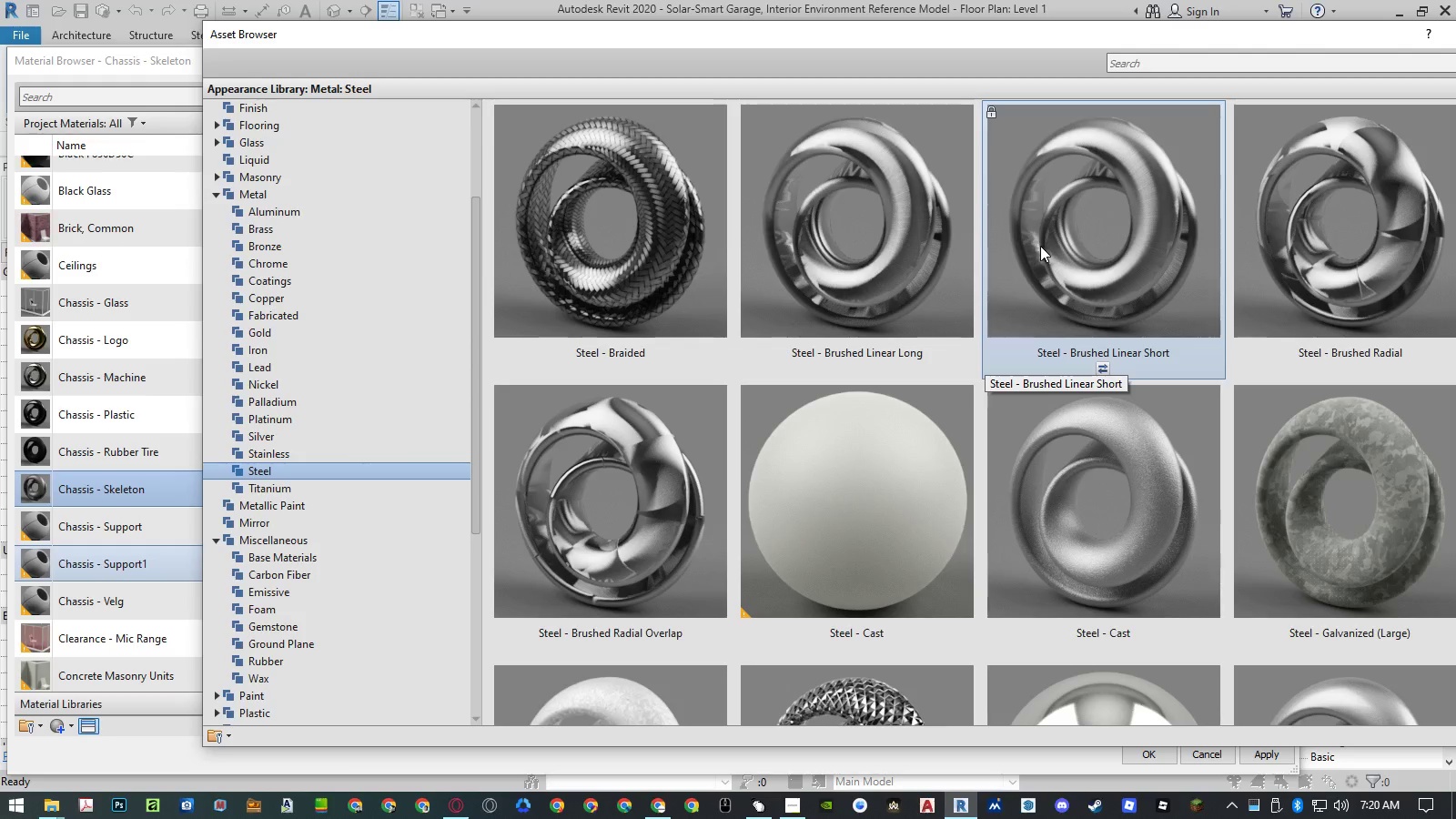 
left_click([901, 262])
 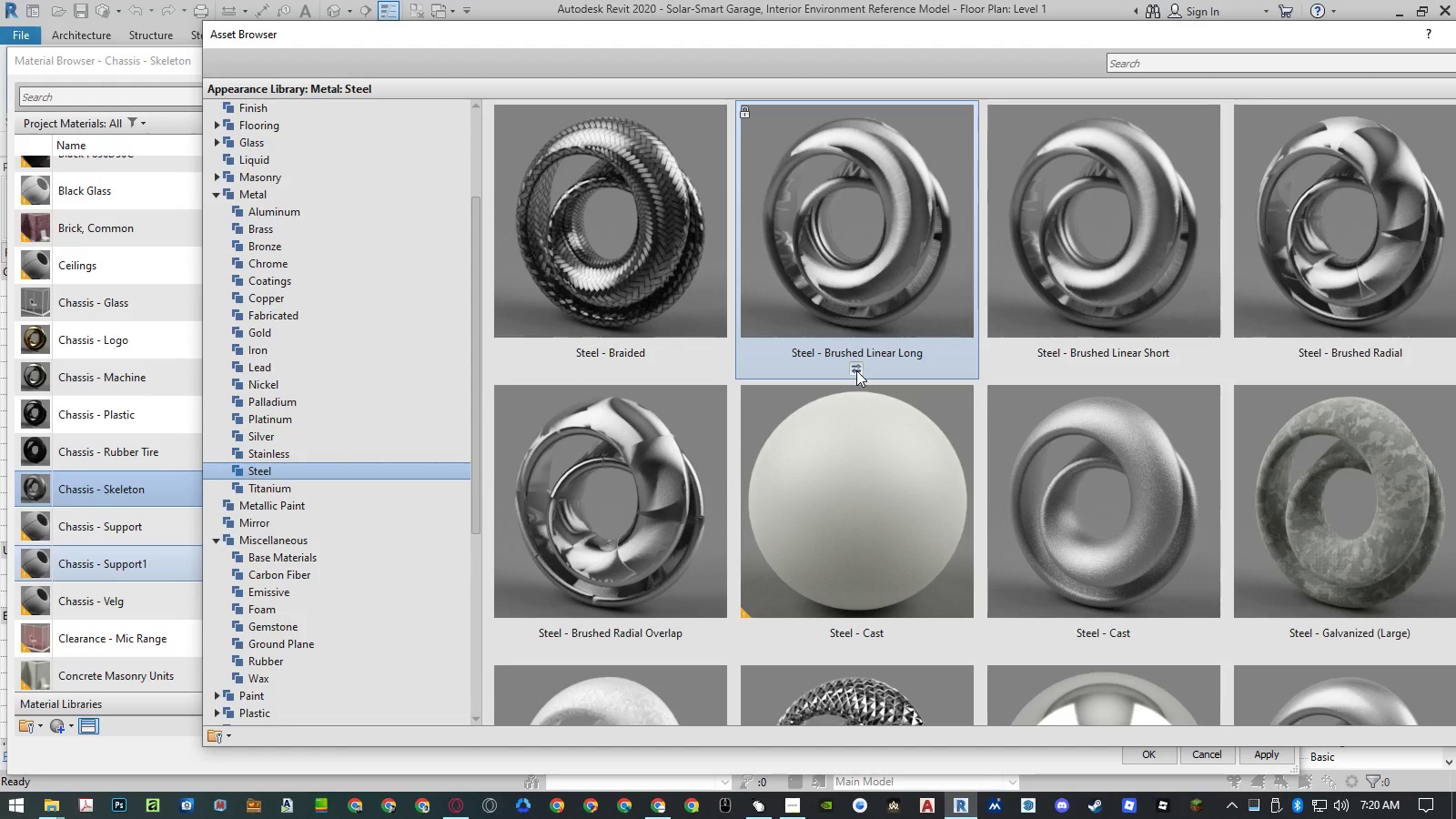 
left_click([856, 370])
 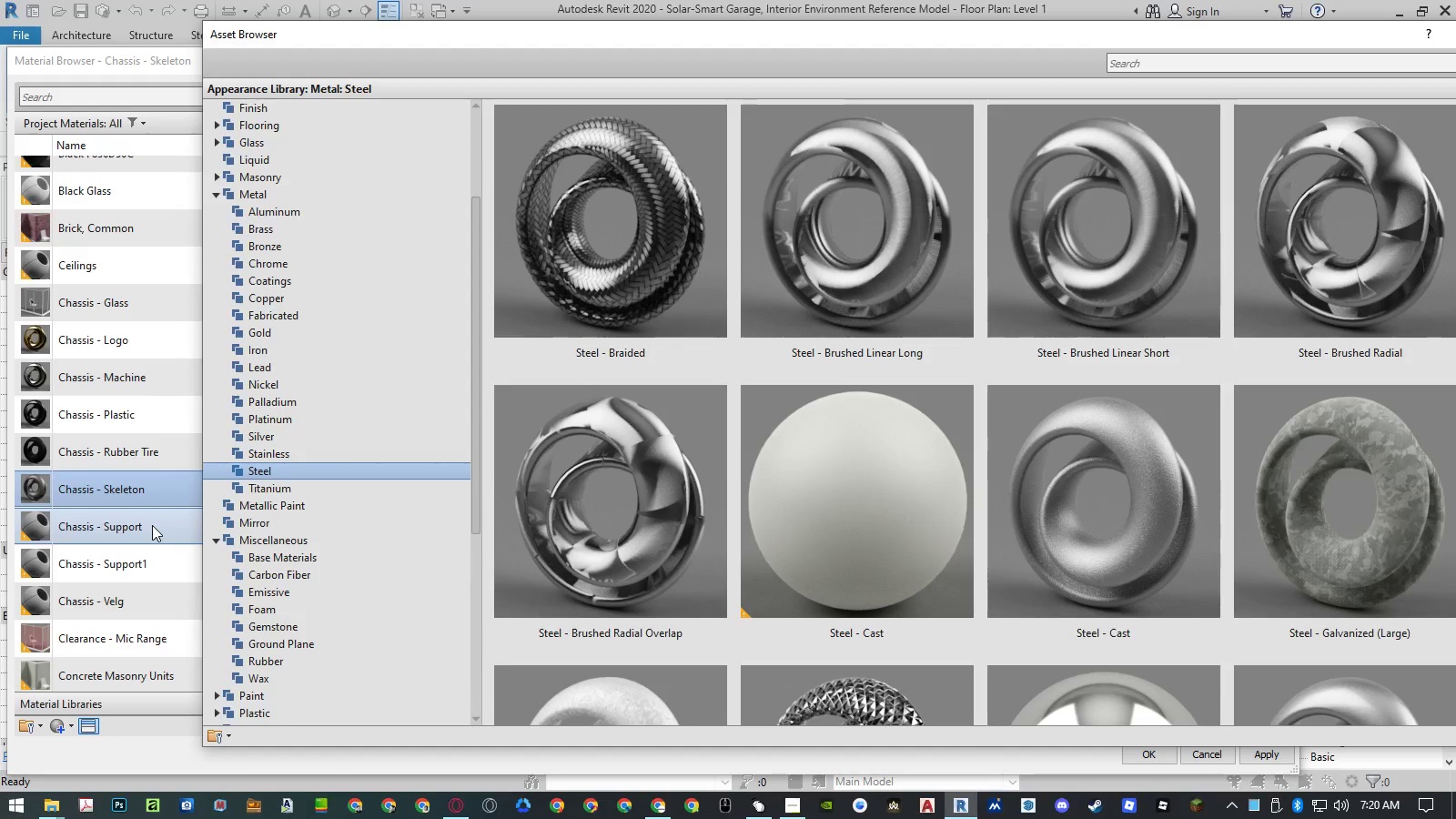 
left_click([136, 589])
 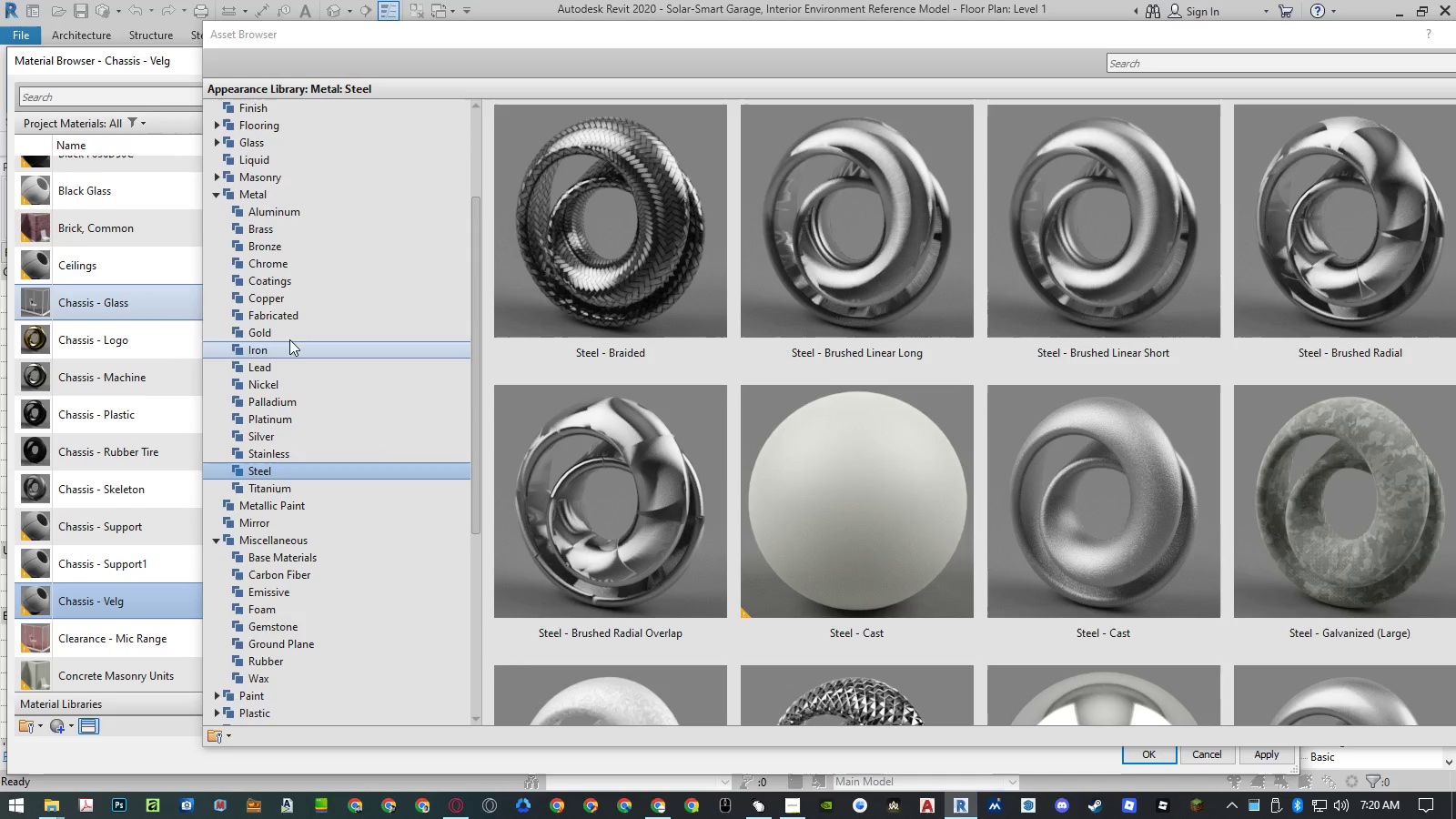 
wait(5.89)
 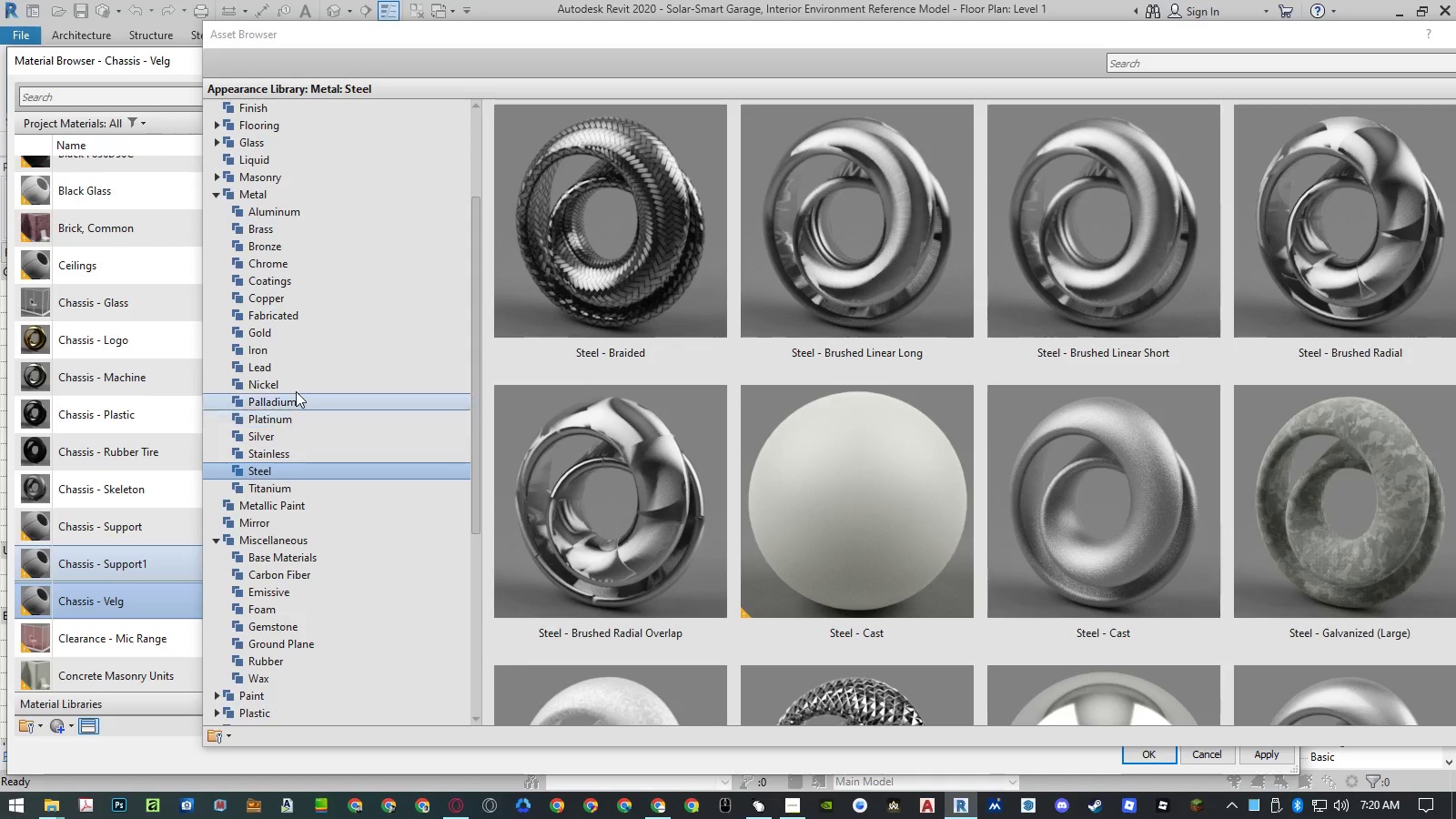 
left_click([293, 291])
 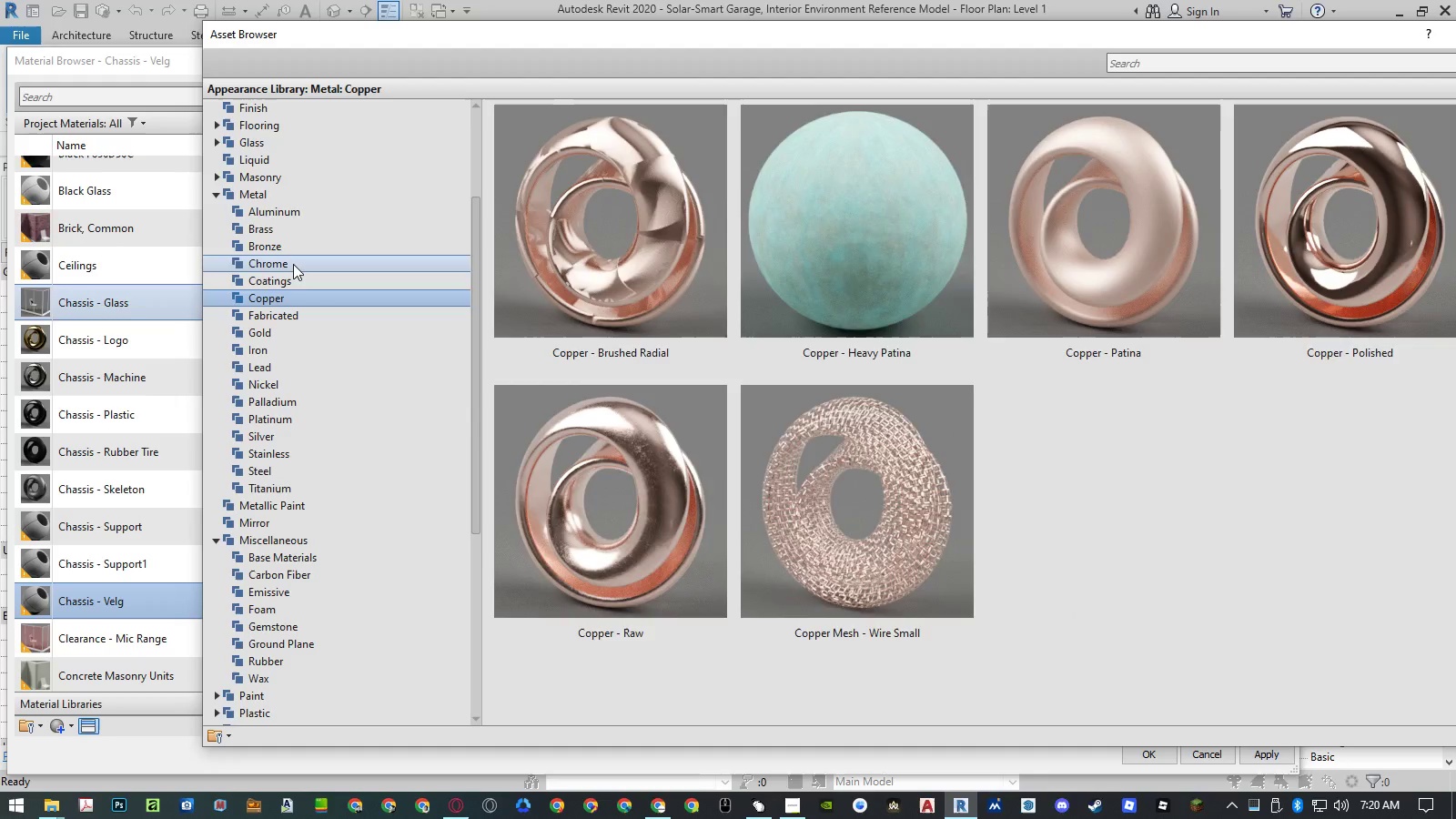 
left_click([293, 264])
 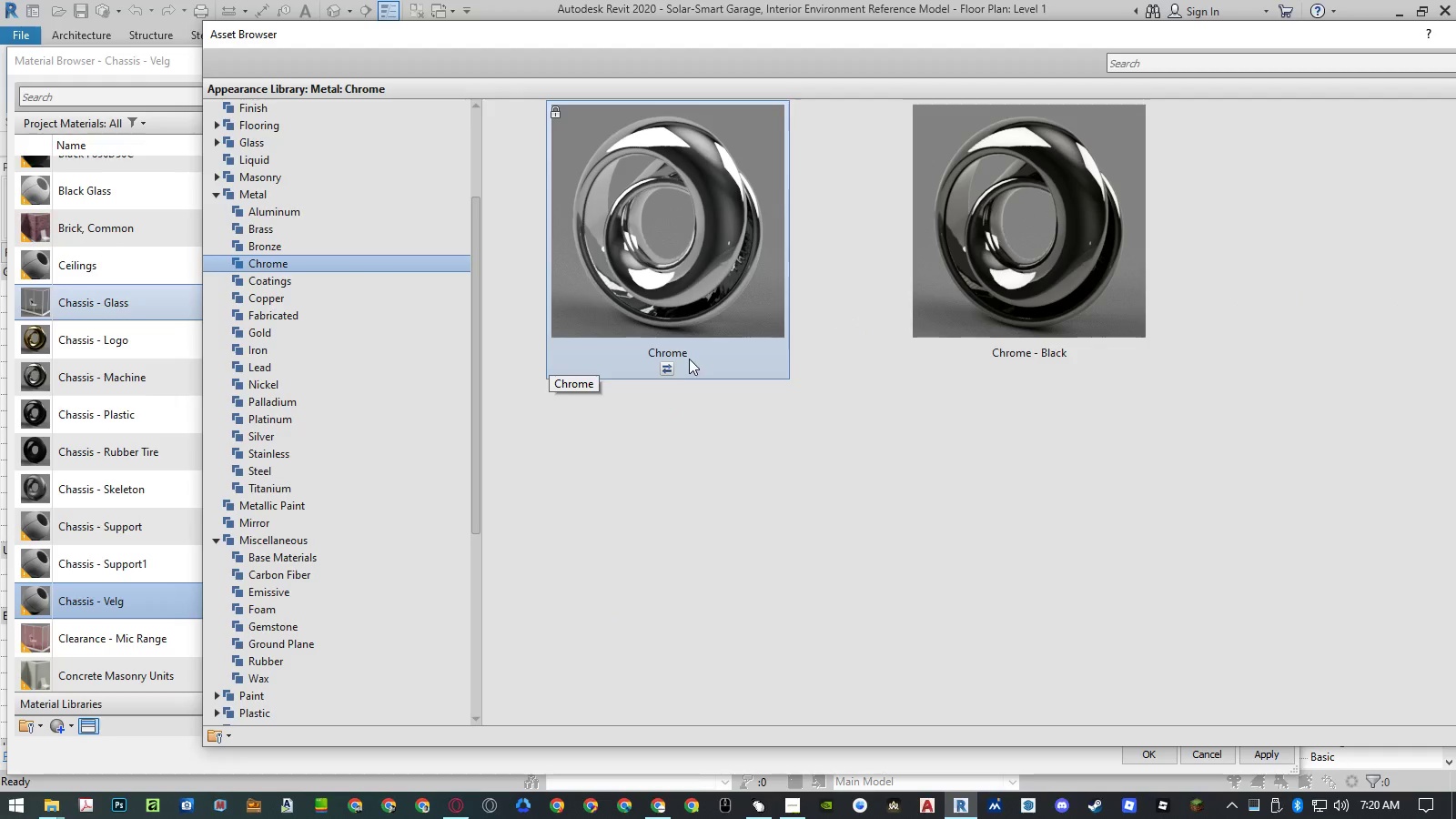 
left_click([666, 369])
 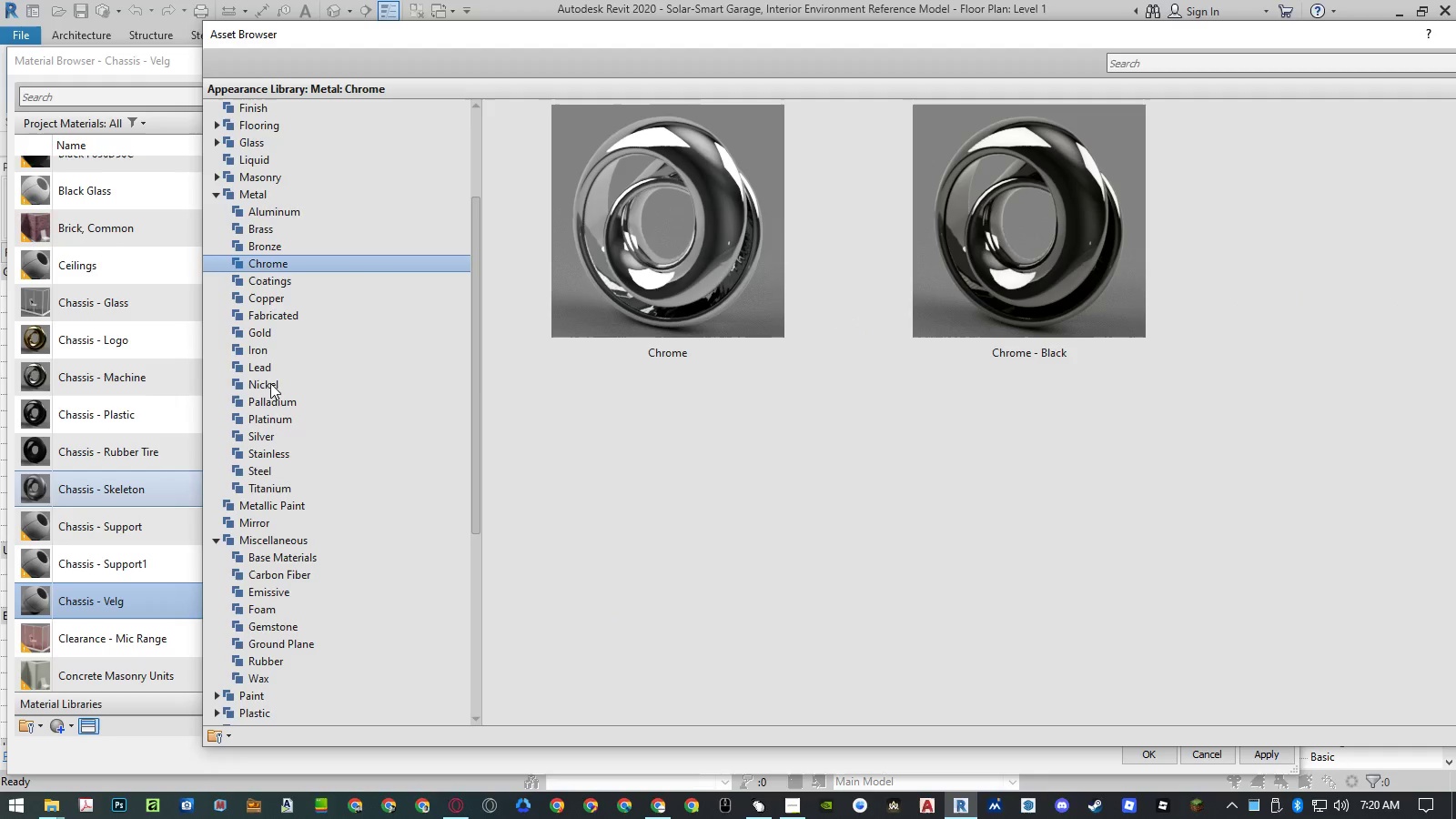 
left_click([266, 465])
 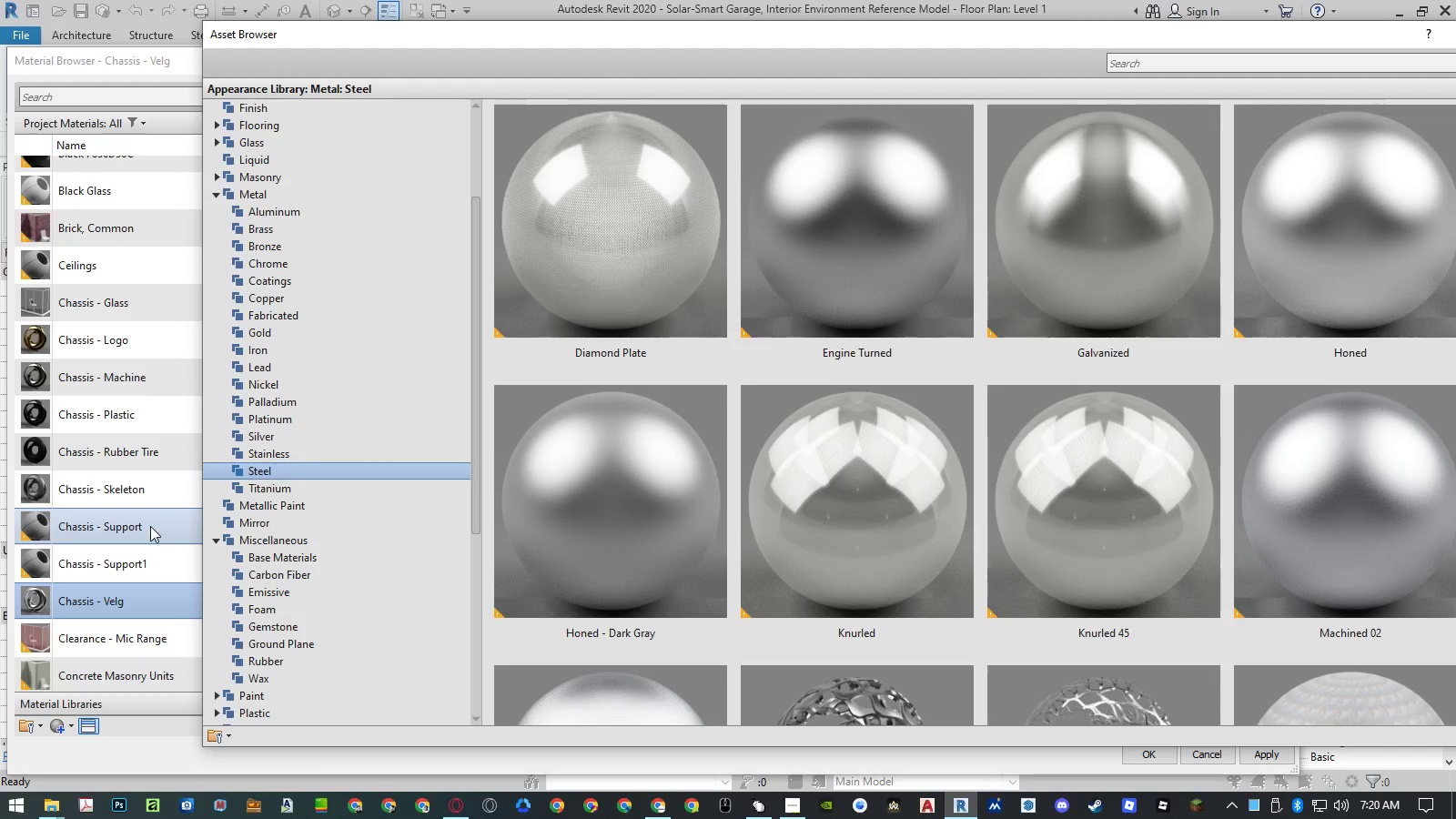 
left_click([150, 526])
 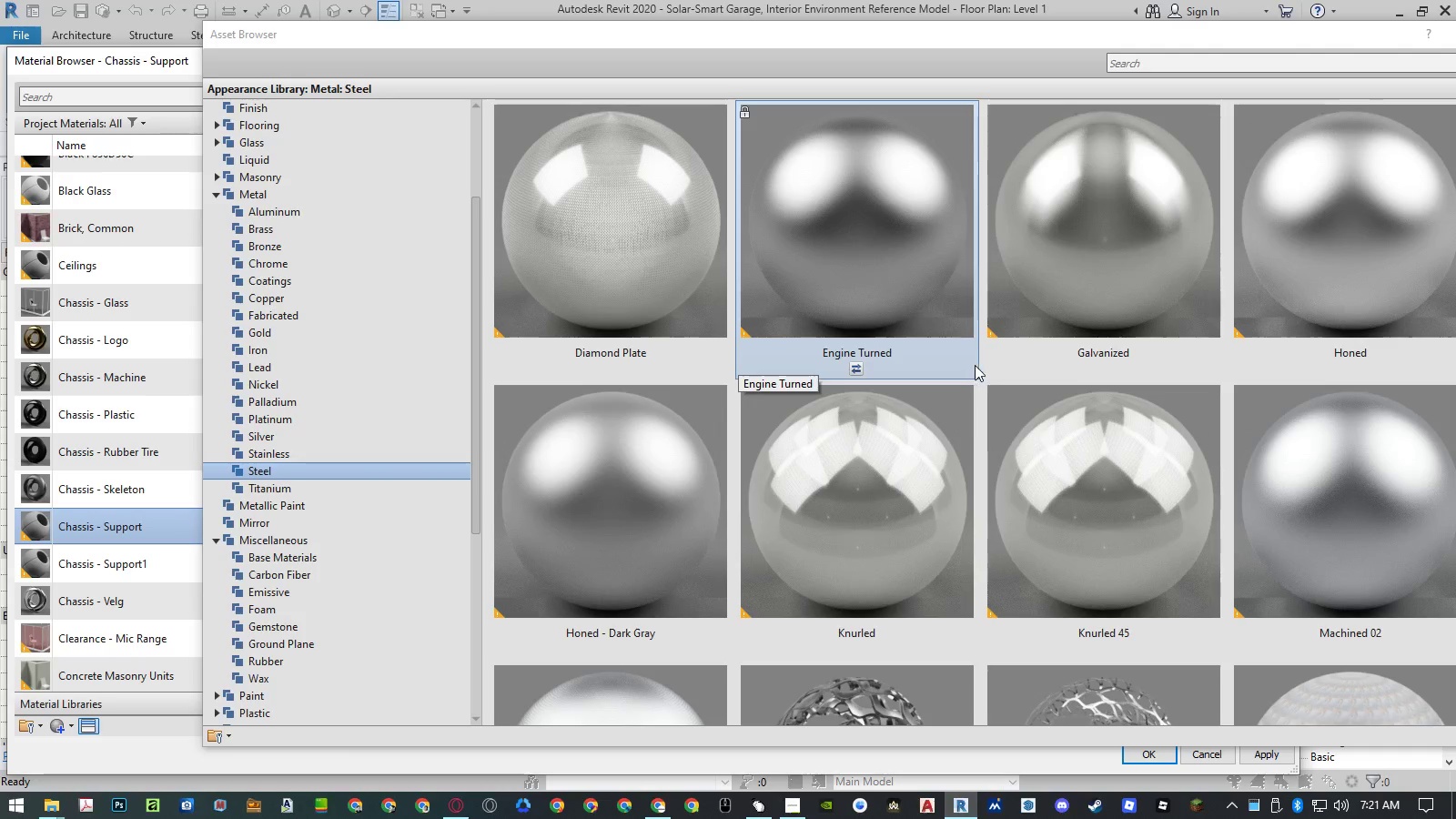 
scroll: coordinate [886, 358], scroll_direction: down, amount: 2.0
 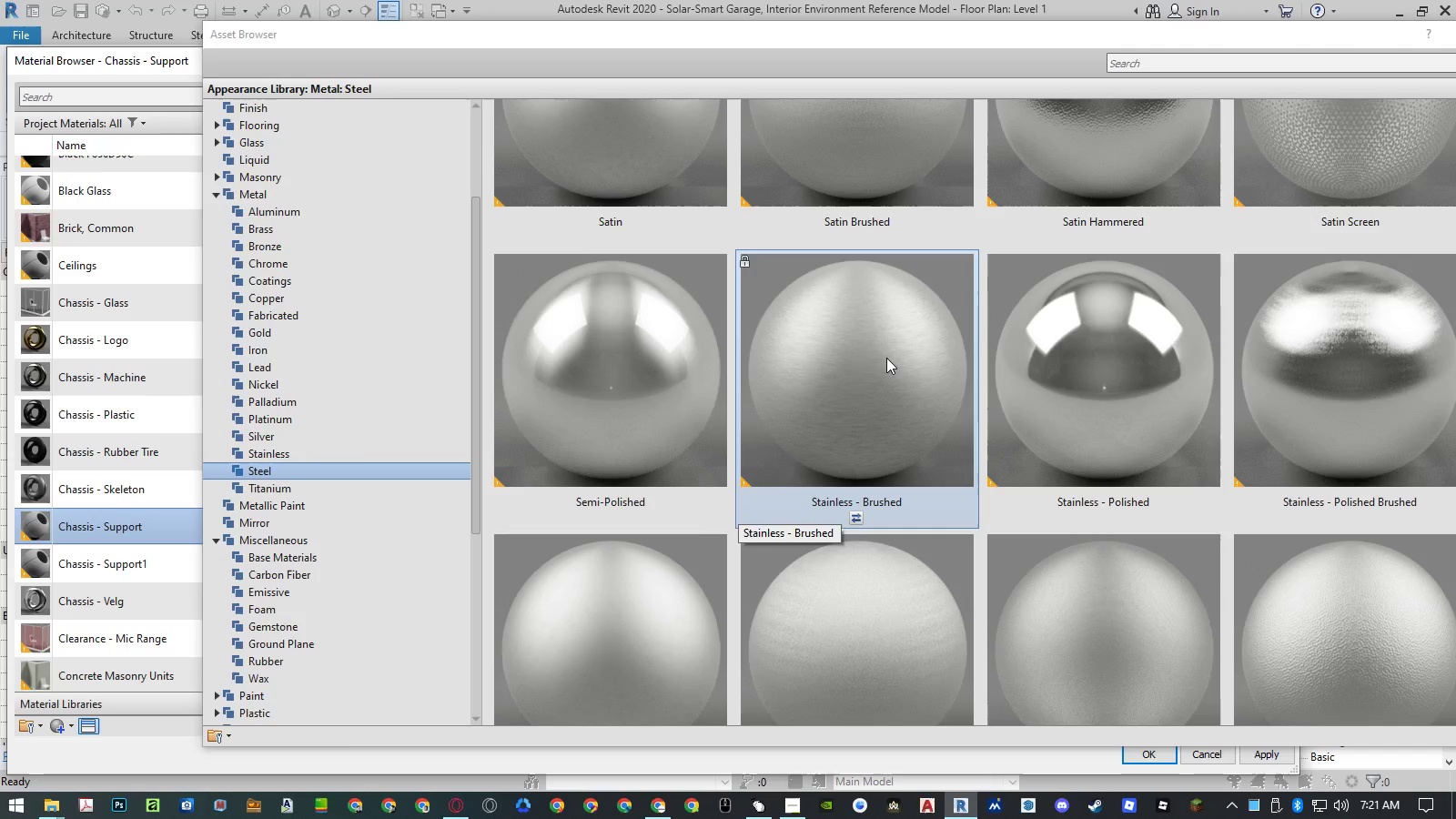 
scroll: coordinate [886, 358], scroll_direction: up, amount: 1.0
 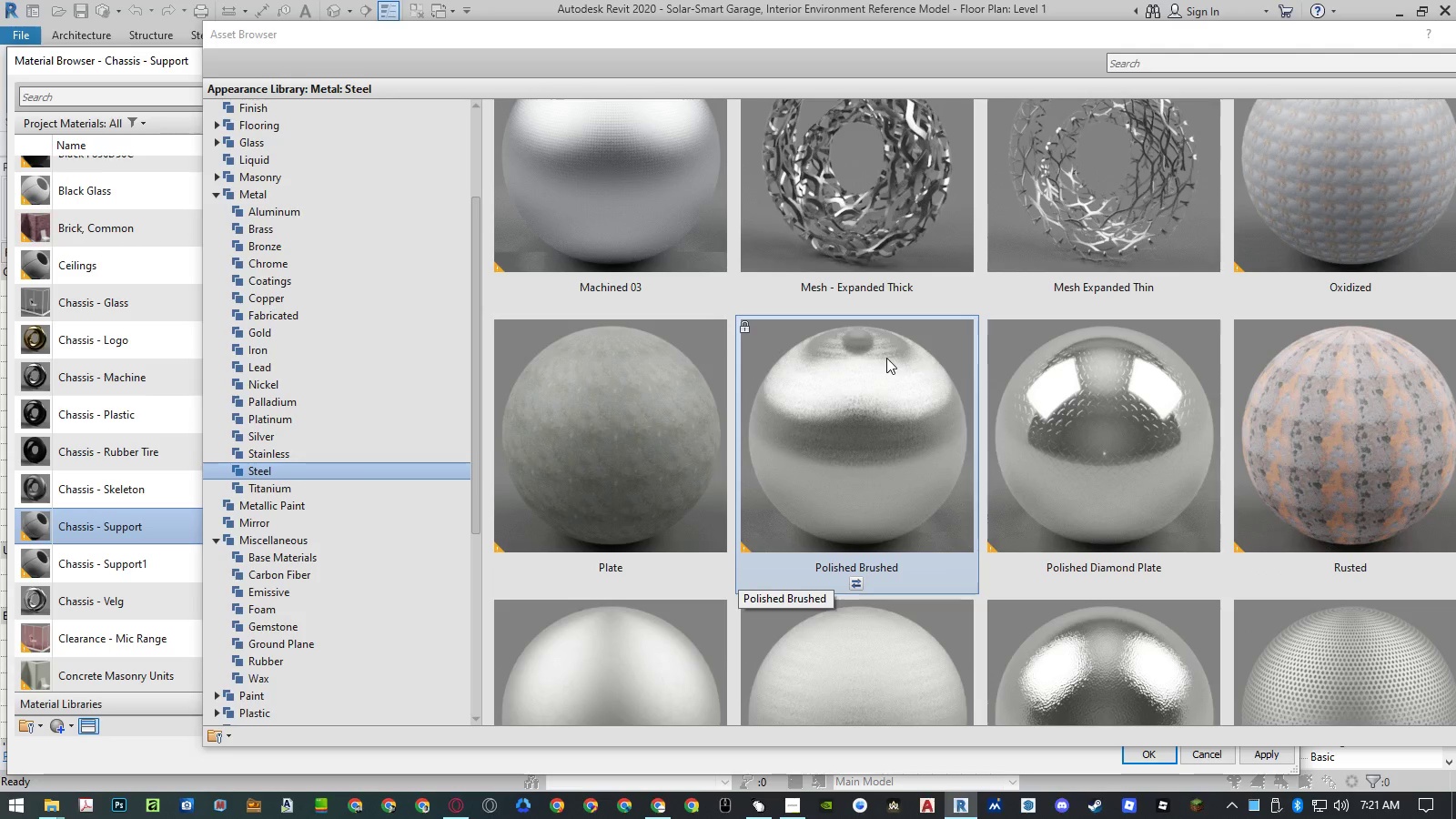 
scroll: coordinate [886, 358], scroll_direction: down, amount: 2.0
 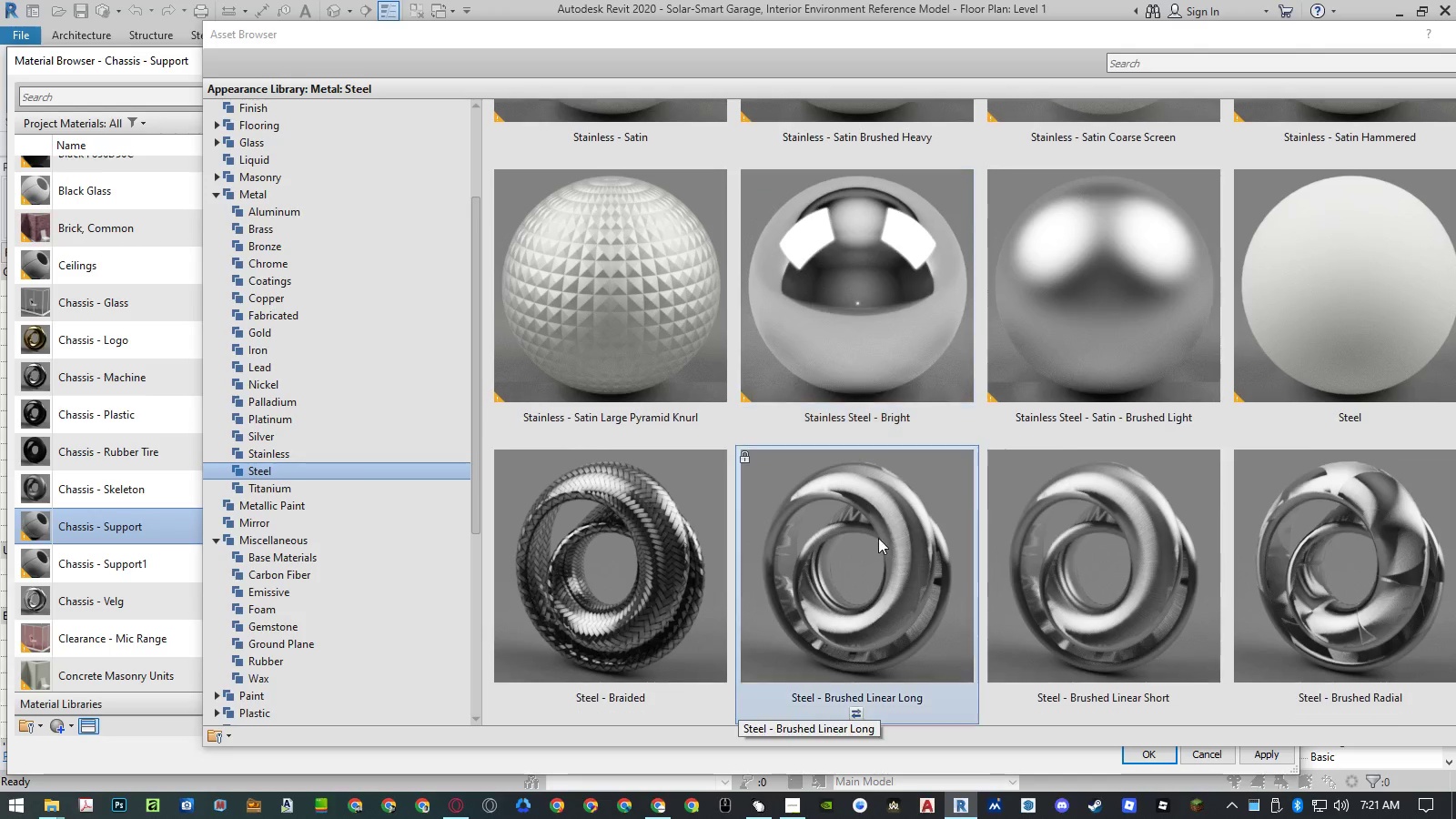 
left_click([876, 543])
 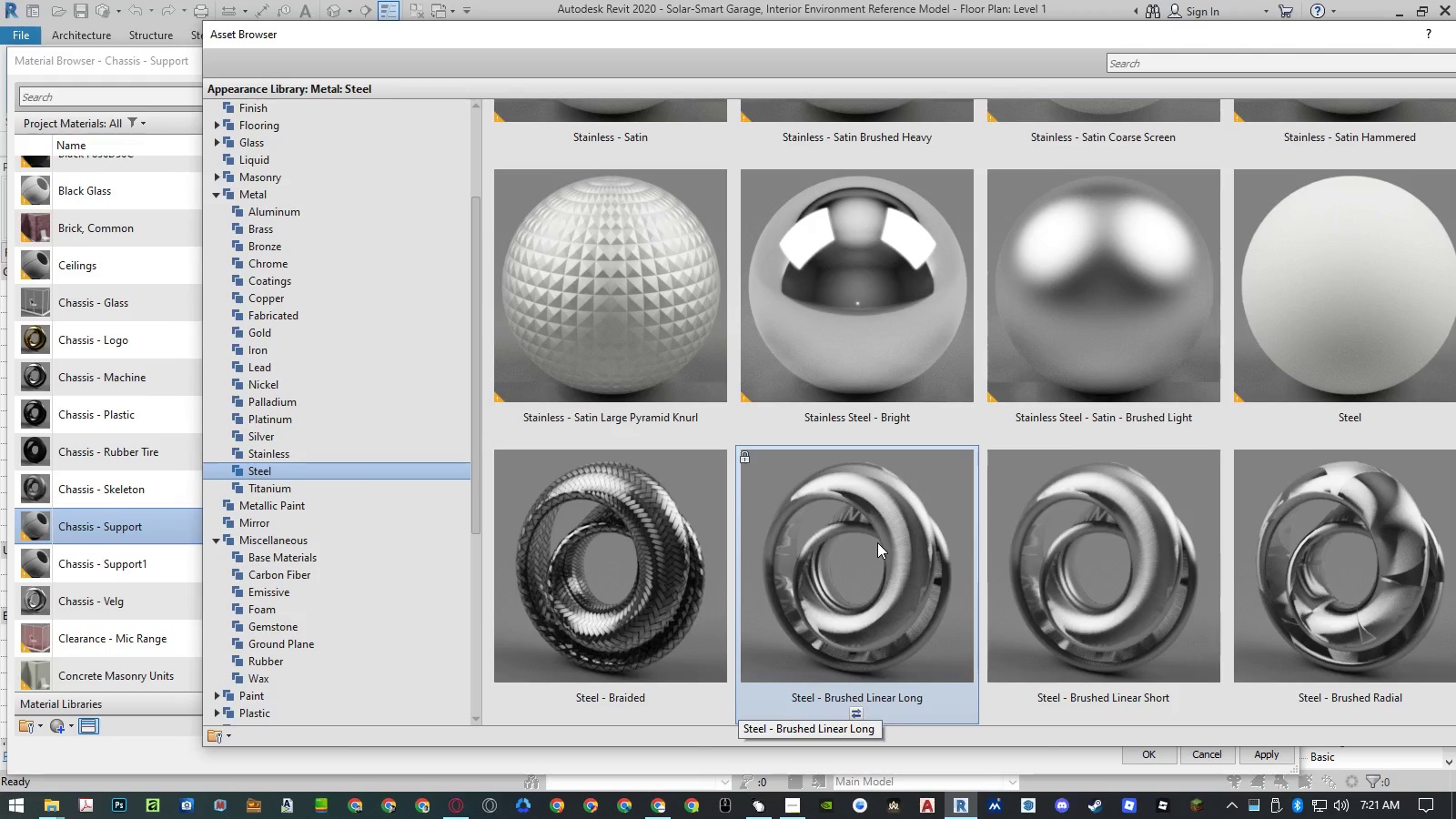 
key(ArrowDown)
 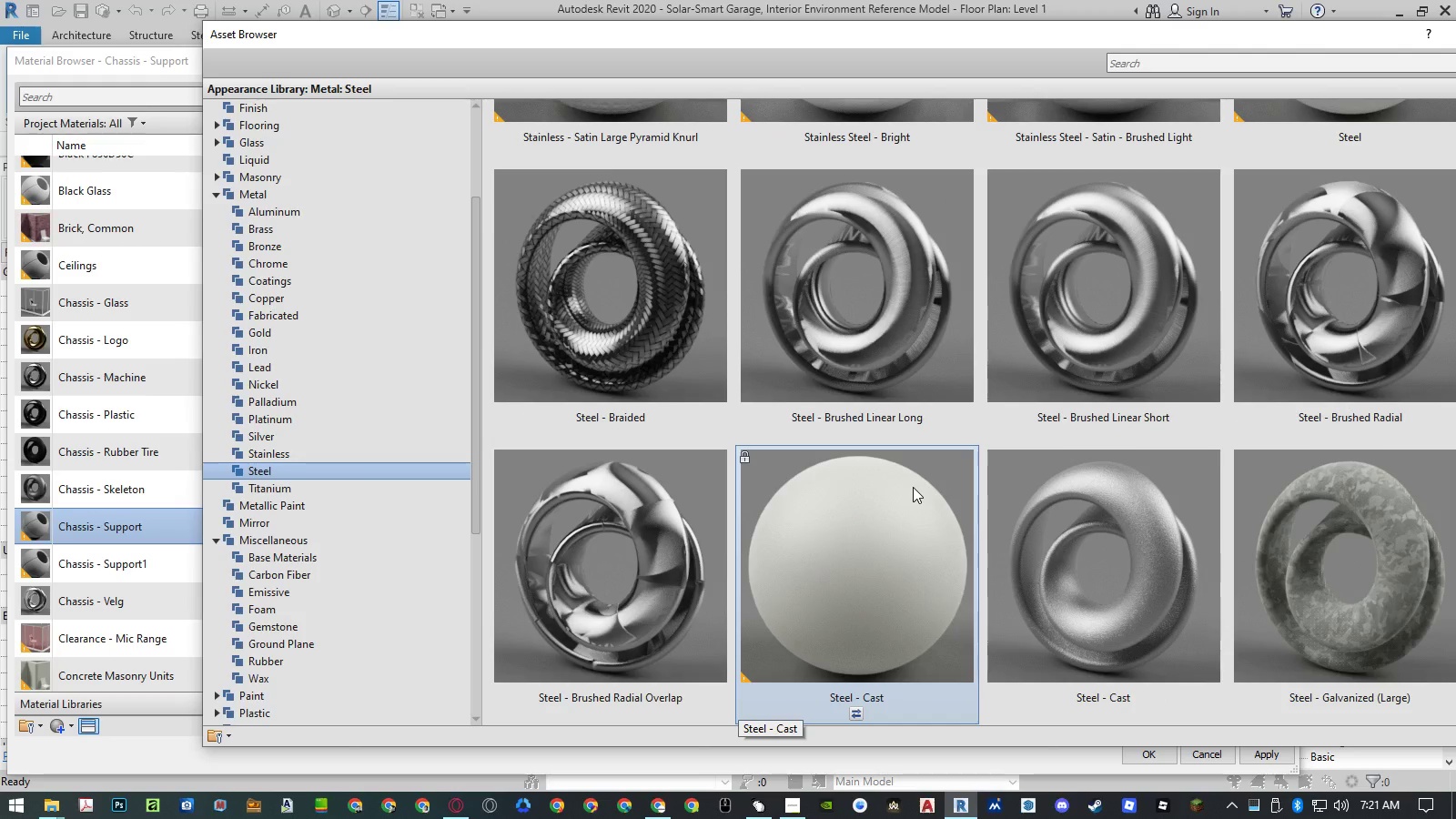 
key(ArrowDown)
 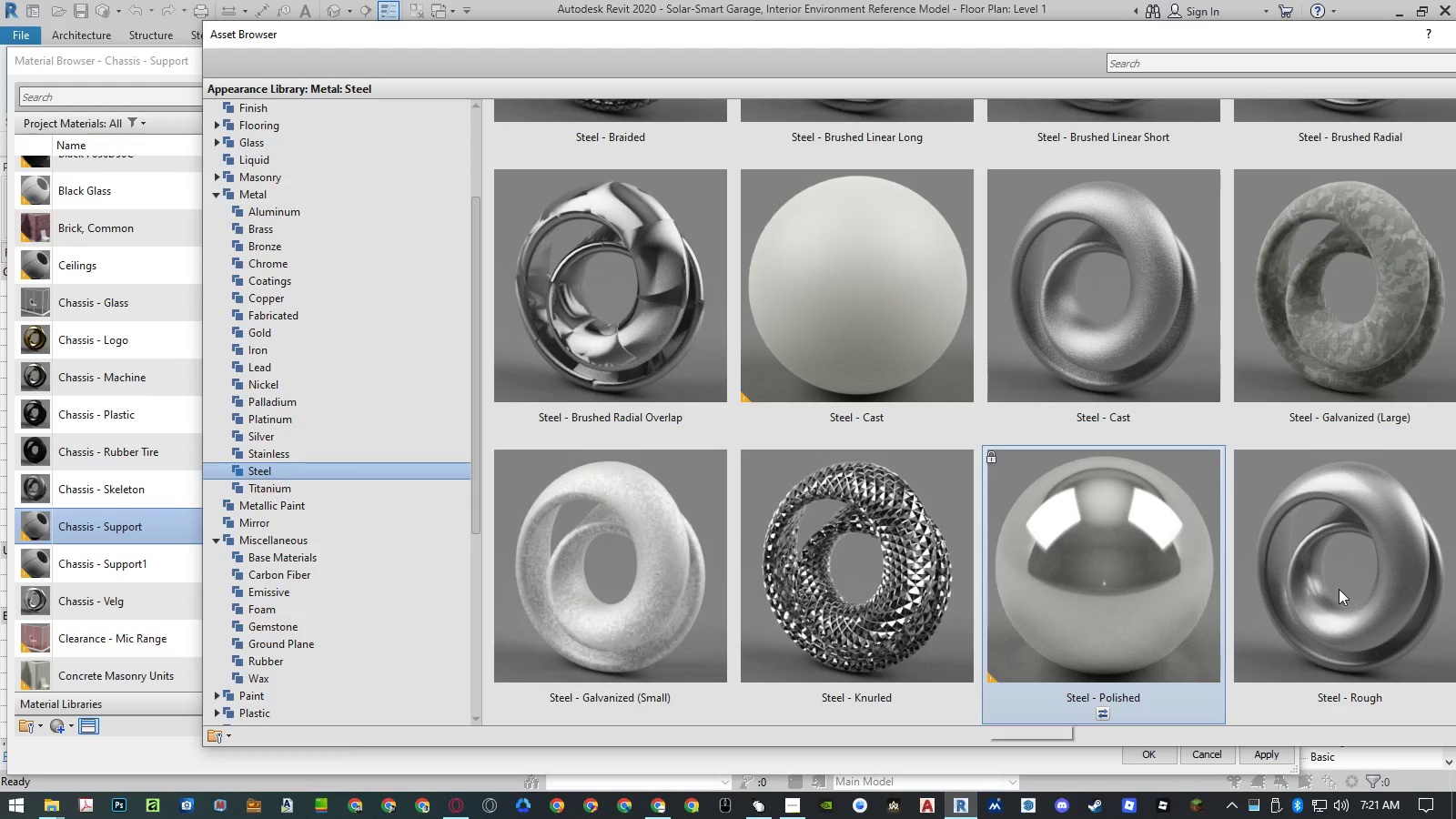 
wait(8.16)
 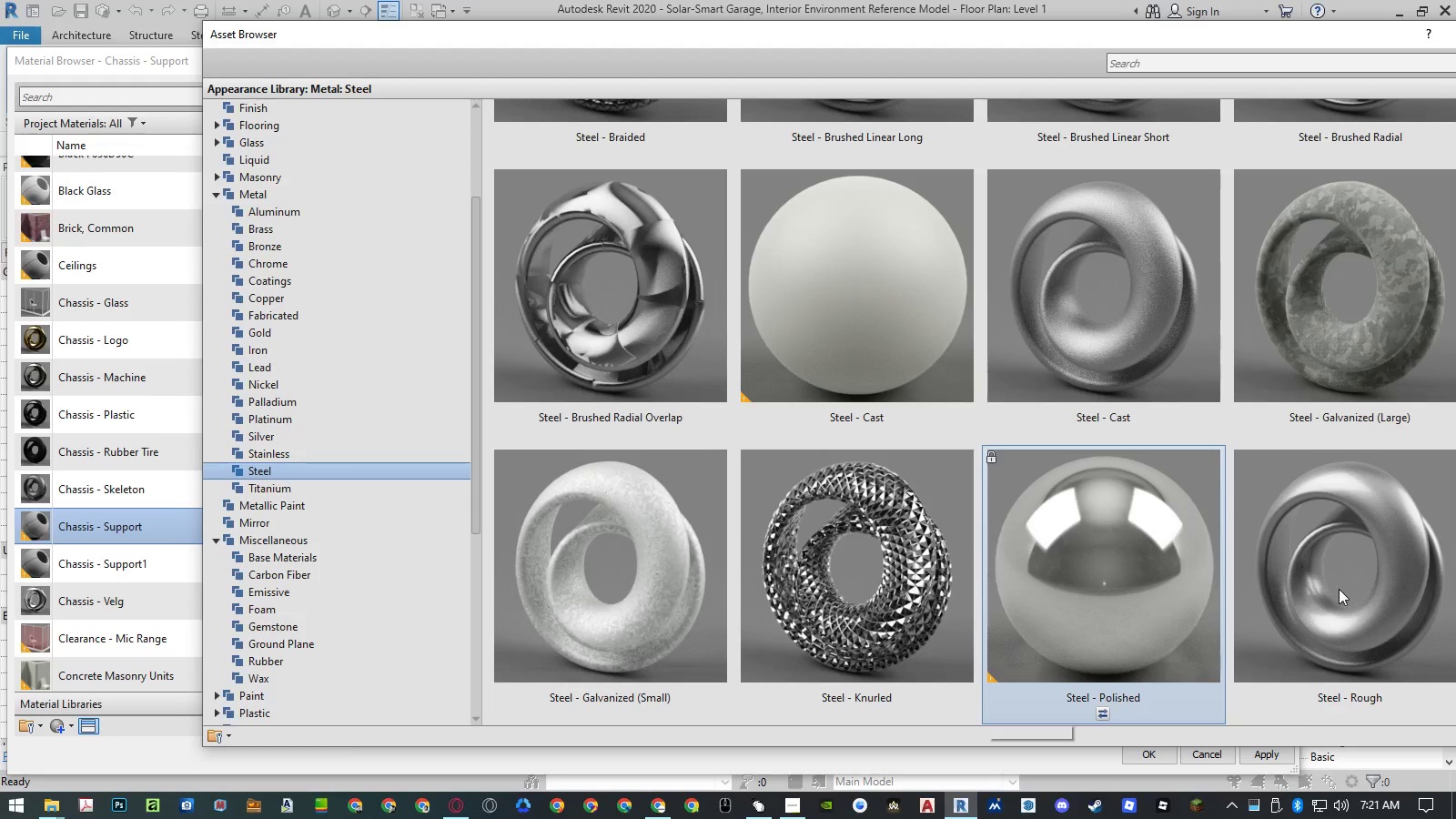 
left_click([1351, 710])
 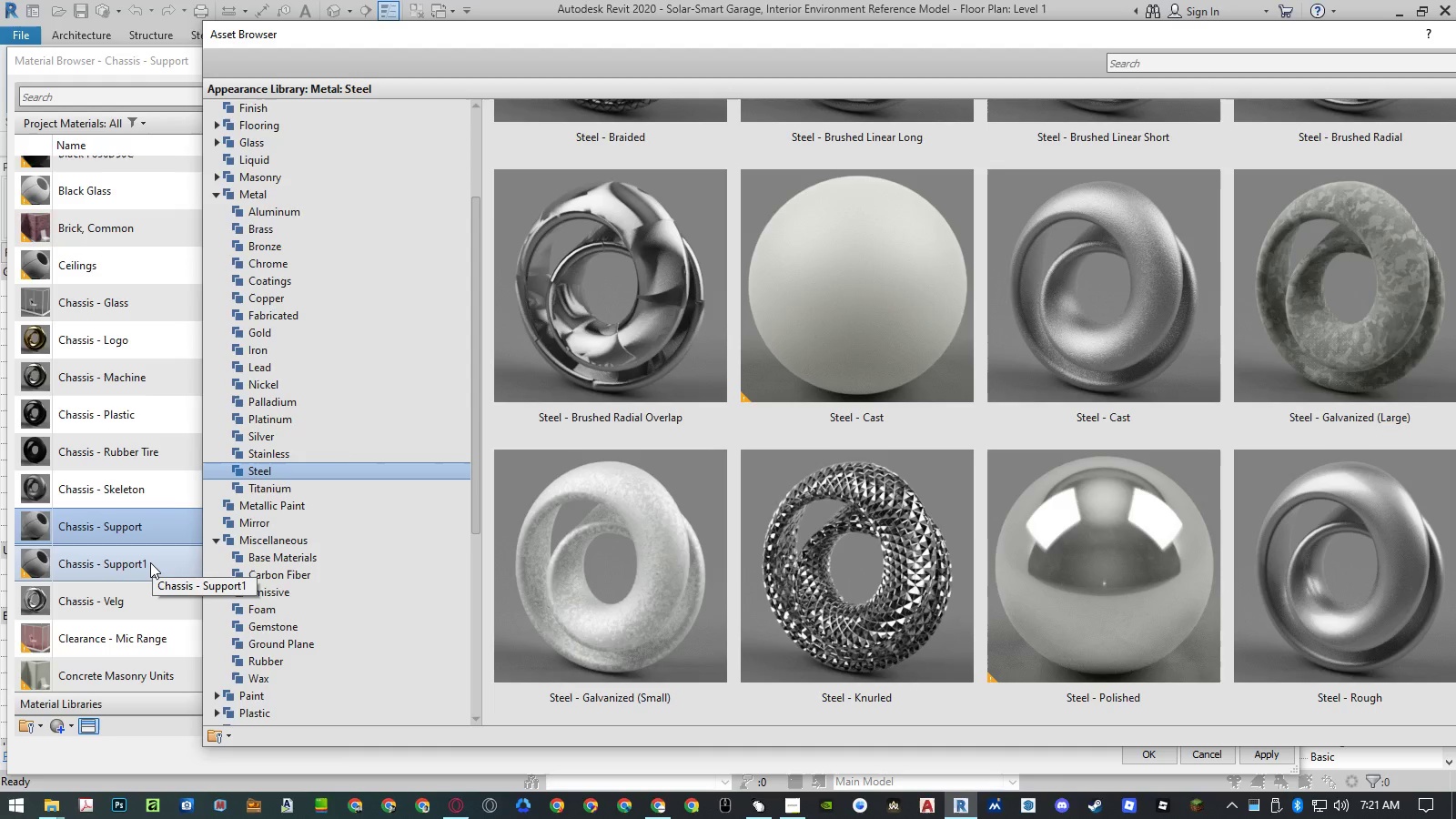 
left_click([150, 562])
 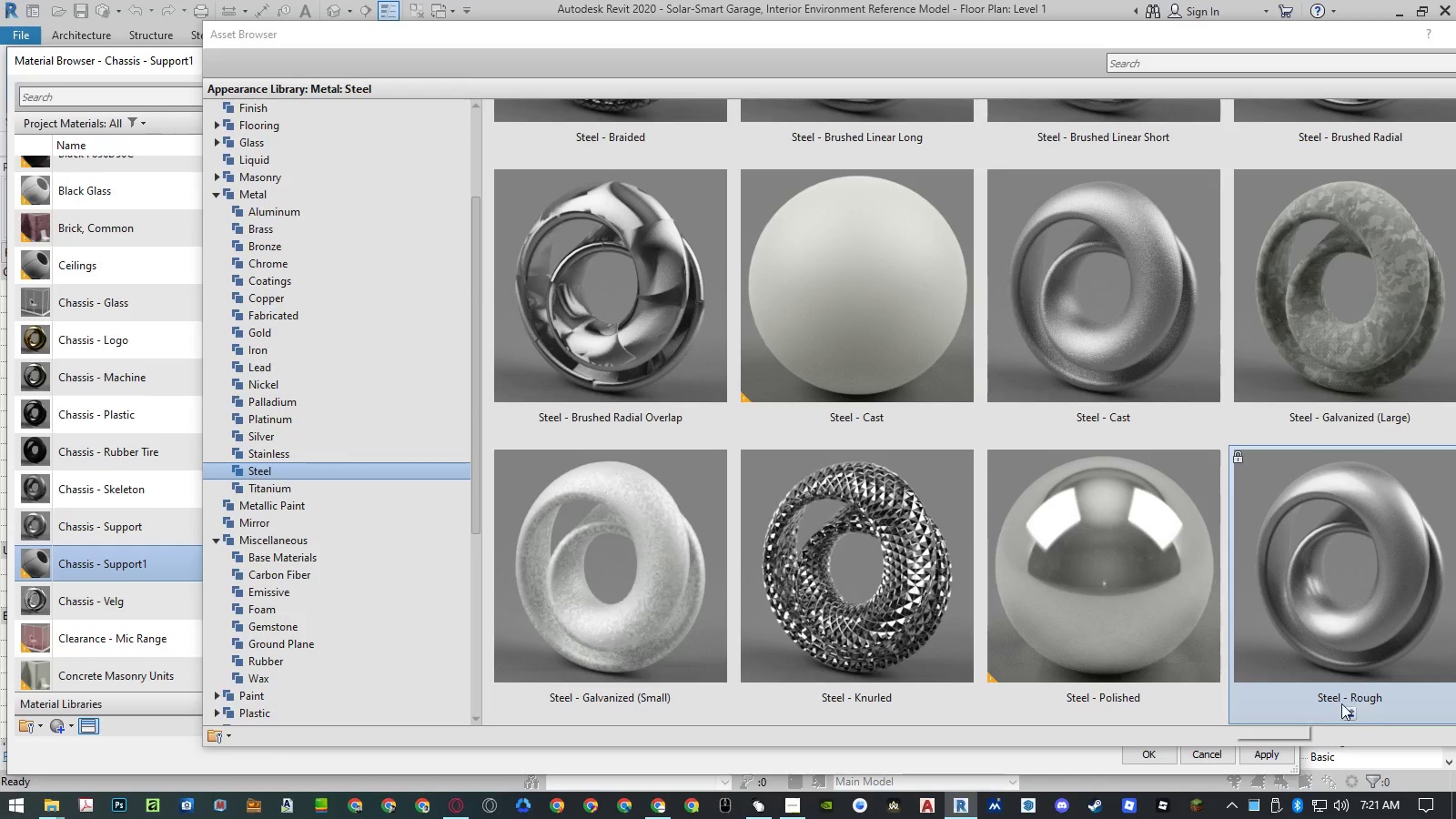 
left_click([1348, 711])
 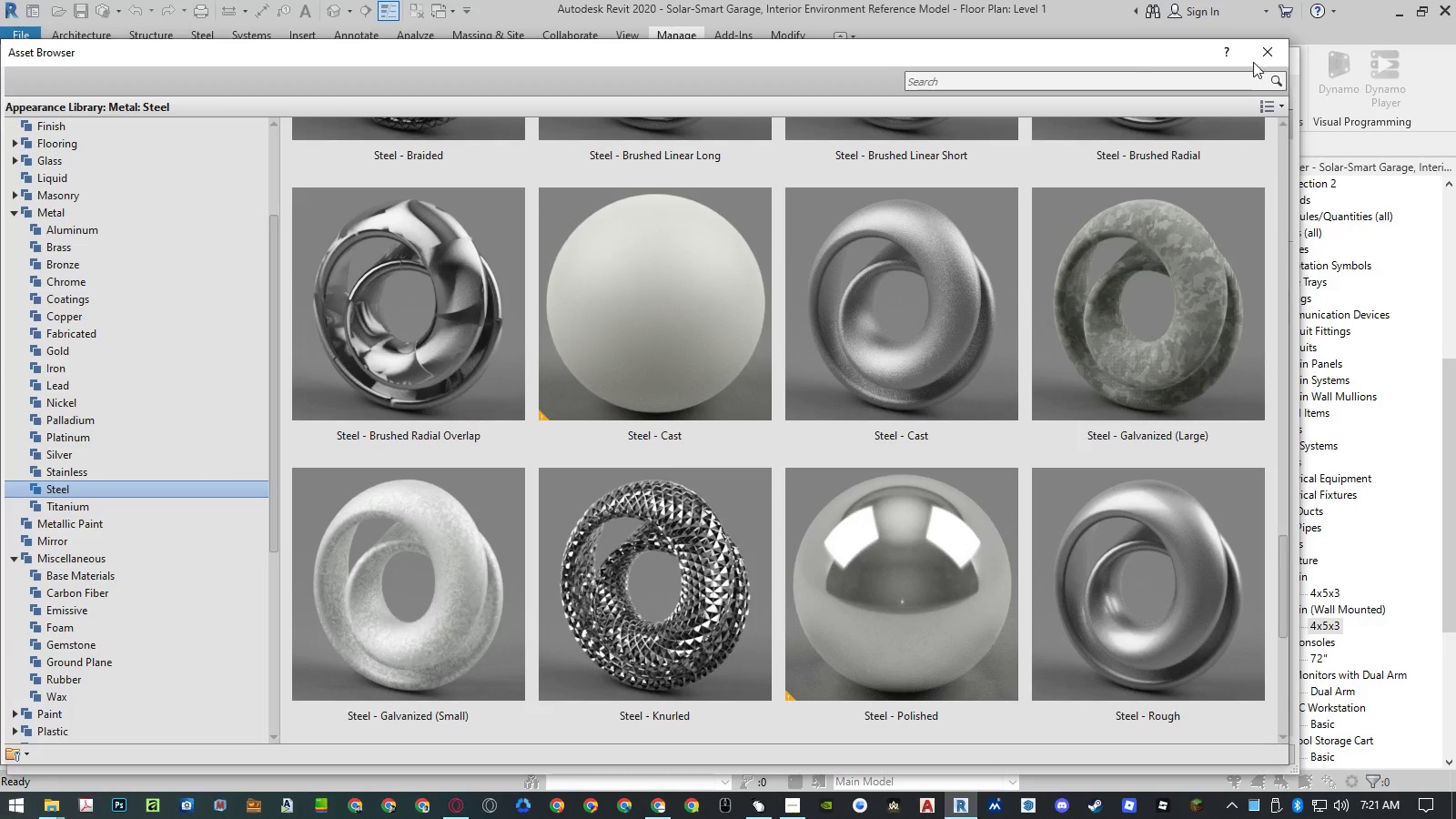 
left_click_drag(start_coordinate=[1103, 56], to_coordinate=[1172, 51])
 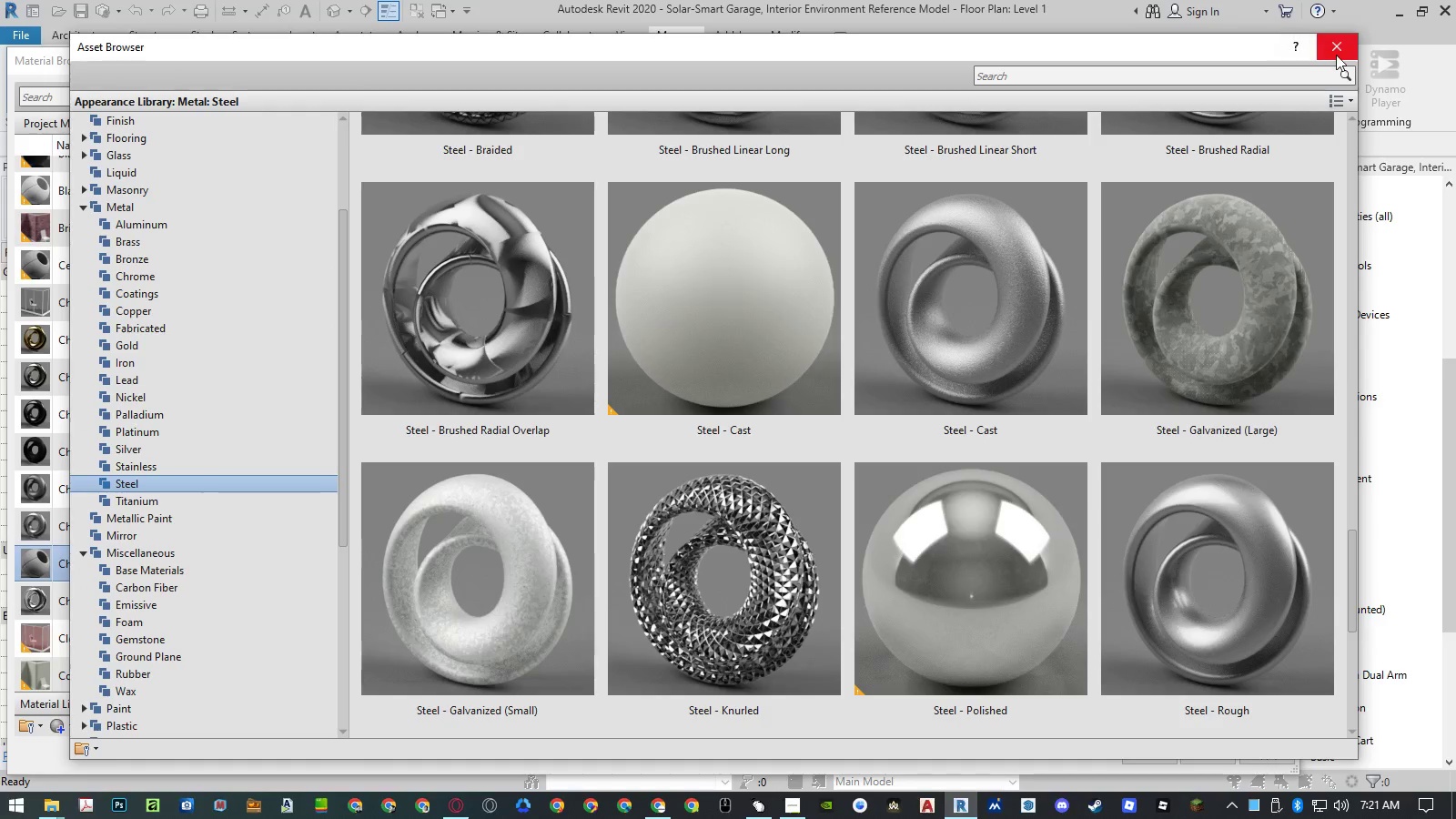 
left_click([1337, 55])
 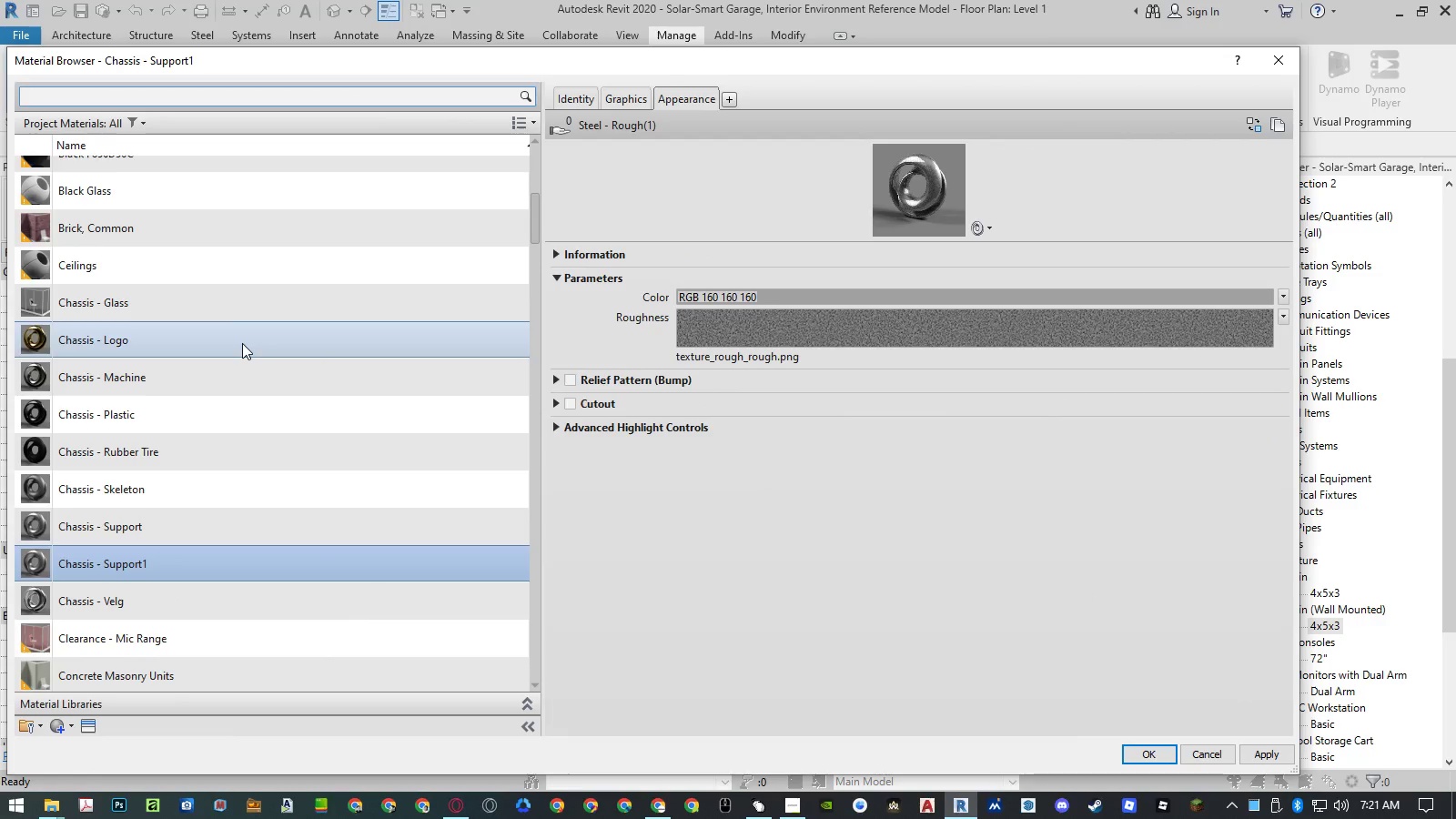 
left_click([202, 594])
 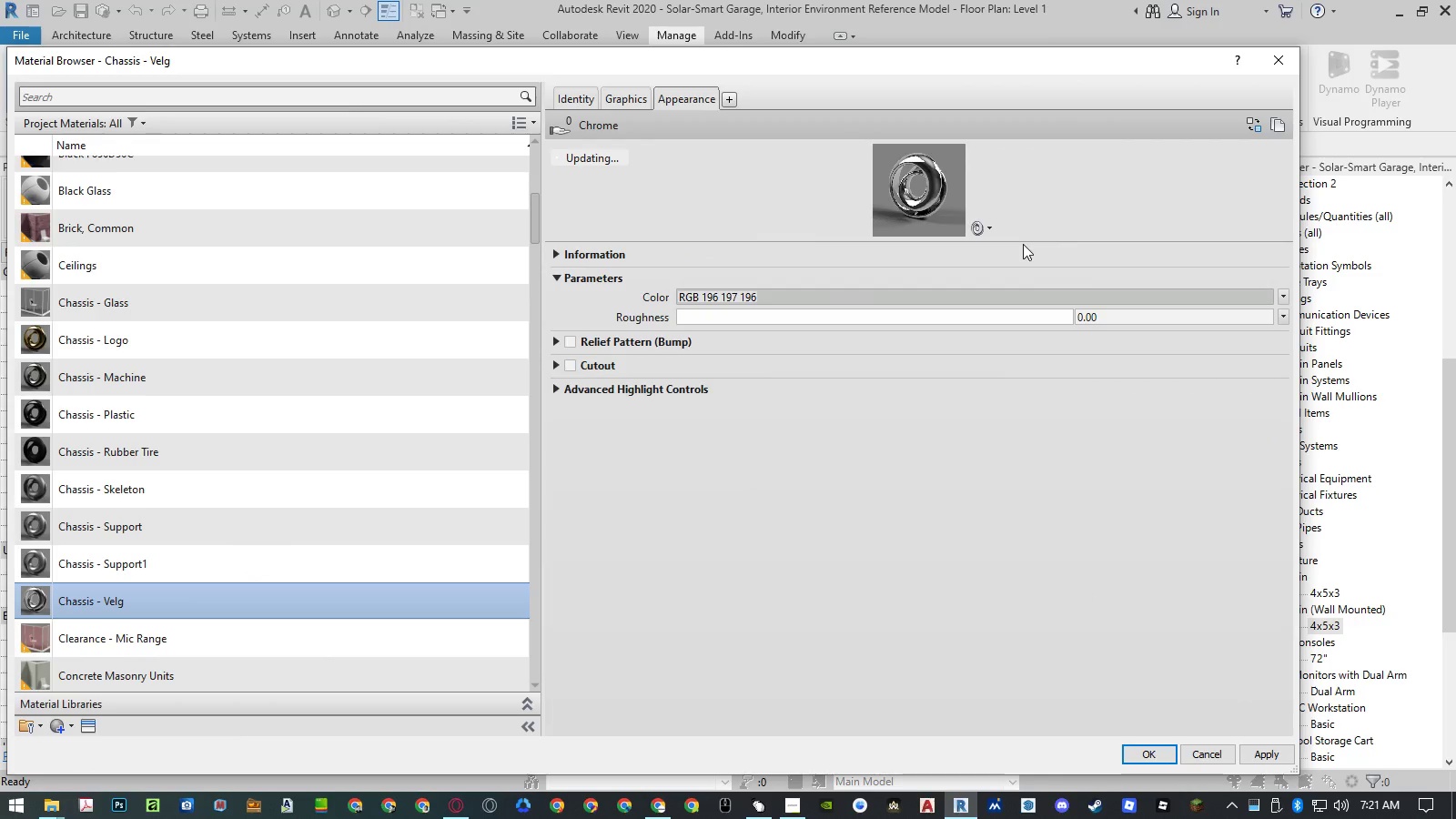 
left_click_drag(start_coordinate=[1023, 240], to_coordinate=[1018, 373])
 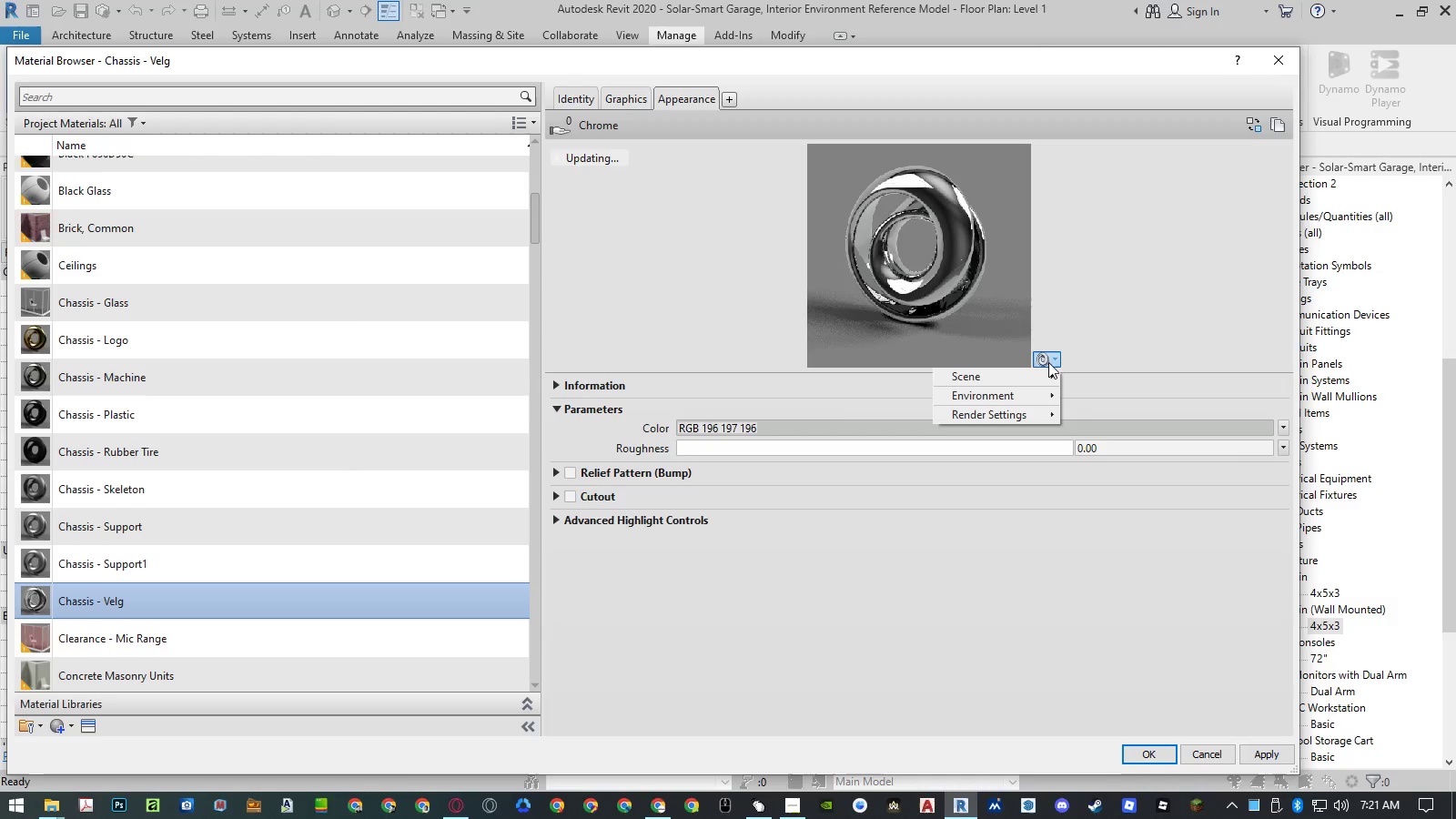 
double_click([1029, 375])
 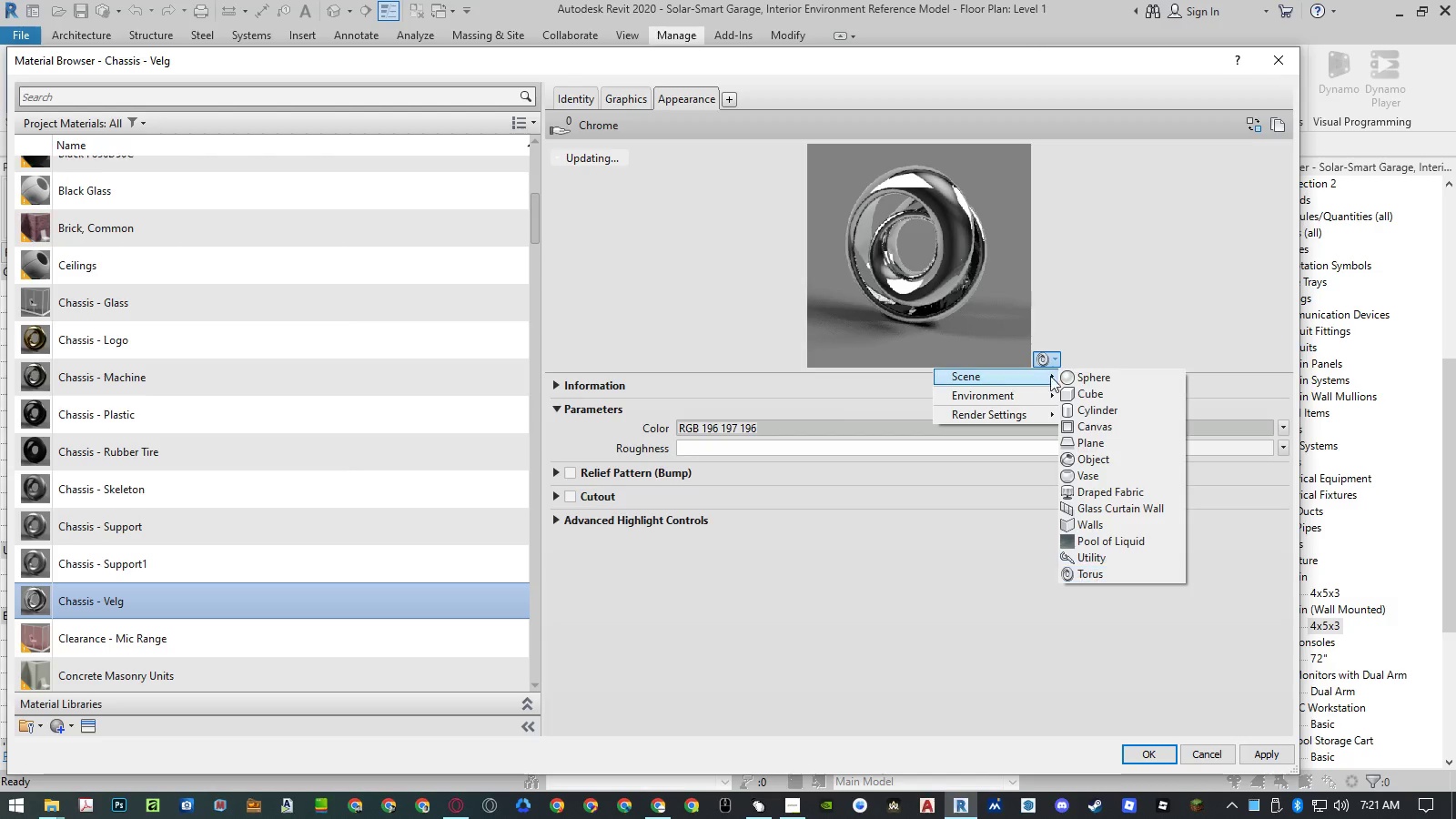 
mouse_move([1089, 399])
 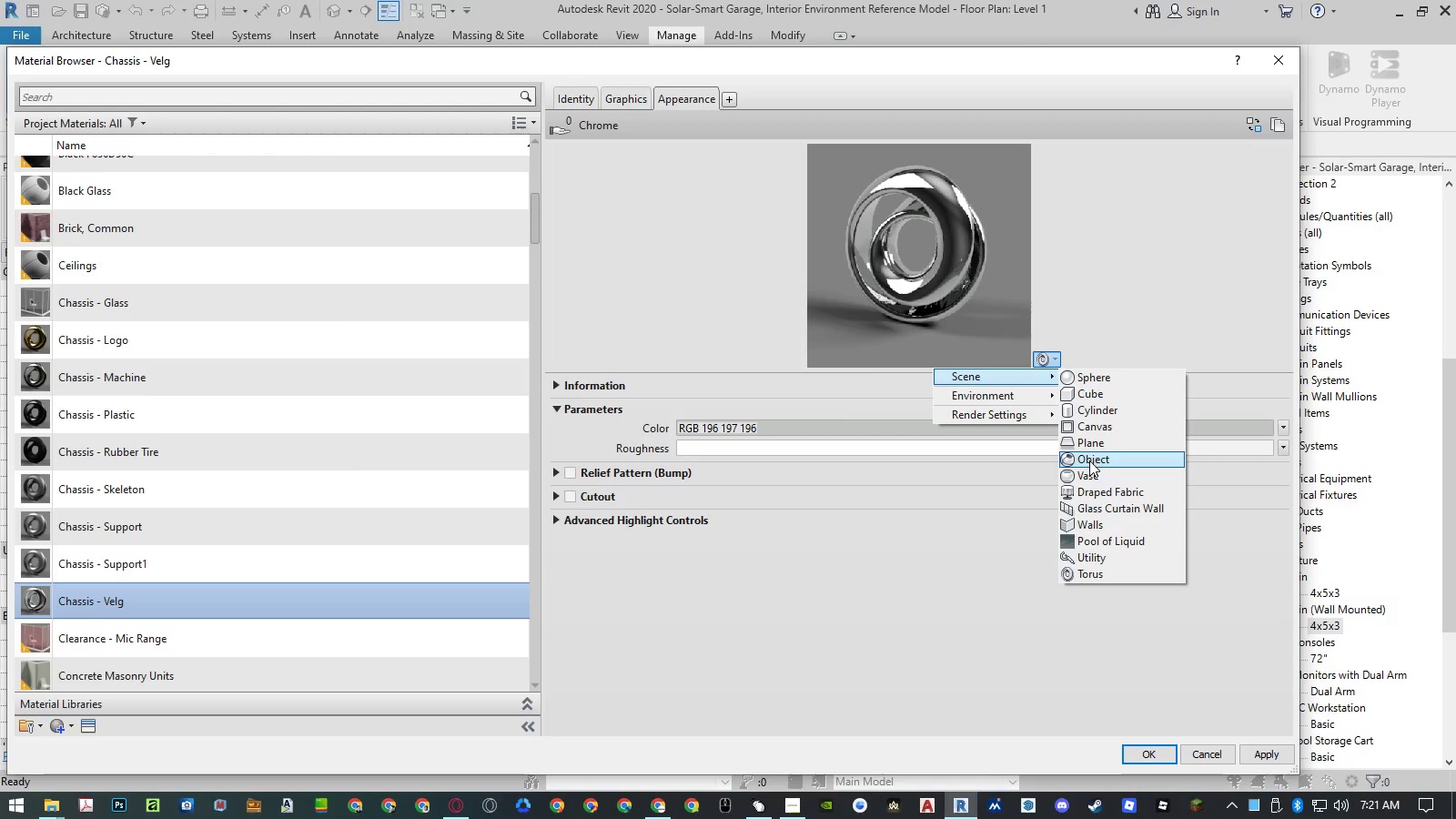 
left_click([1089, 460])
 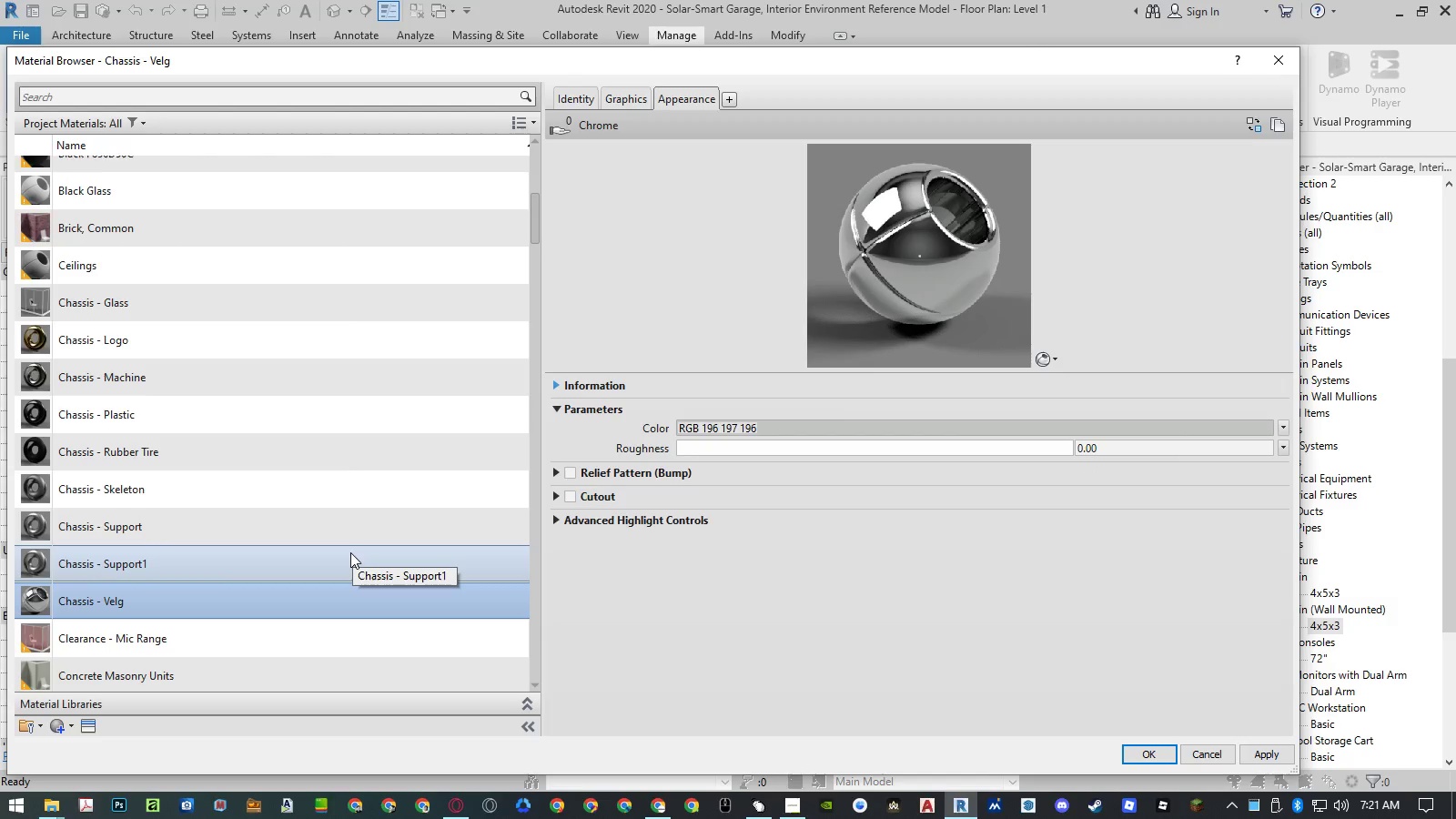 
left_click([1054, 359])
 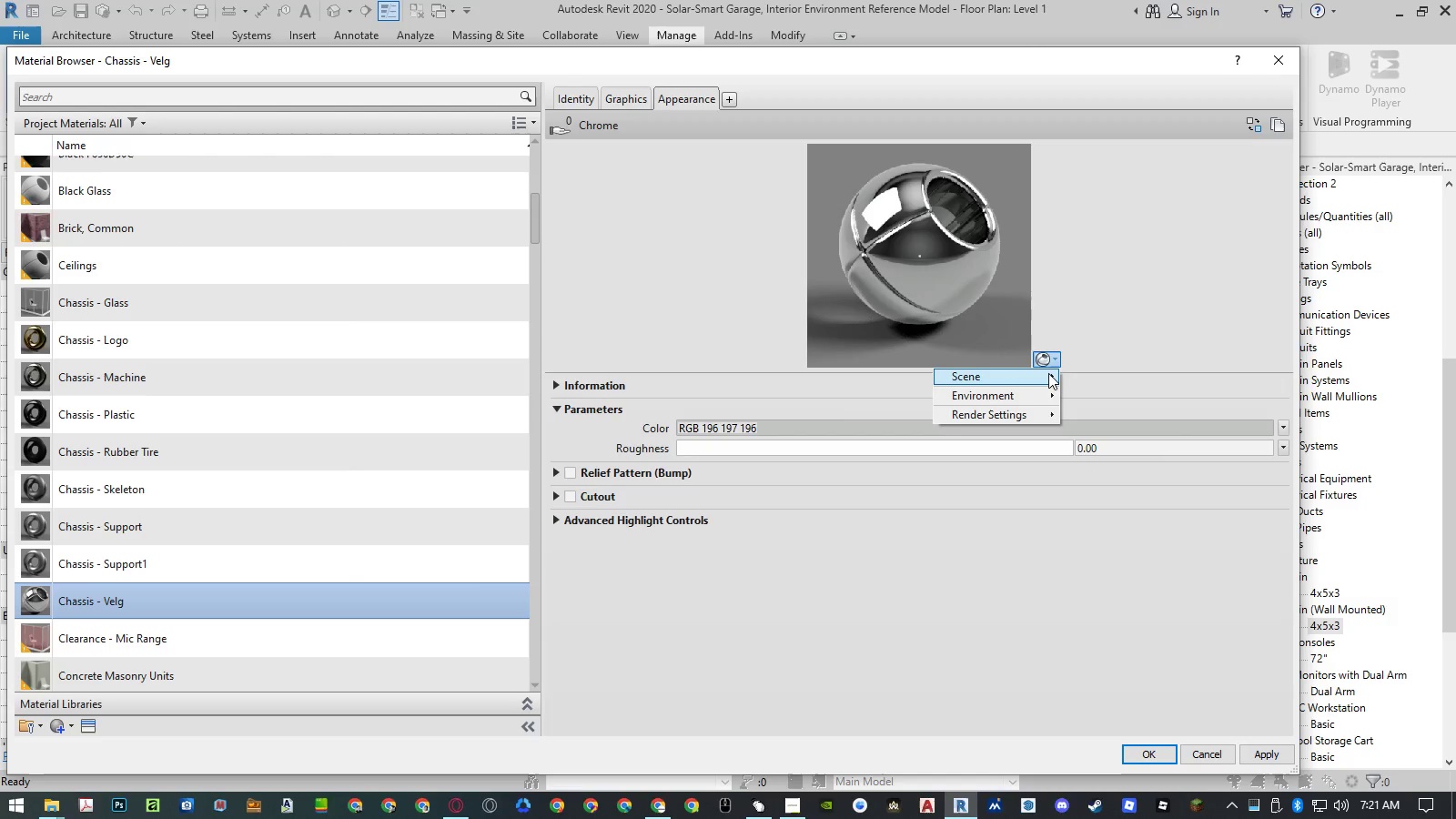 
left_click([1048, 373])
 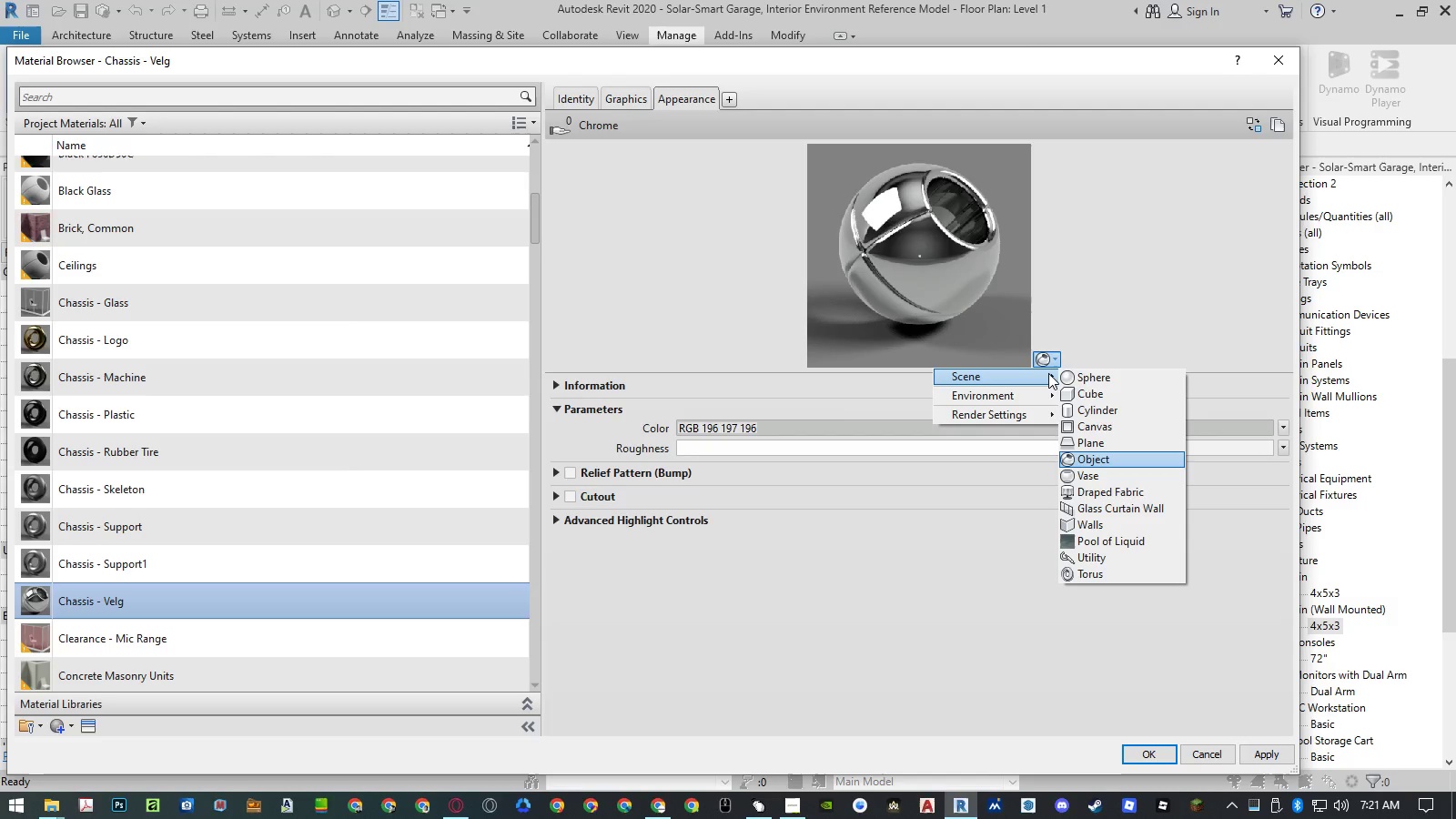 
wait(7.02)
 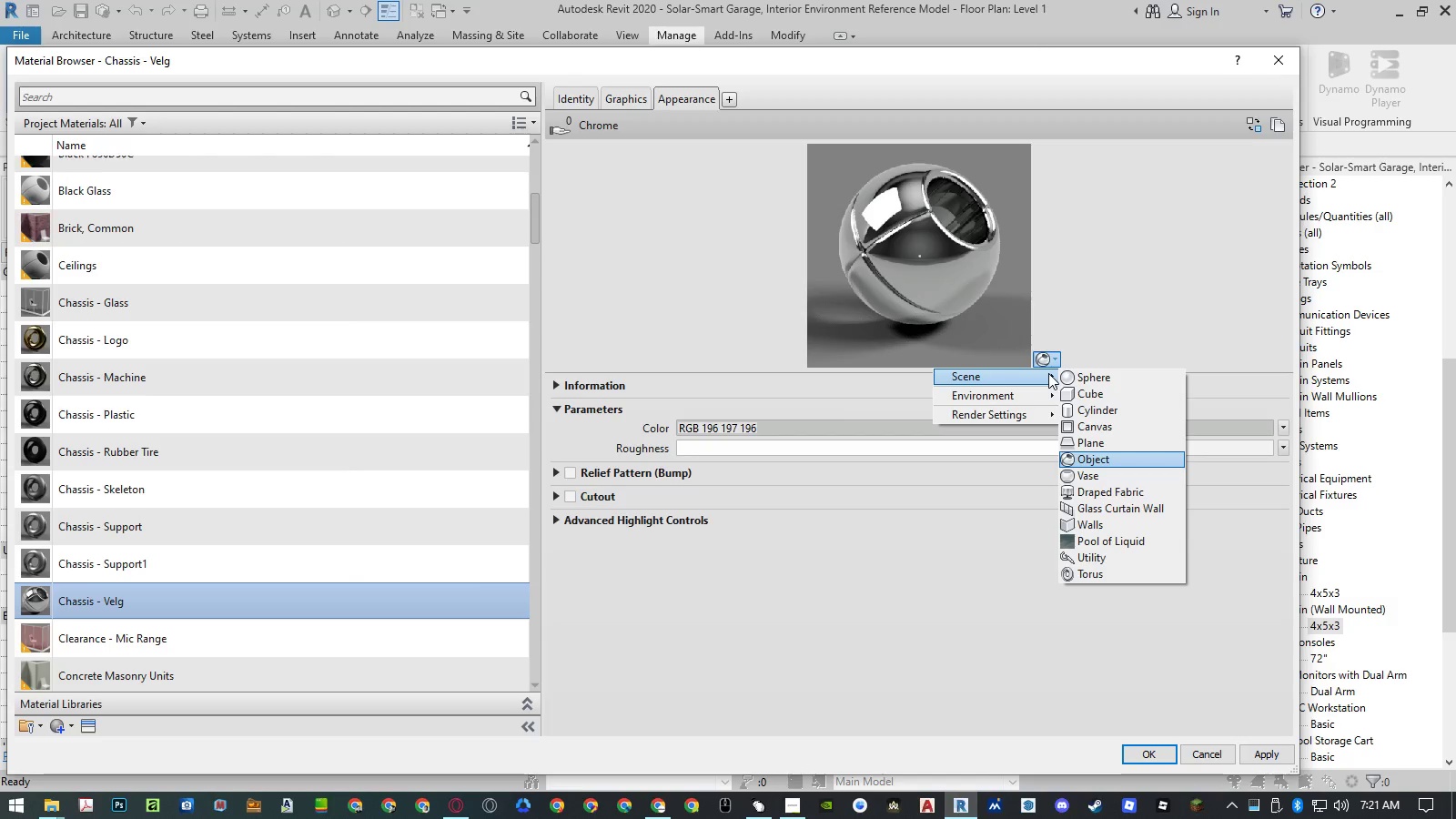 
left_click([410, 559])
 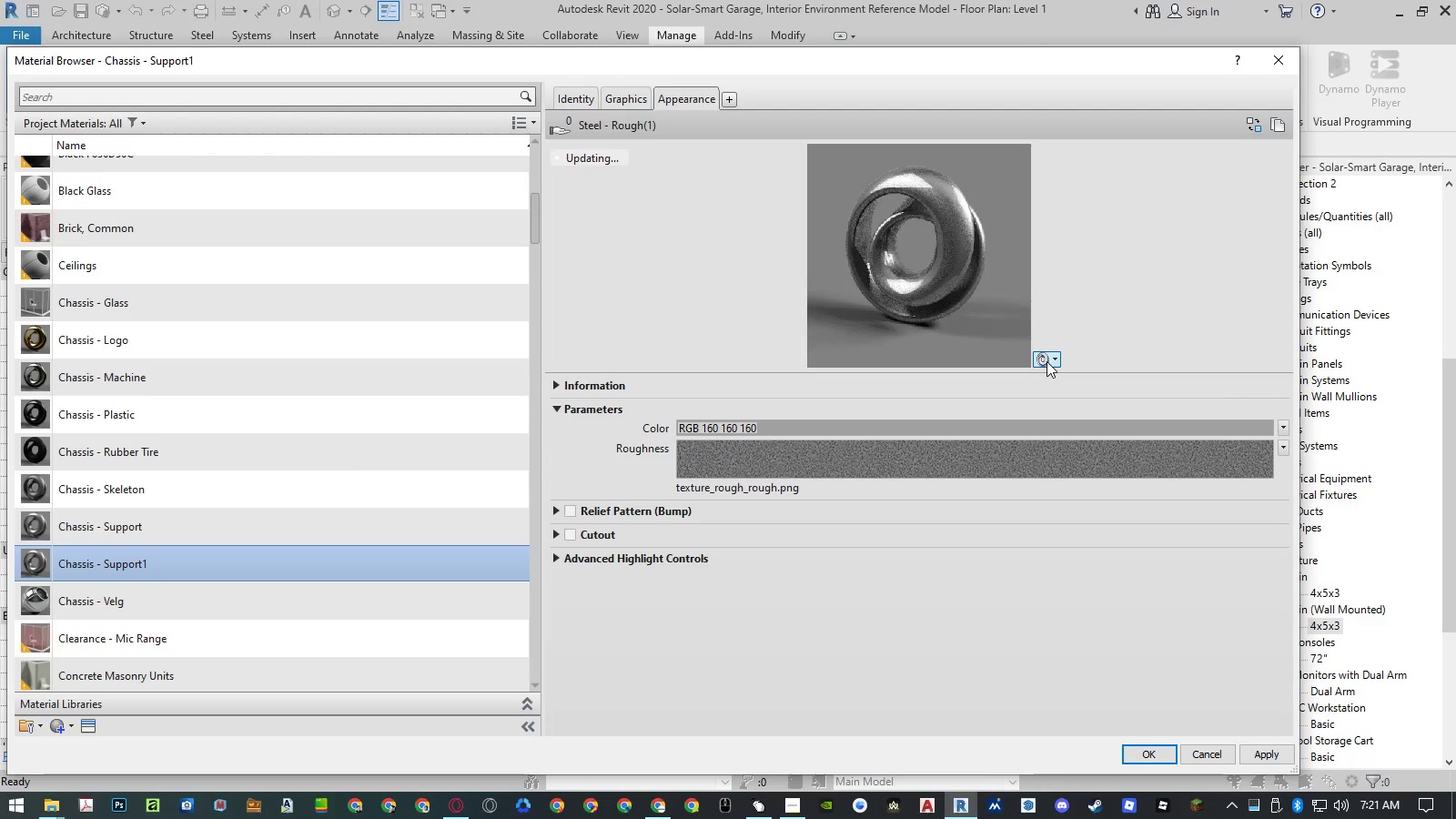 
double_click([1038, 381])
 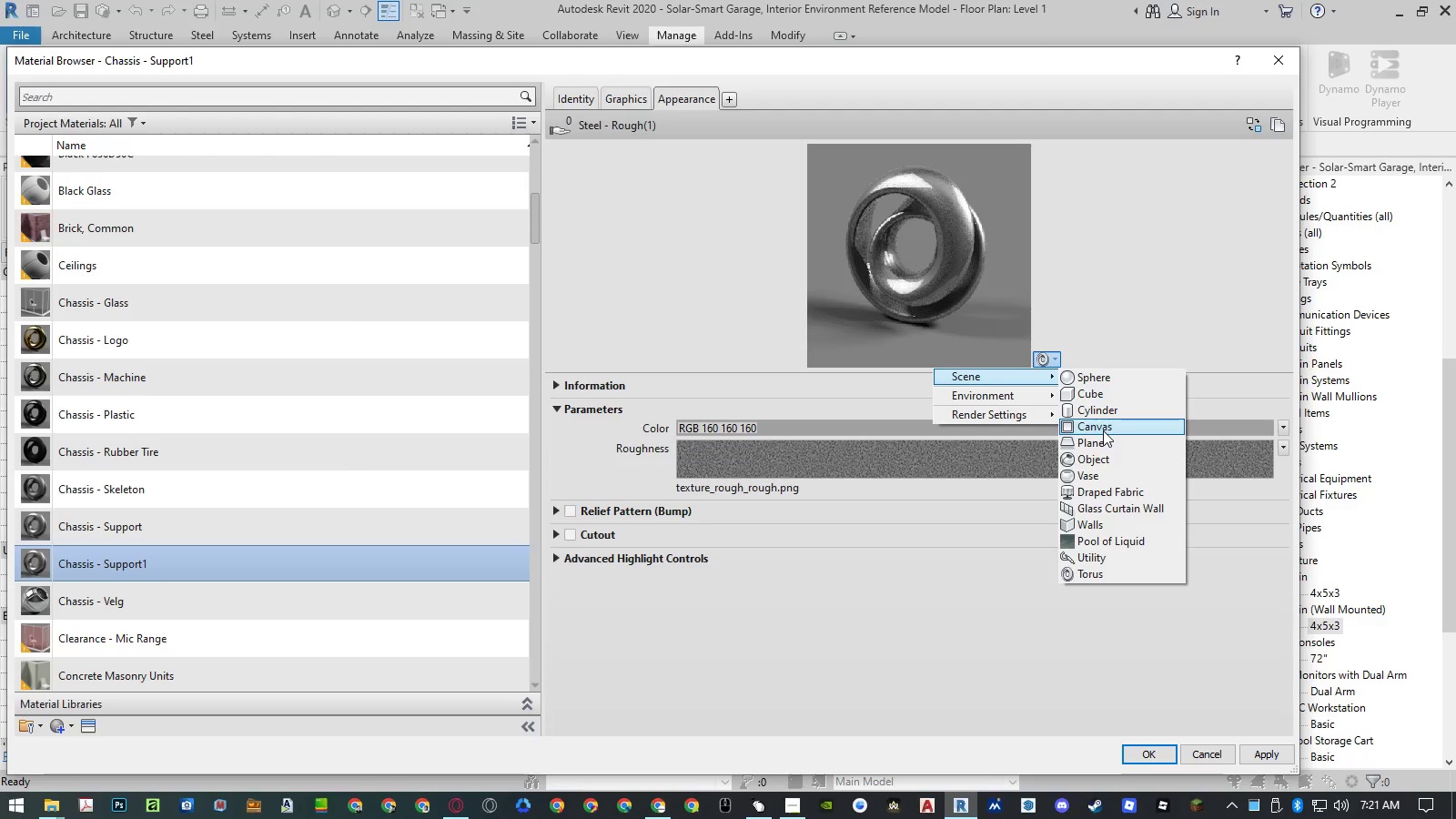 
left_click([1102, 411])
 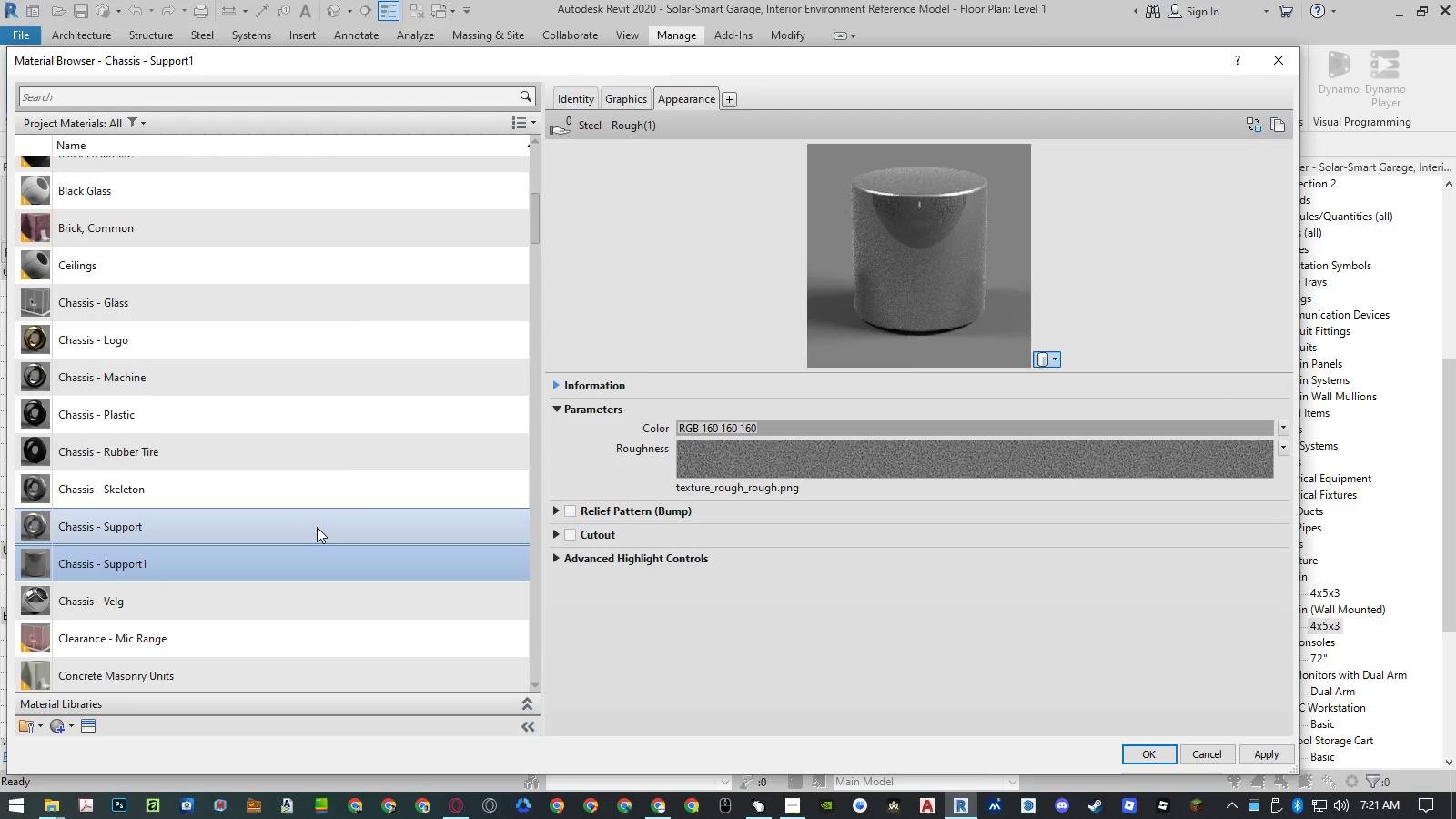 
left_click([317, 526])
 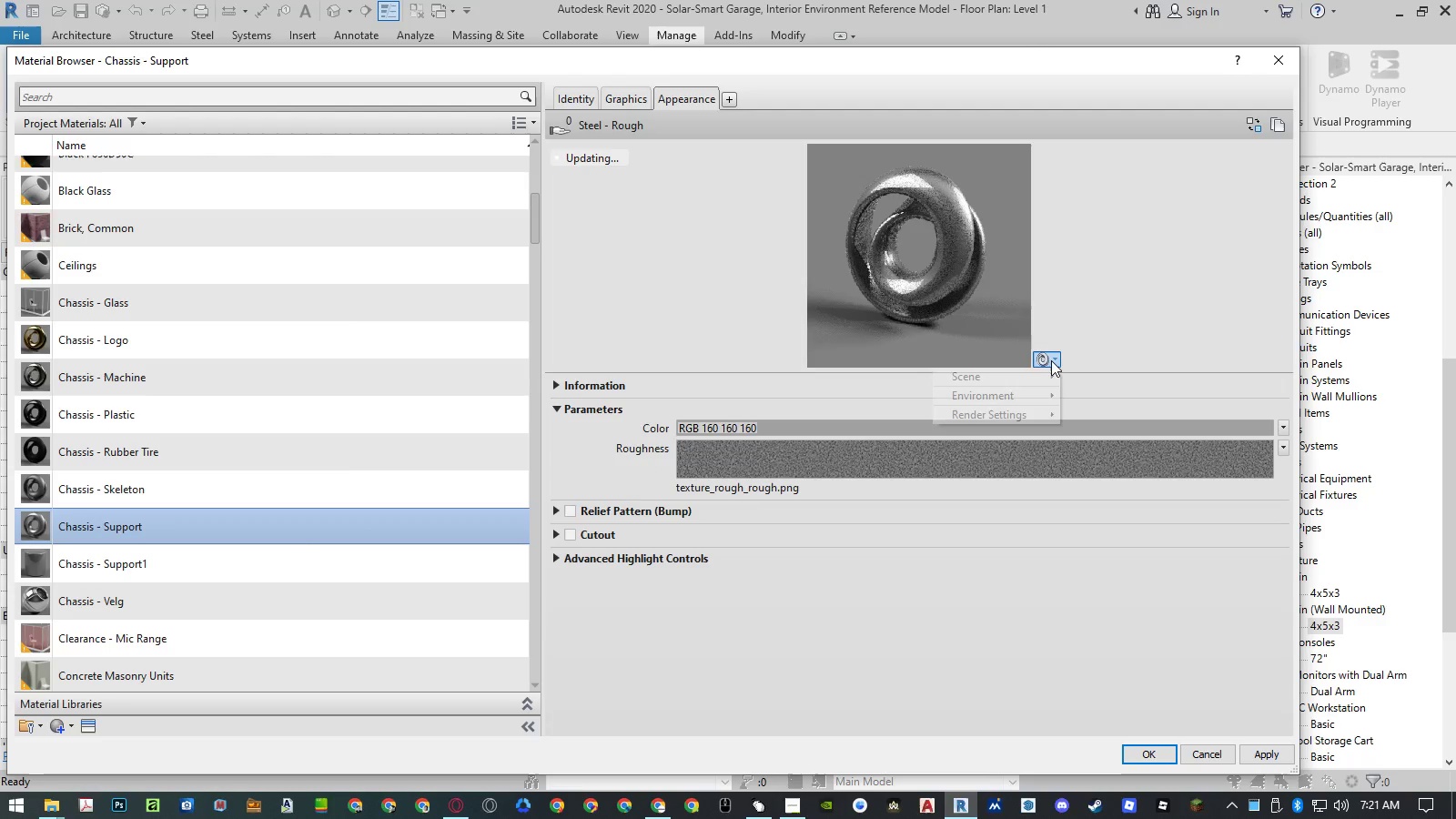 
double_click([1042, 375])
 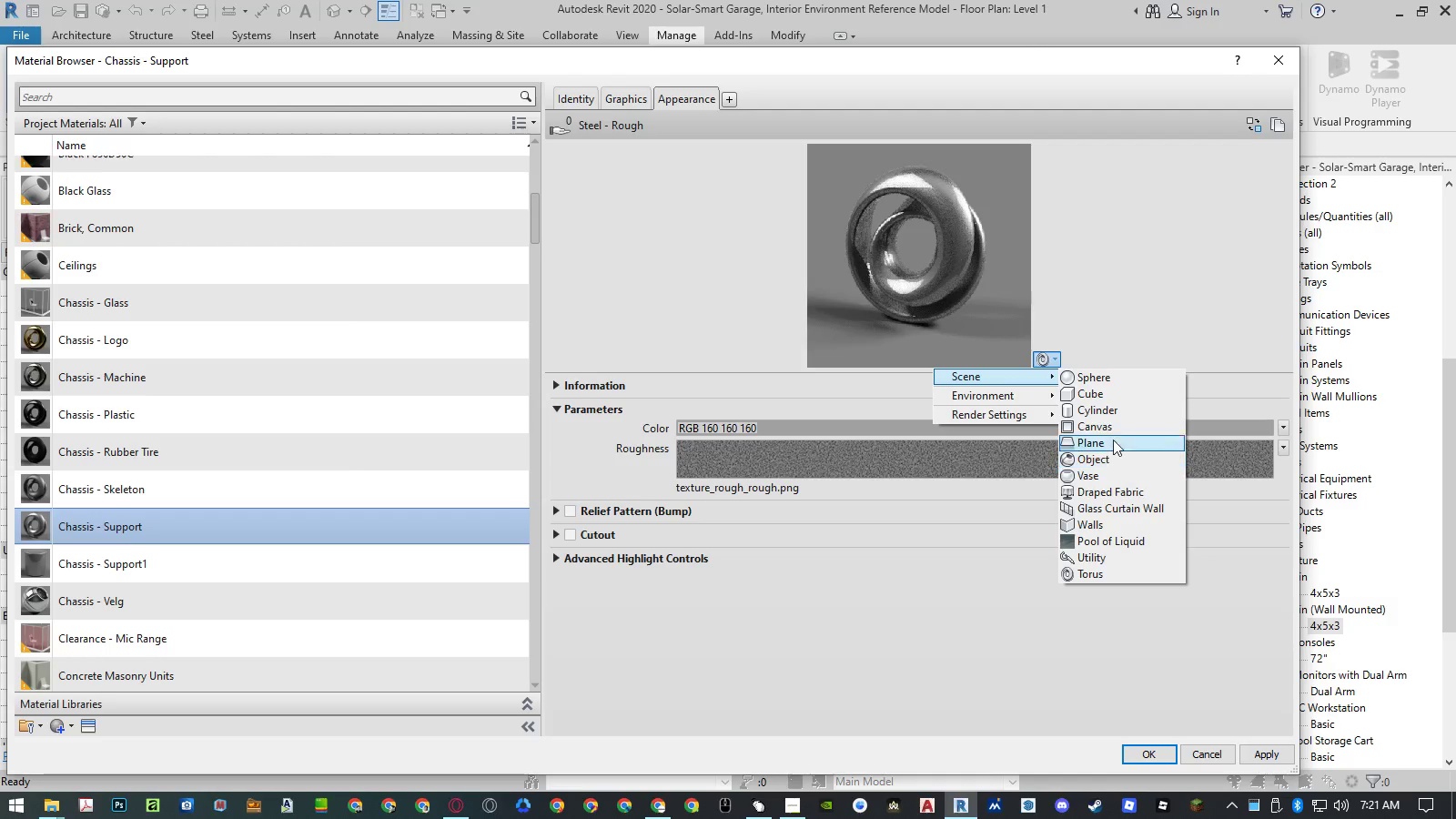 
left_click([1112, 412])
 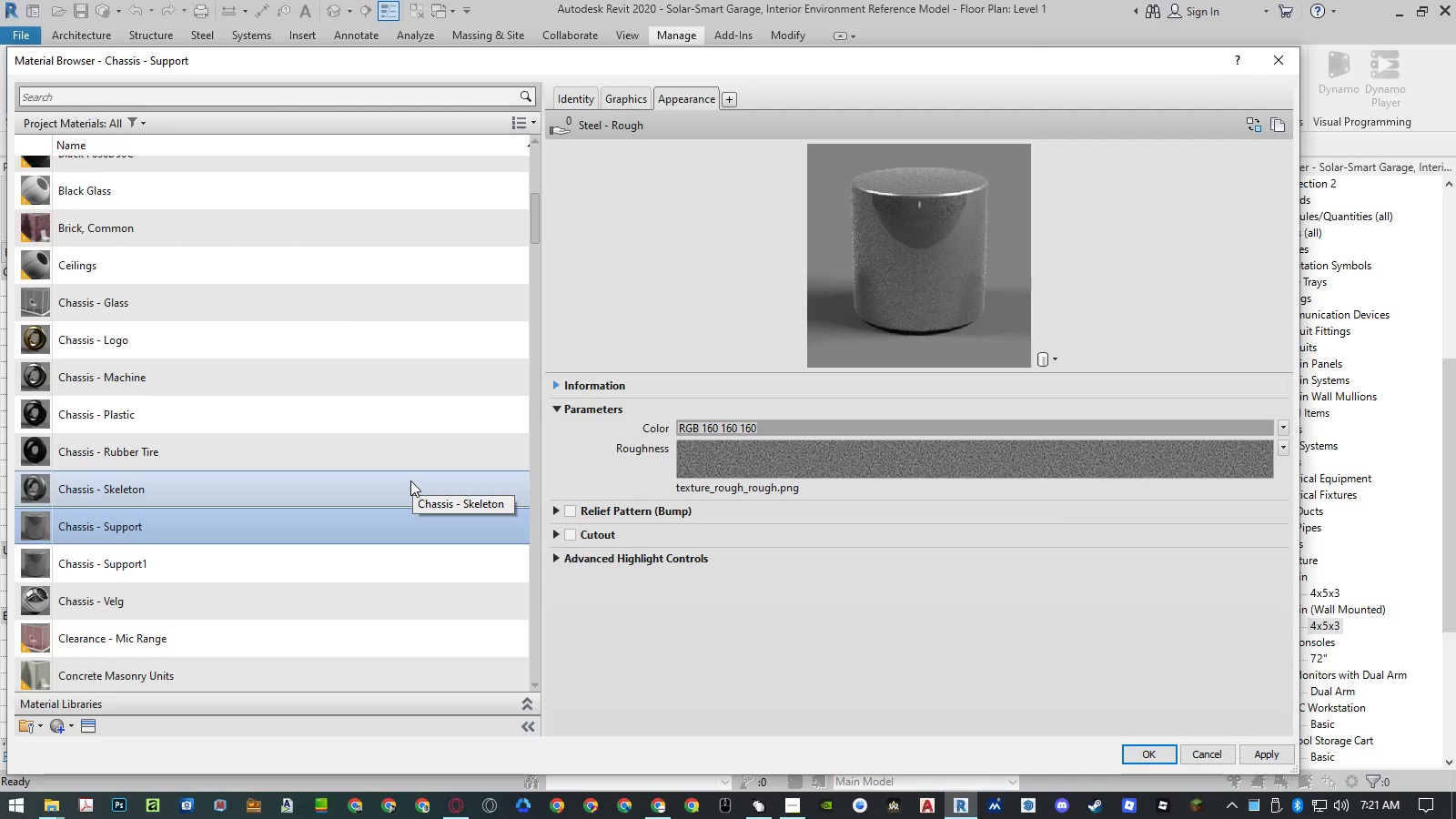 
left_click([410, 480])
 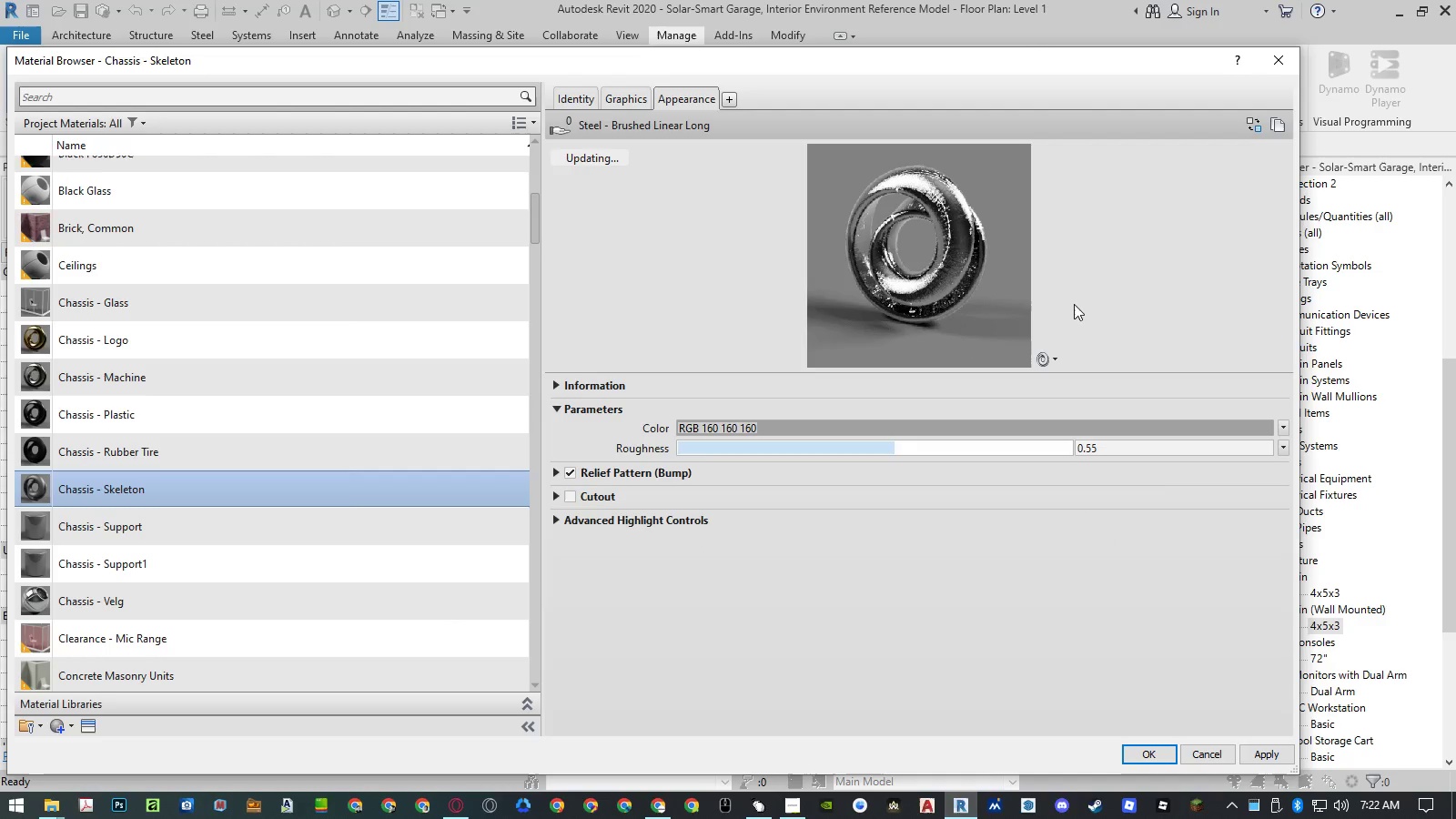 
left_click([1049, 355])
 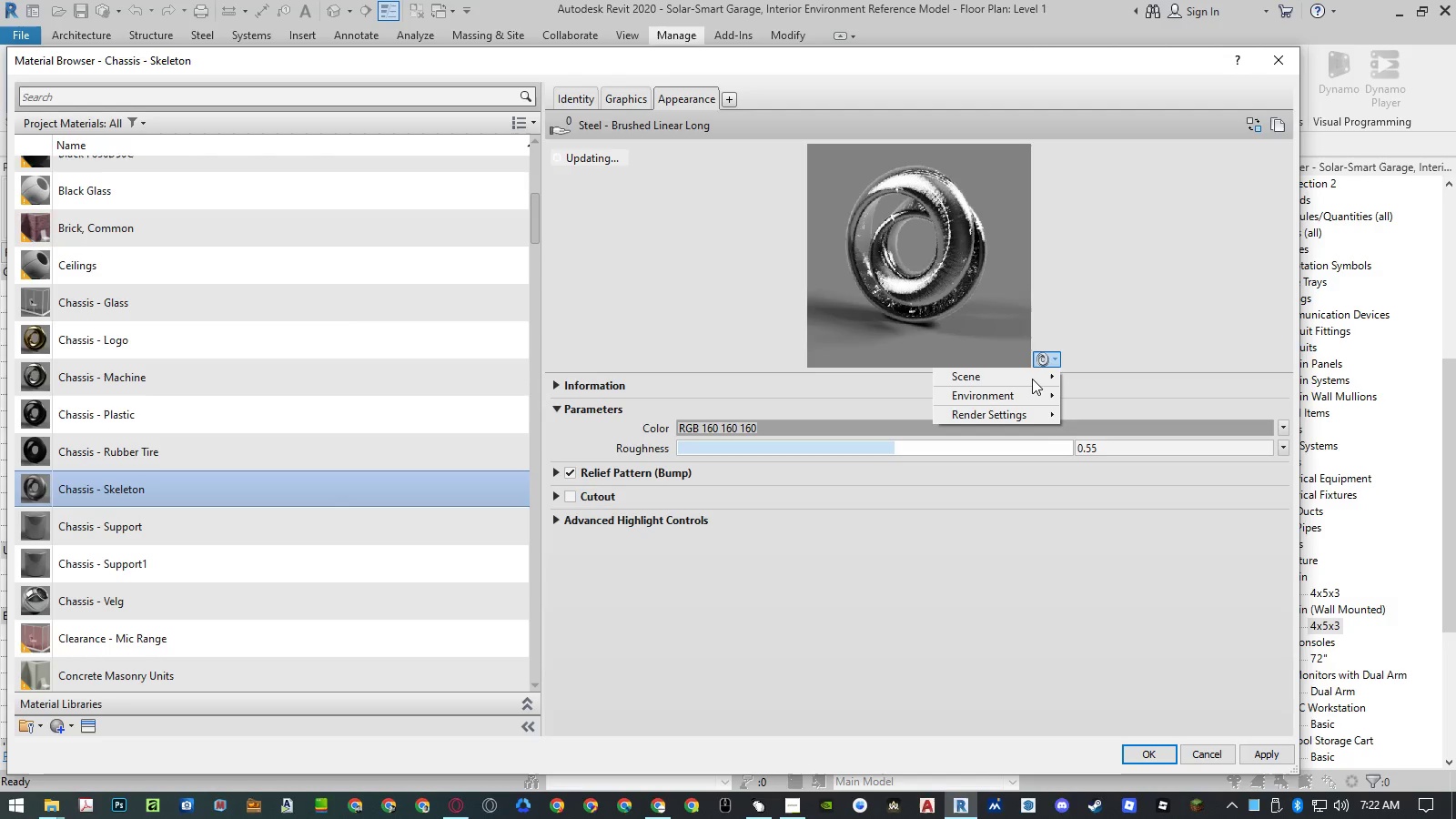 
left_click([1032, 379])
 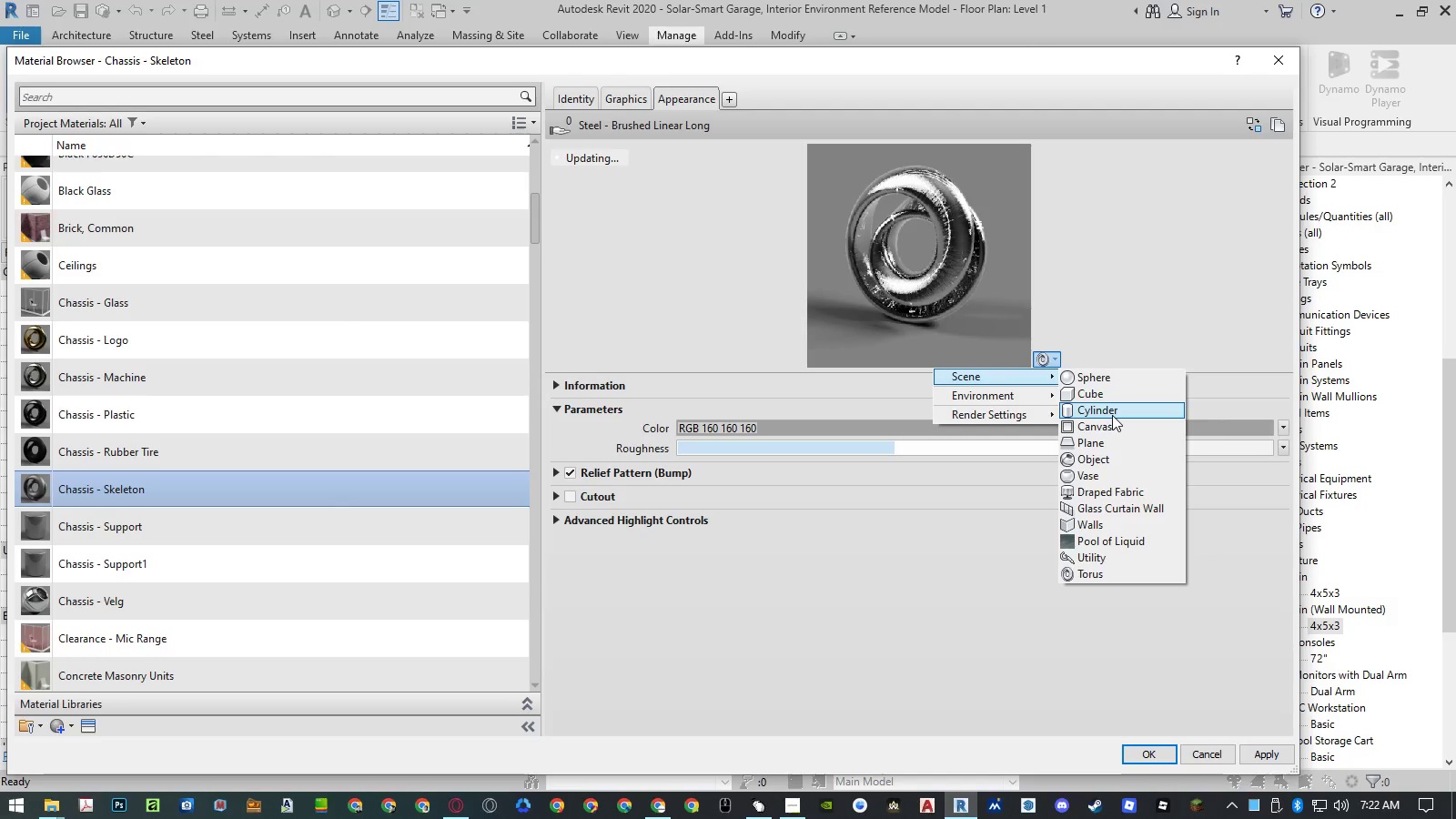 
left_click([1112, 415])
 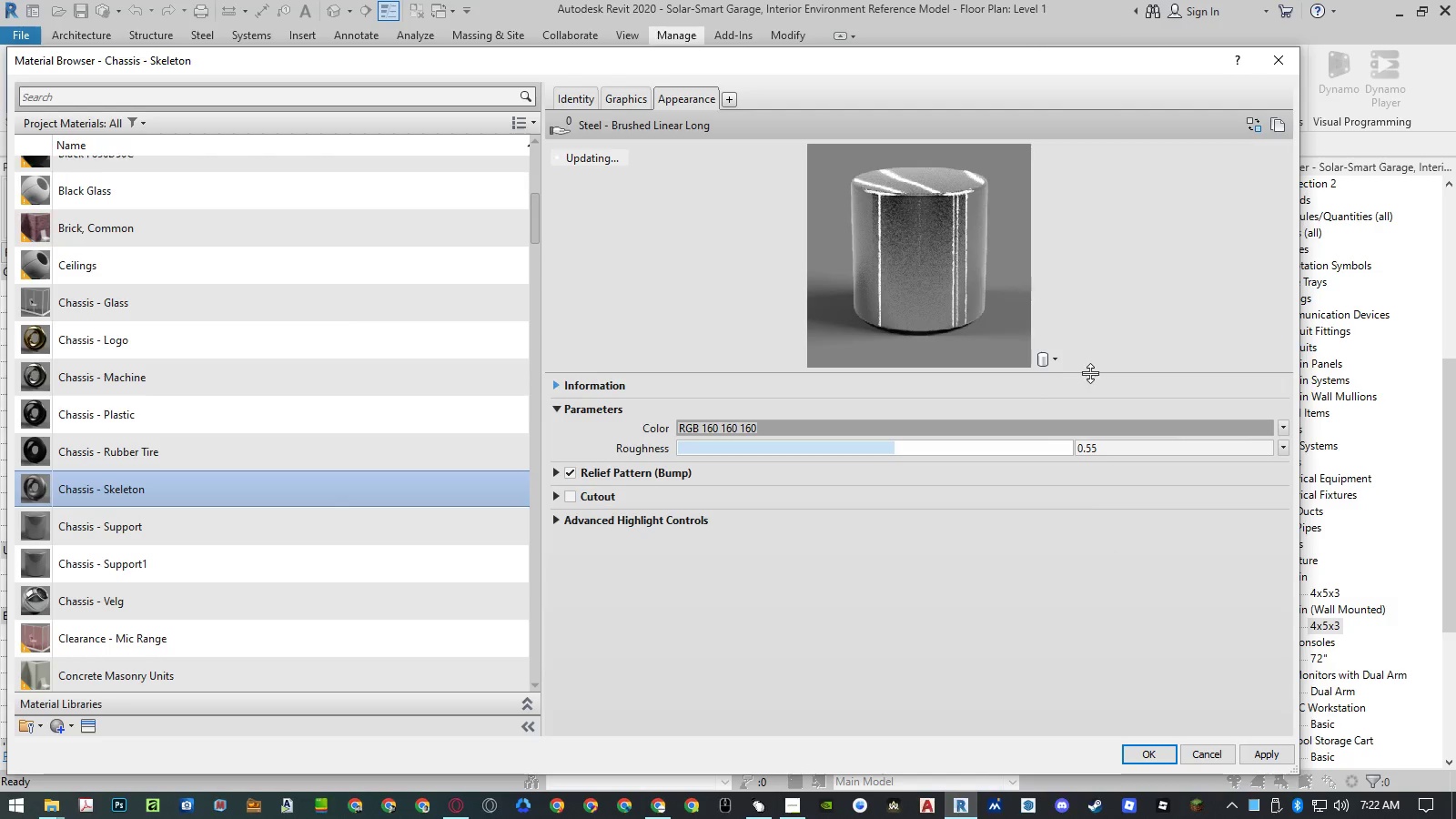 
left_click([556, 473])
 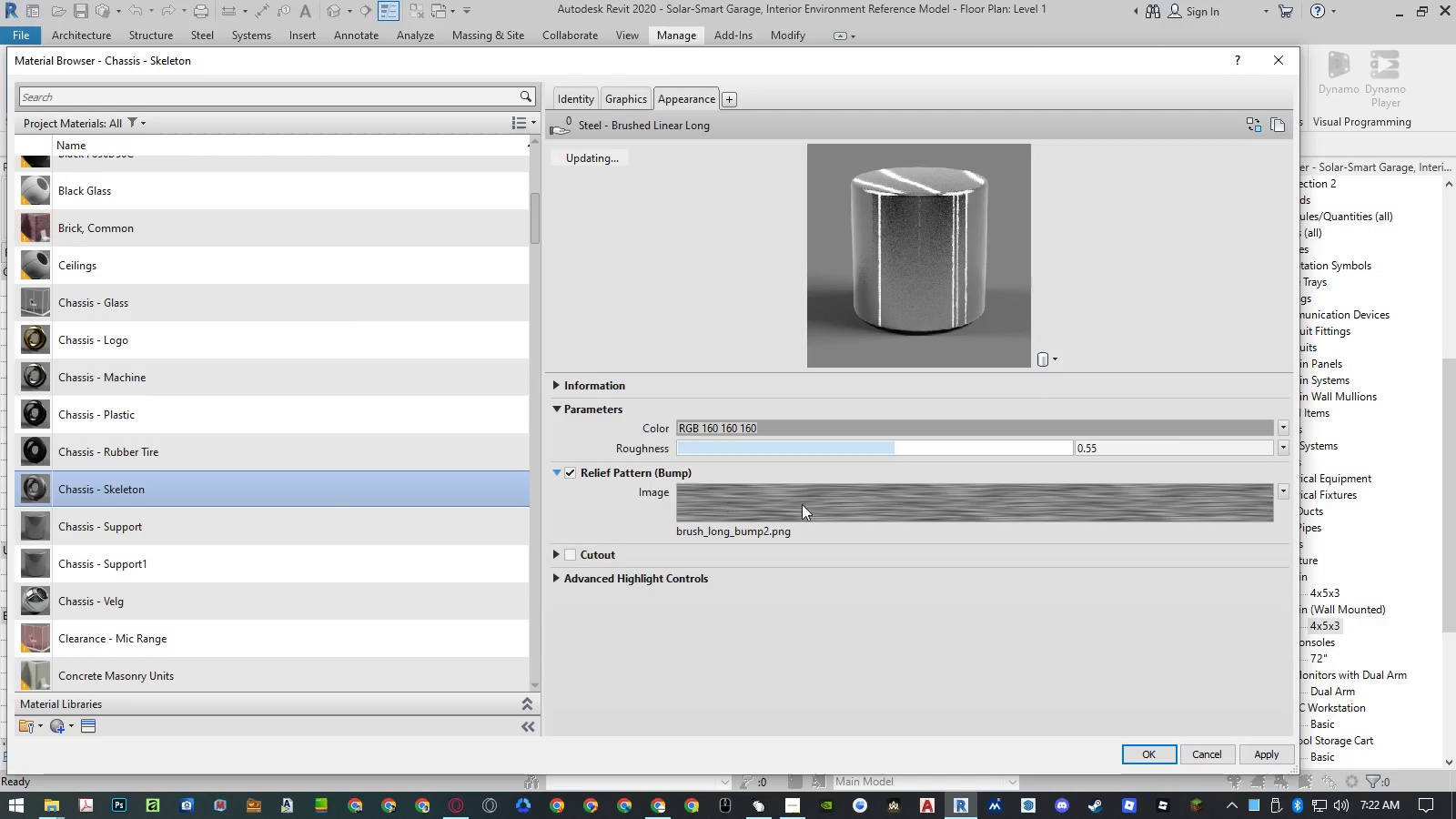 
left_click([829, 502])
 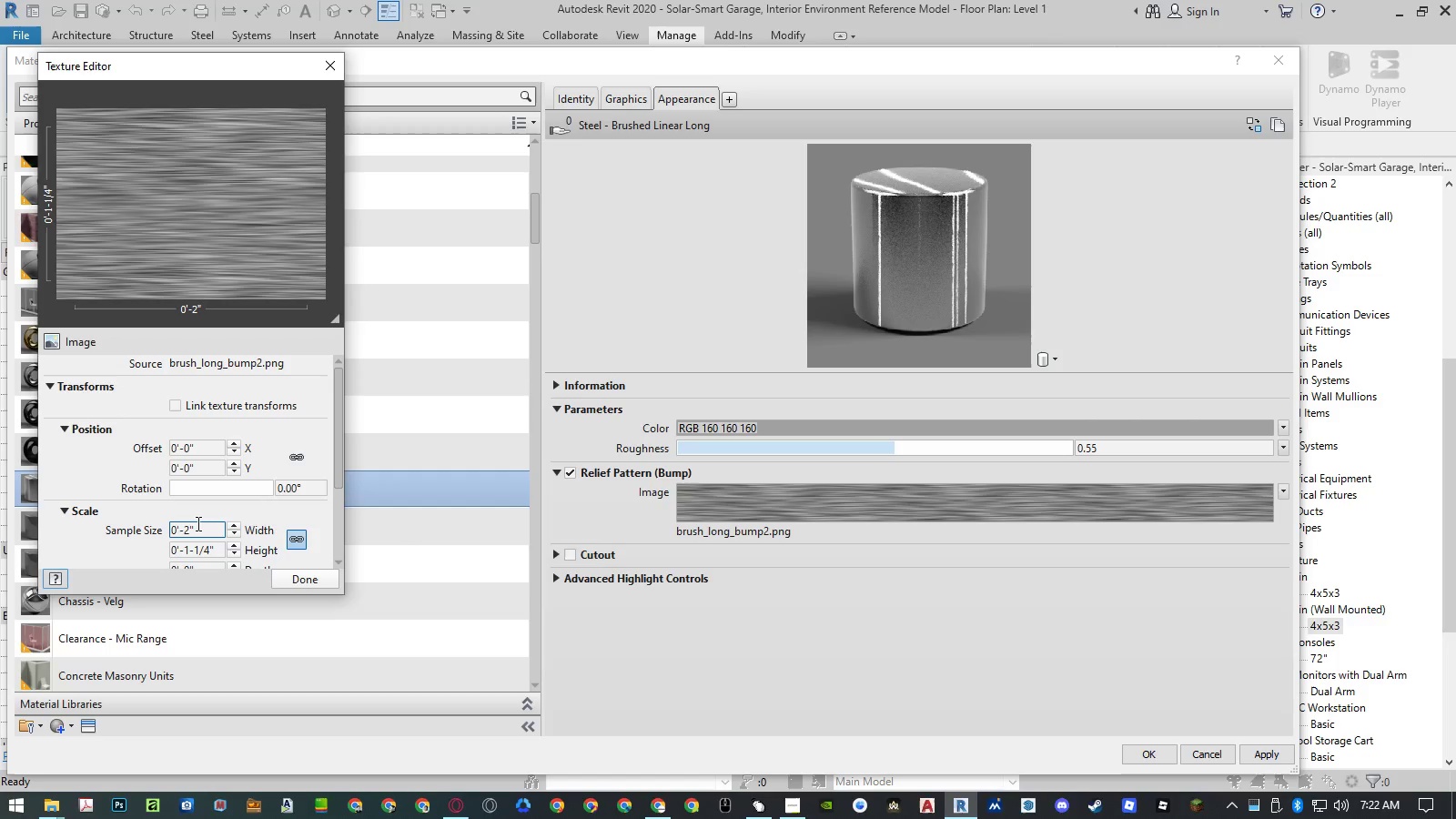 
wait(5.75)
 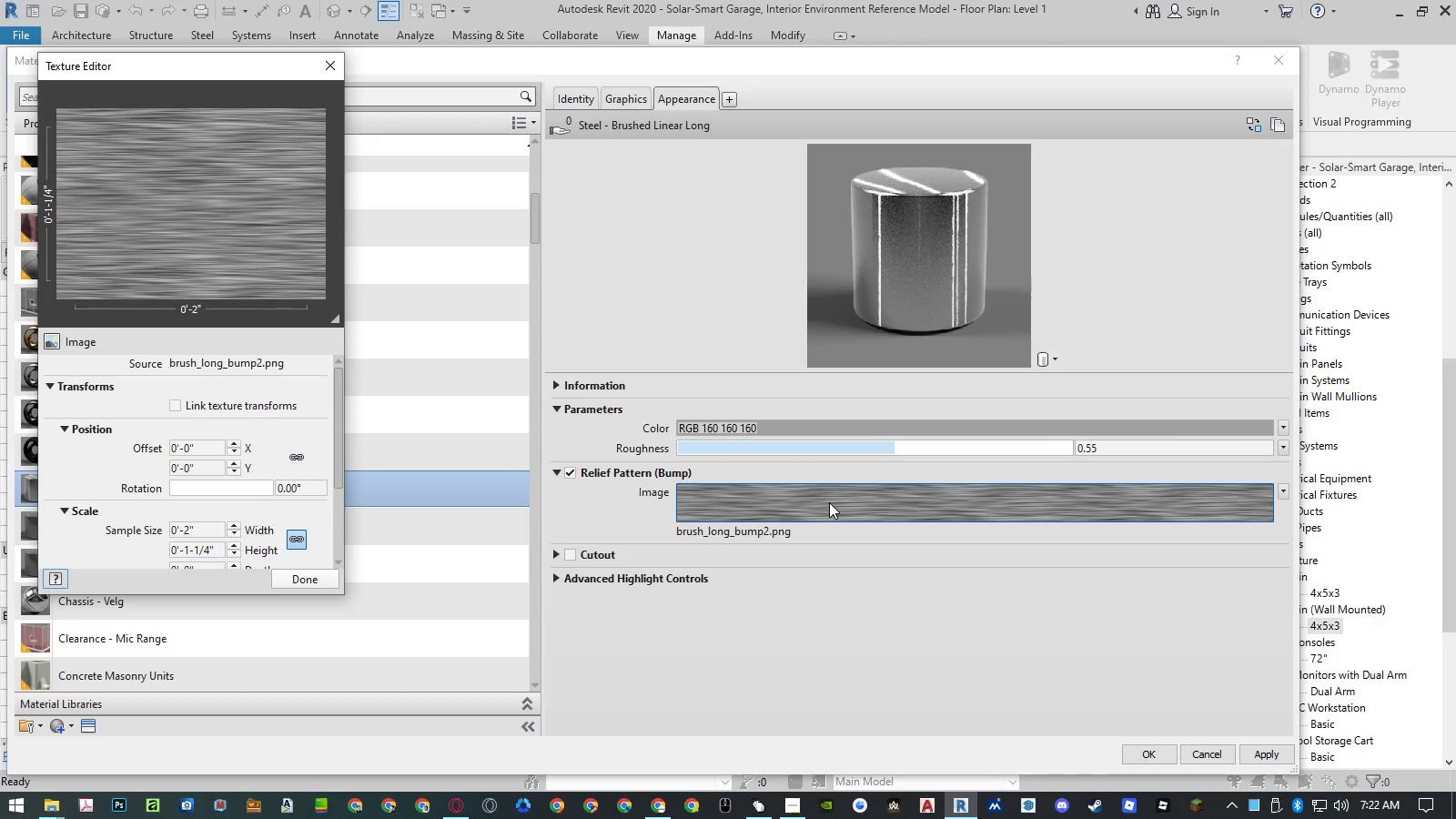 
left_click([197, 523])
 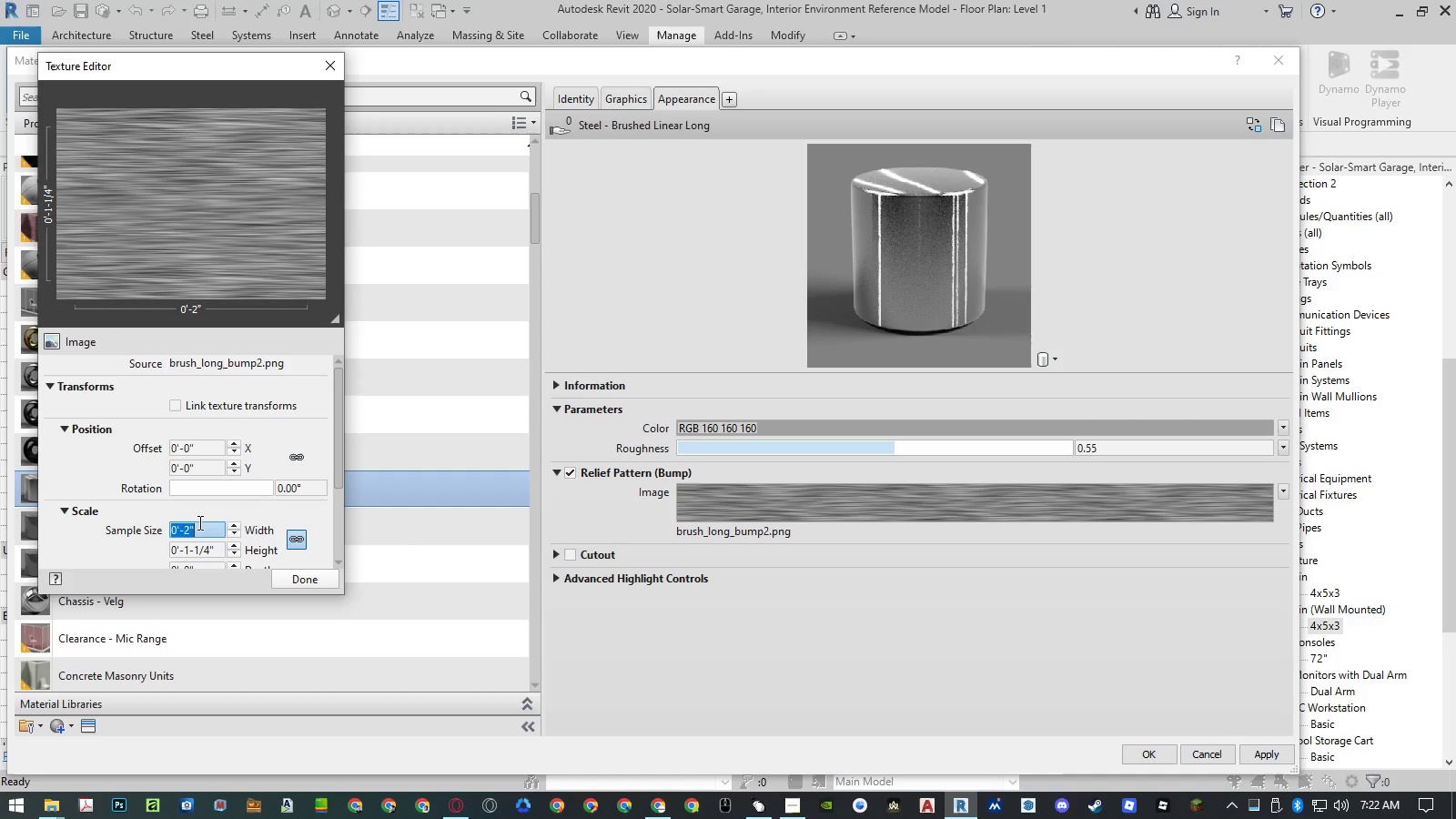 
key(NumpadDecimal)
 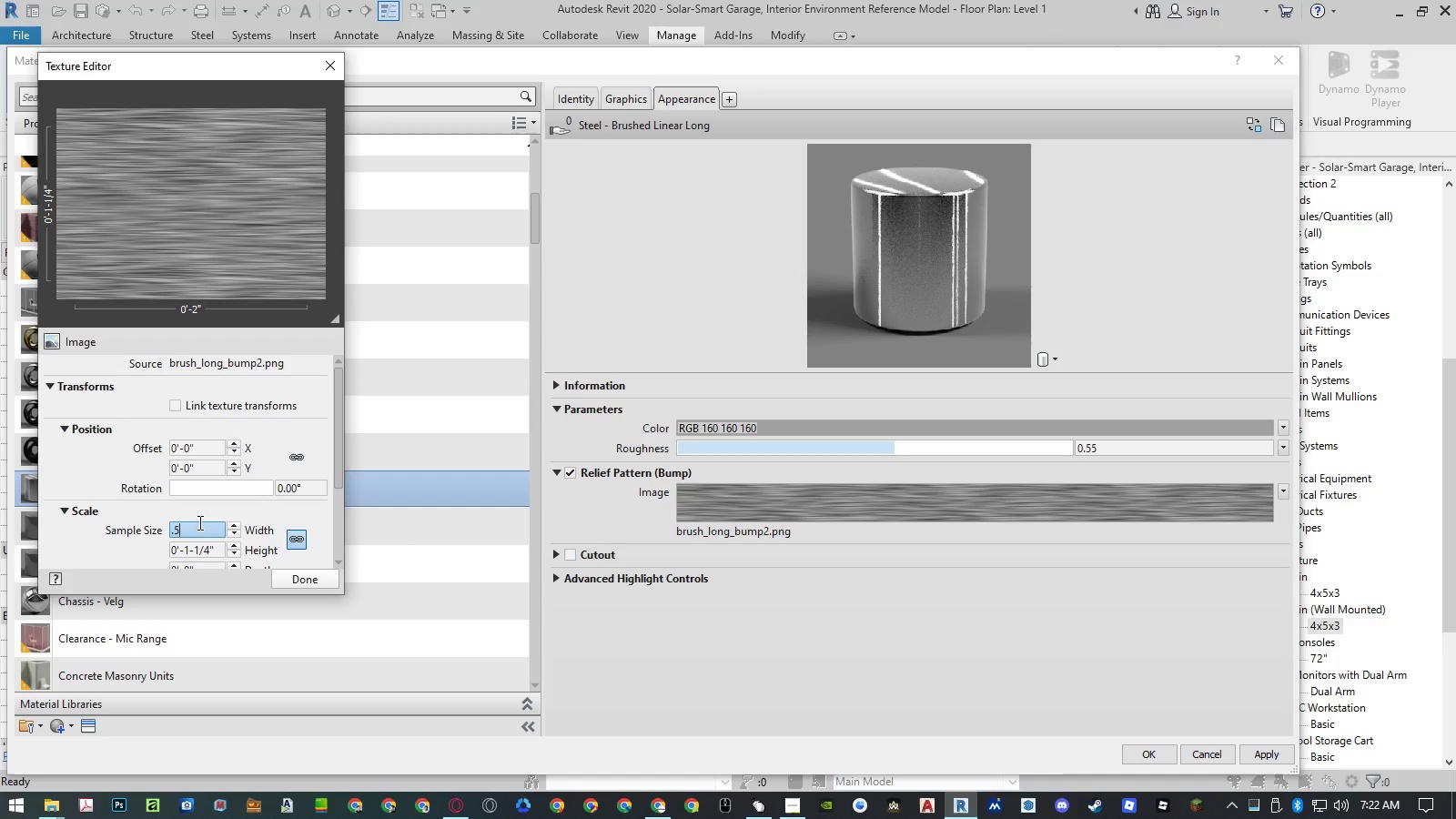 
key(Numpad5)
 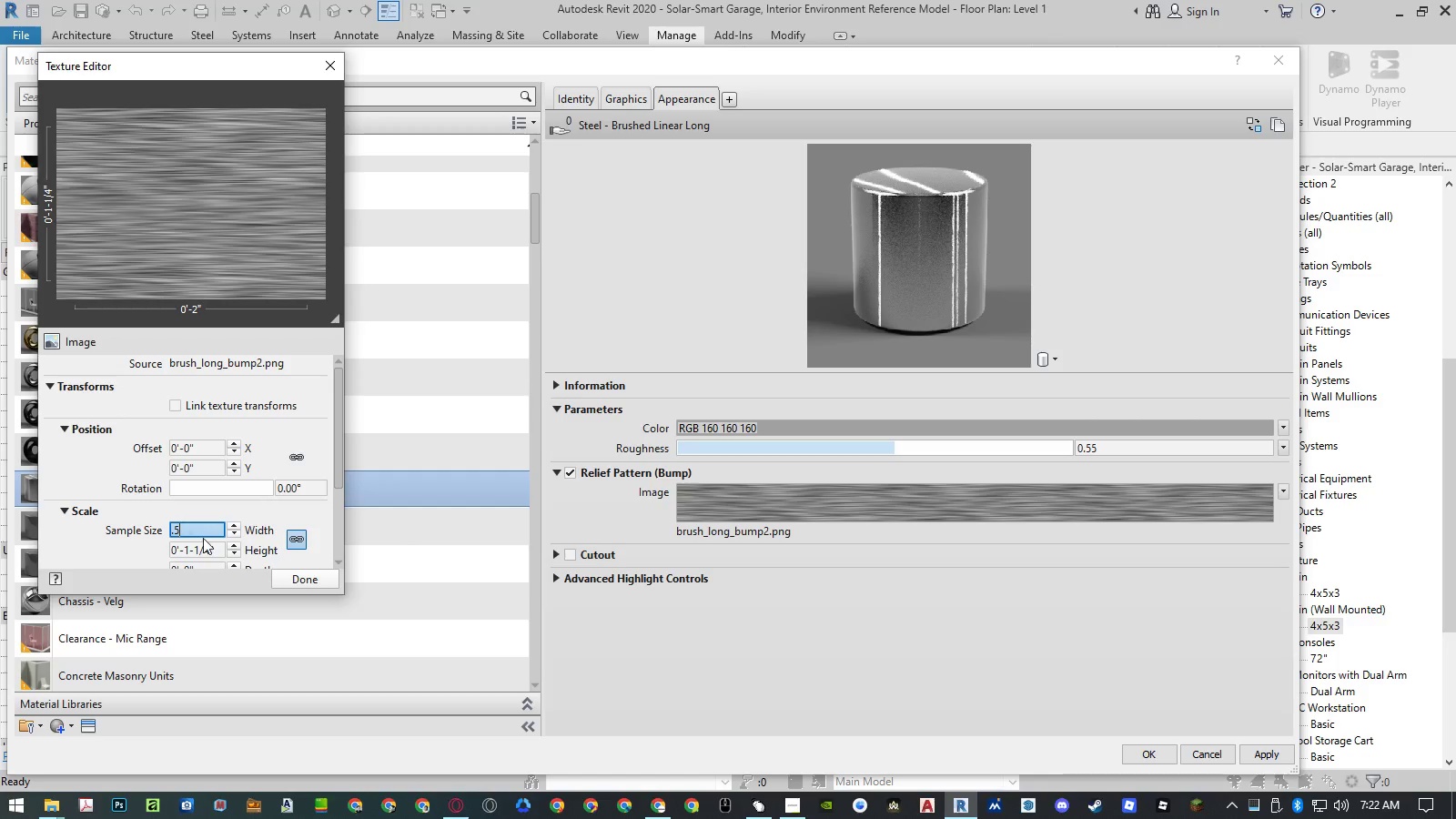 
left_click([206, 541])
 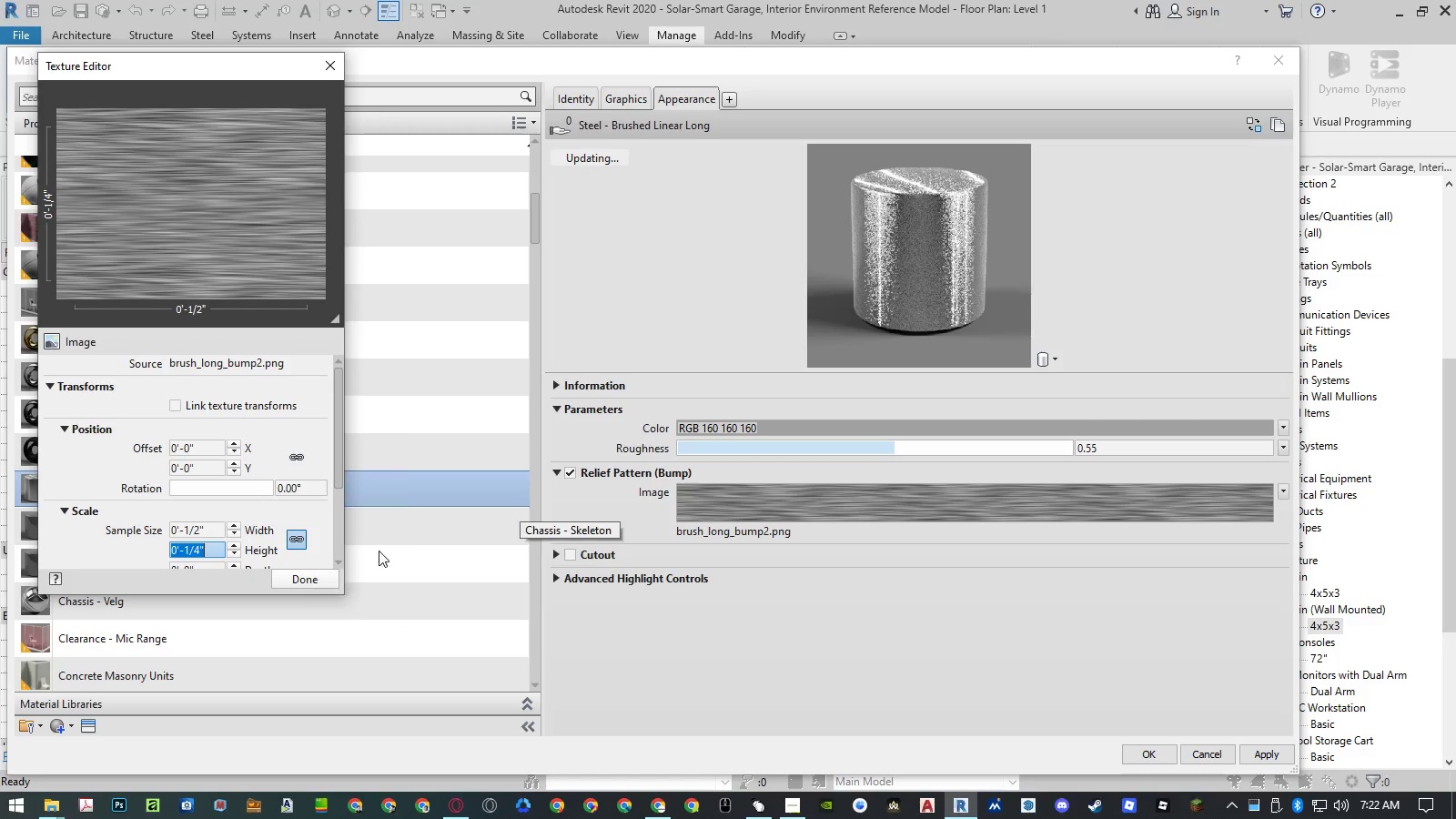 
mouse_move([241, 563])
 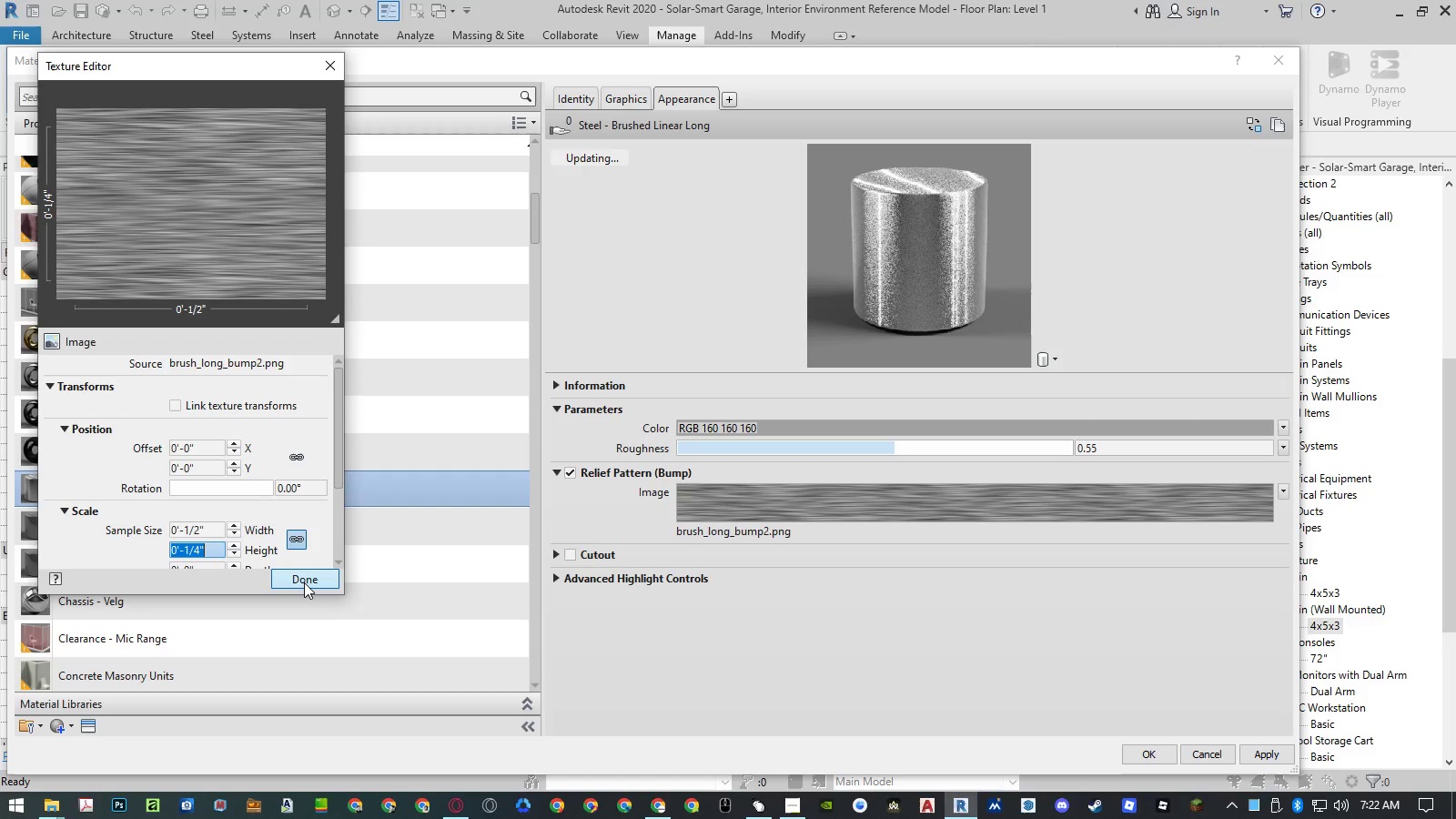 
left_click([304, 582])
 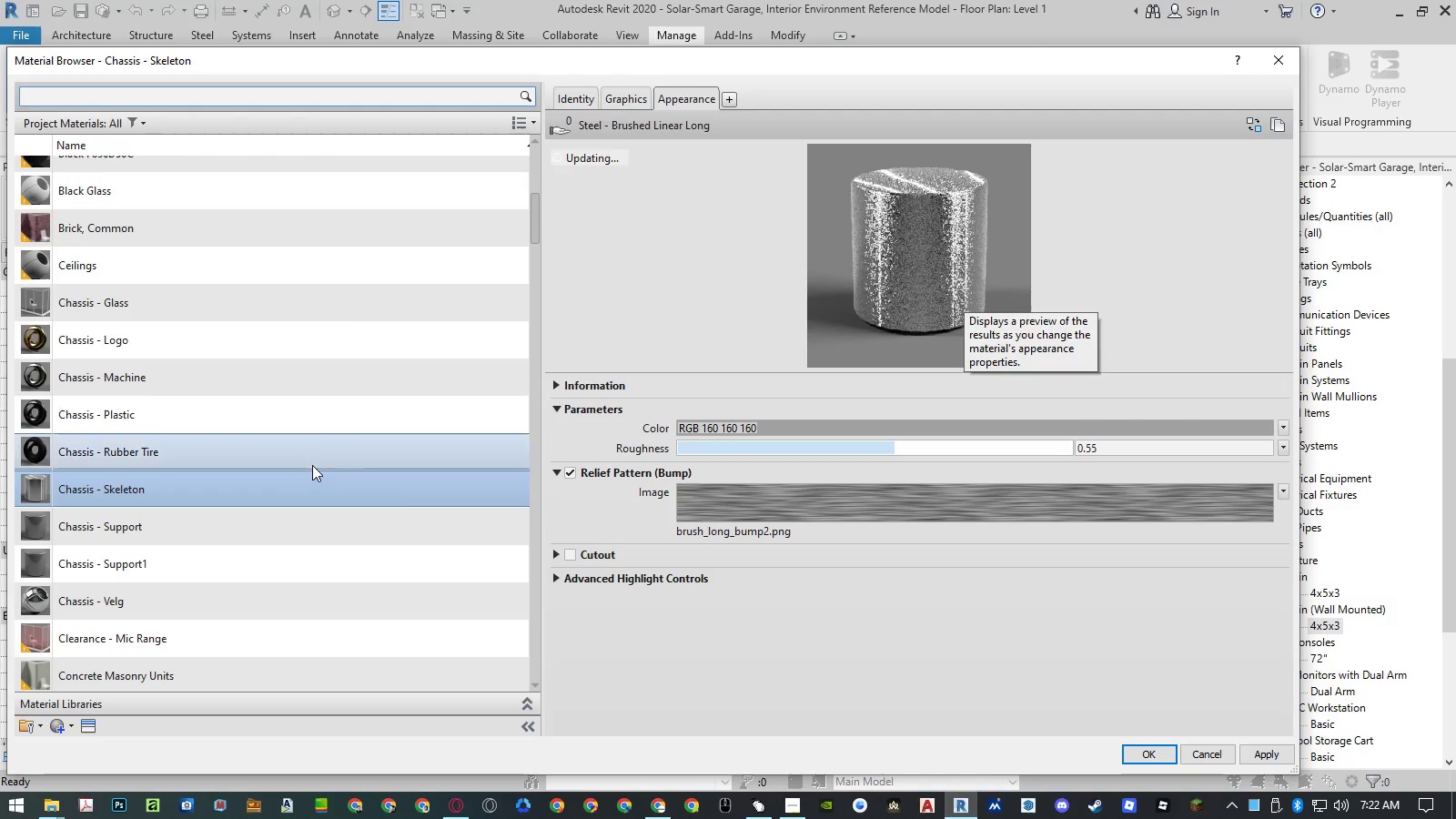 
left_click([310, 464])
 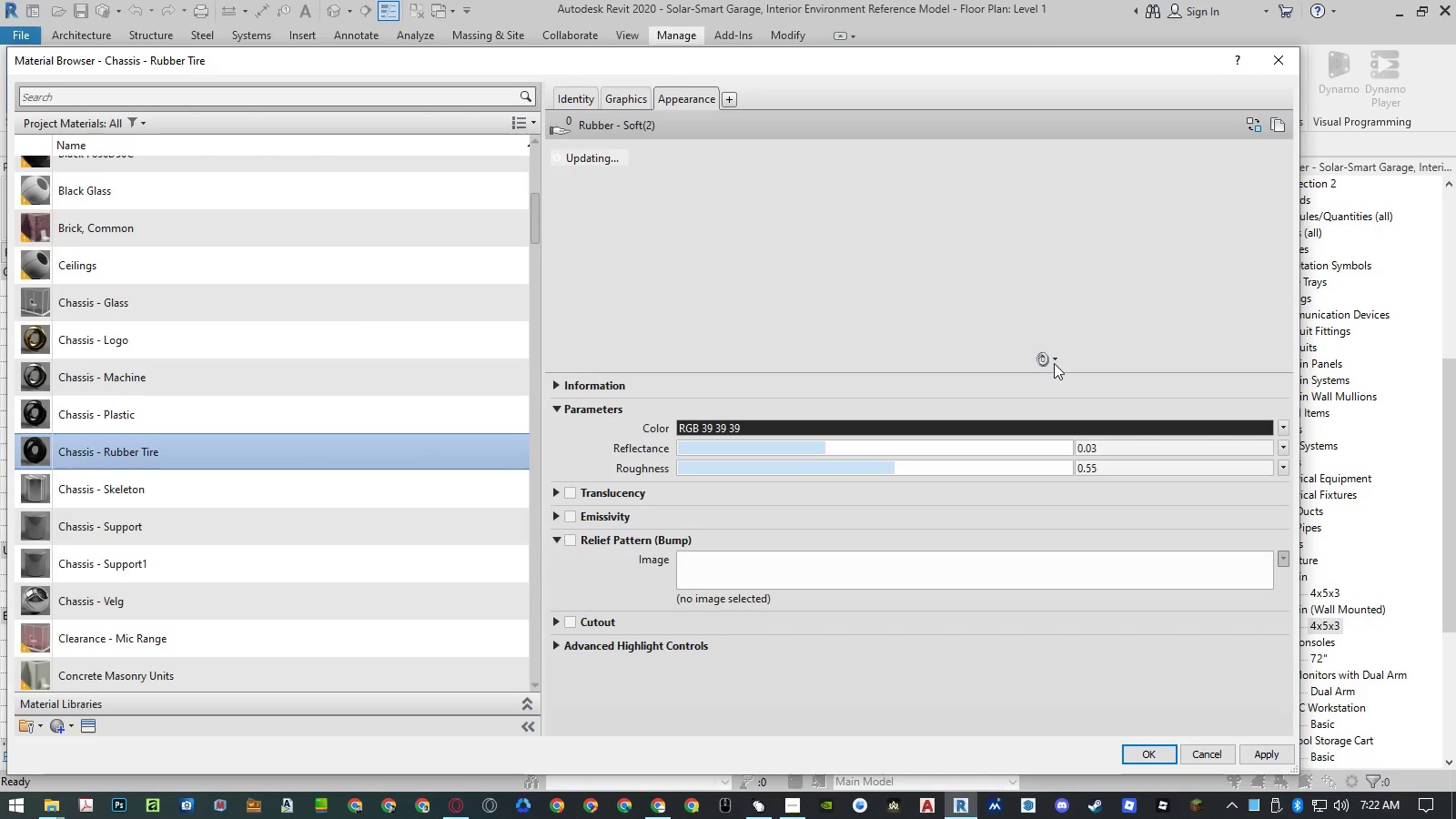 
left_click([1050, 361])
 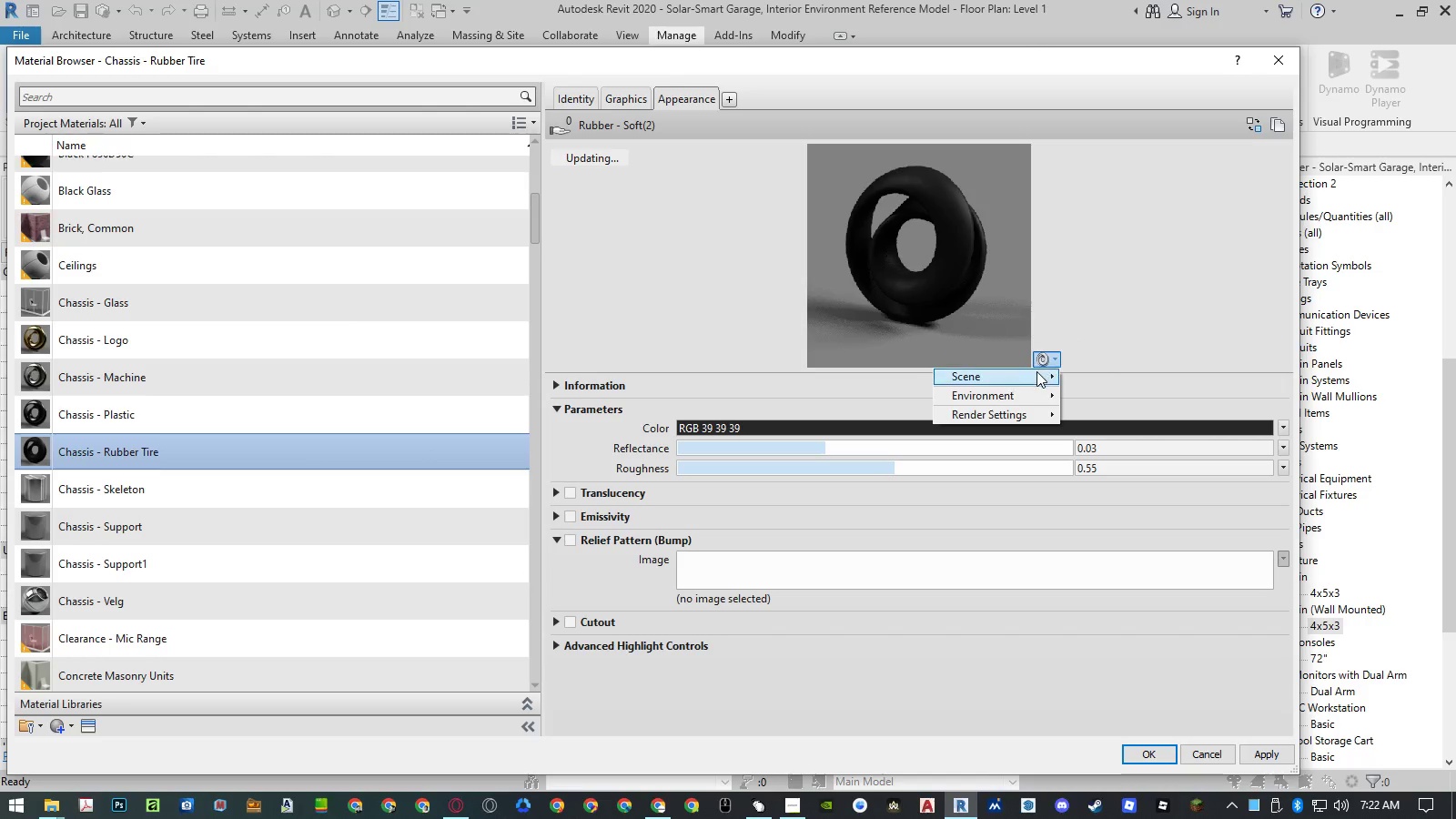 
left_click([1036, 371])
 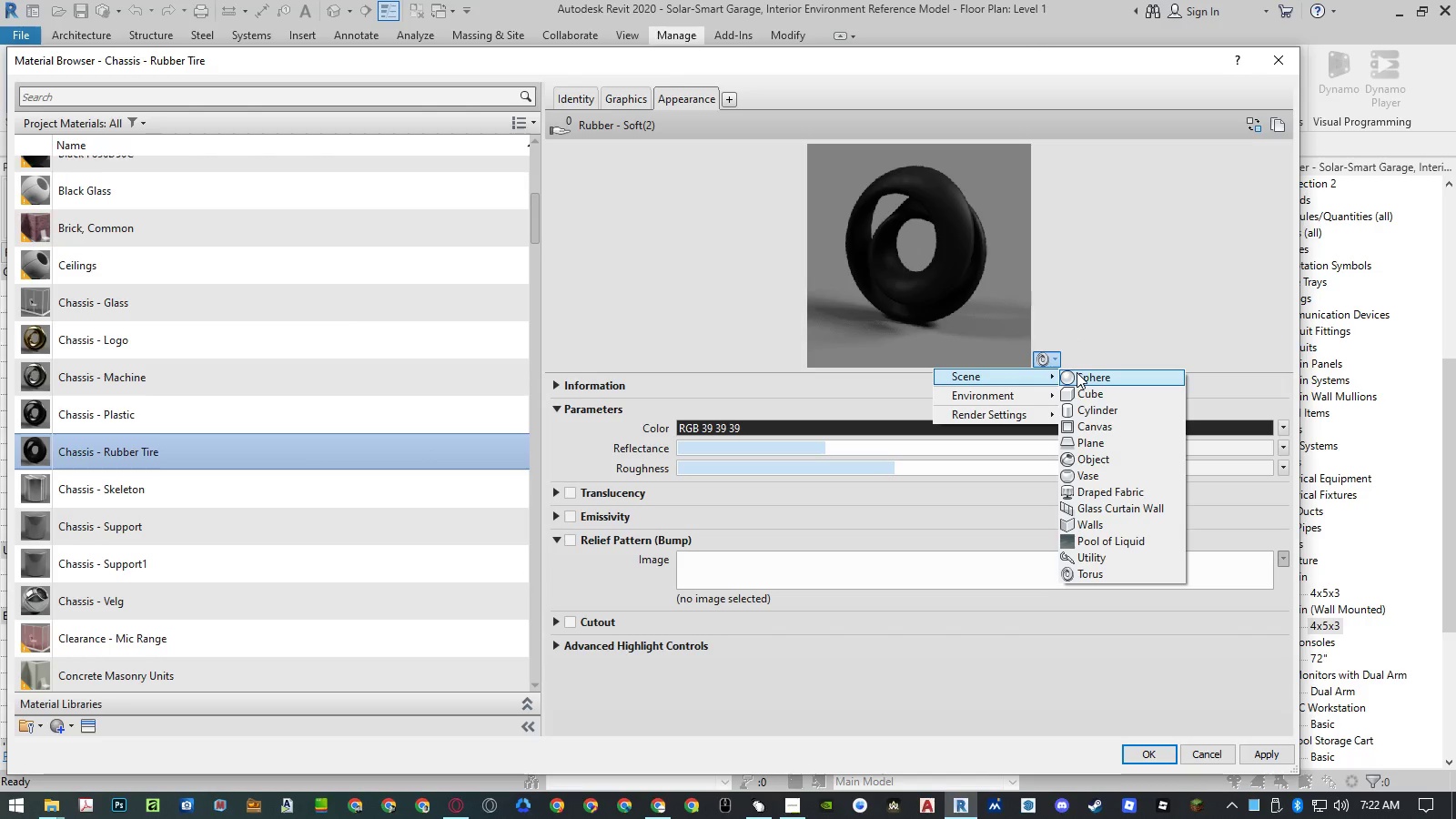 
left_click([1077, 372])
 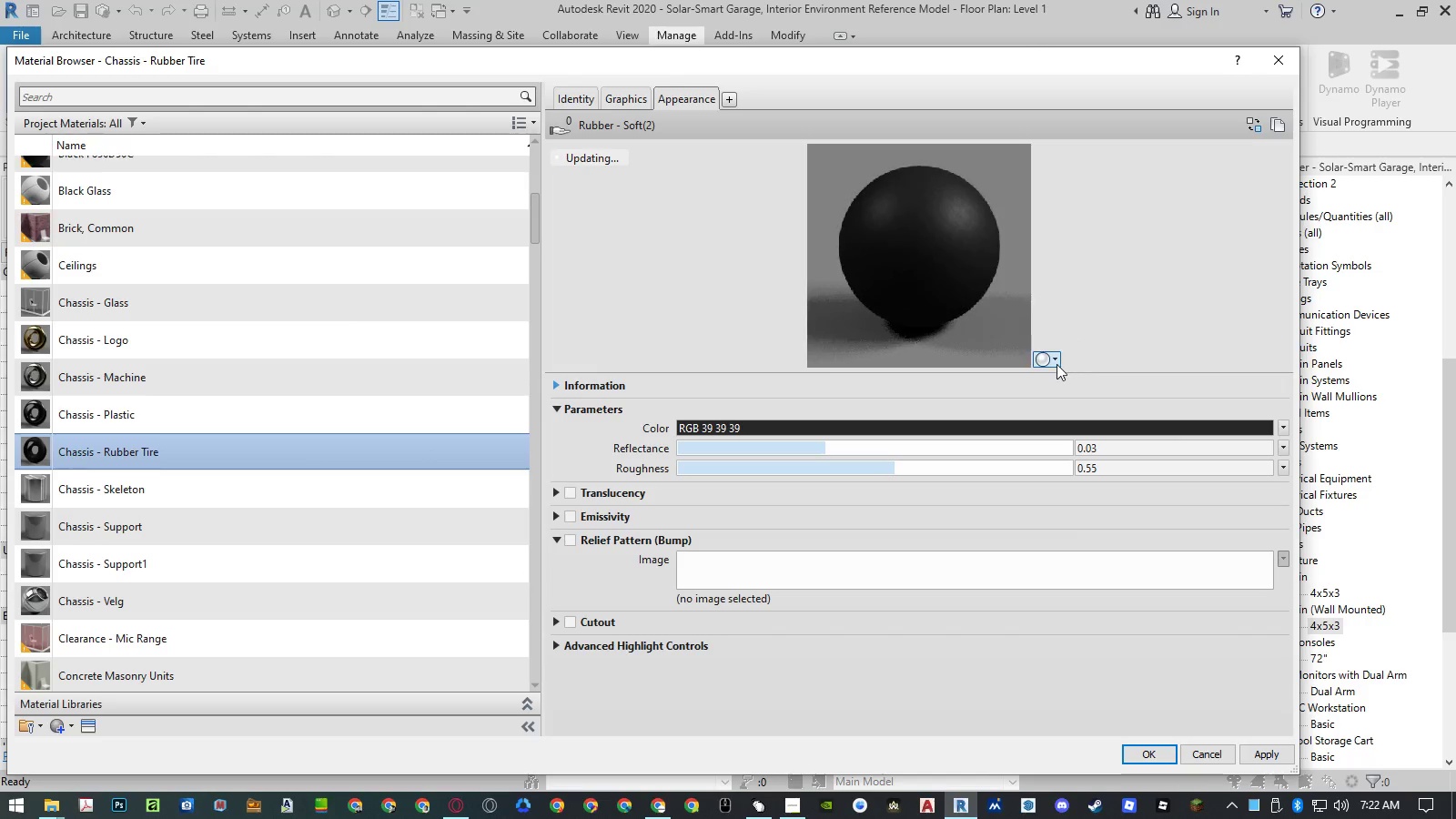 
left_click([1047, 361])
 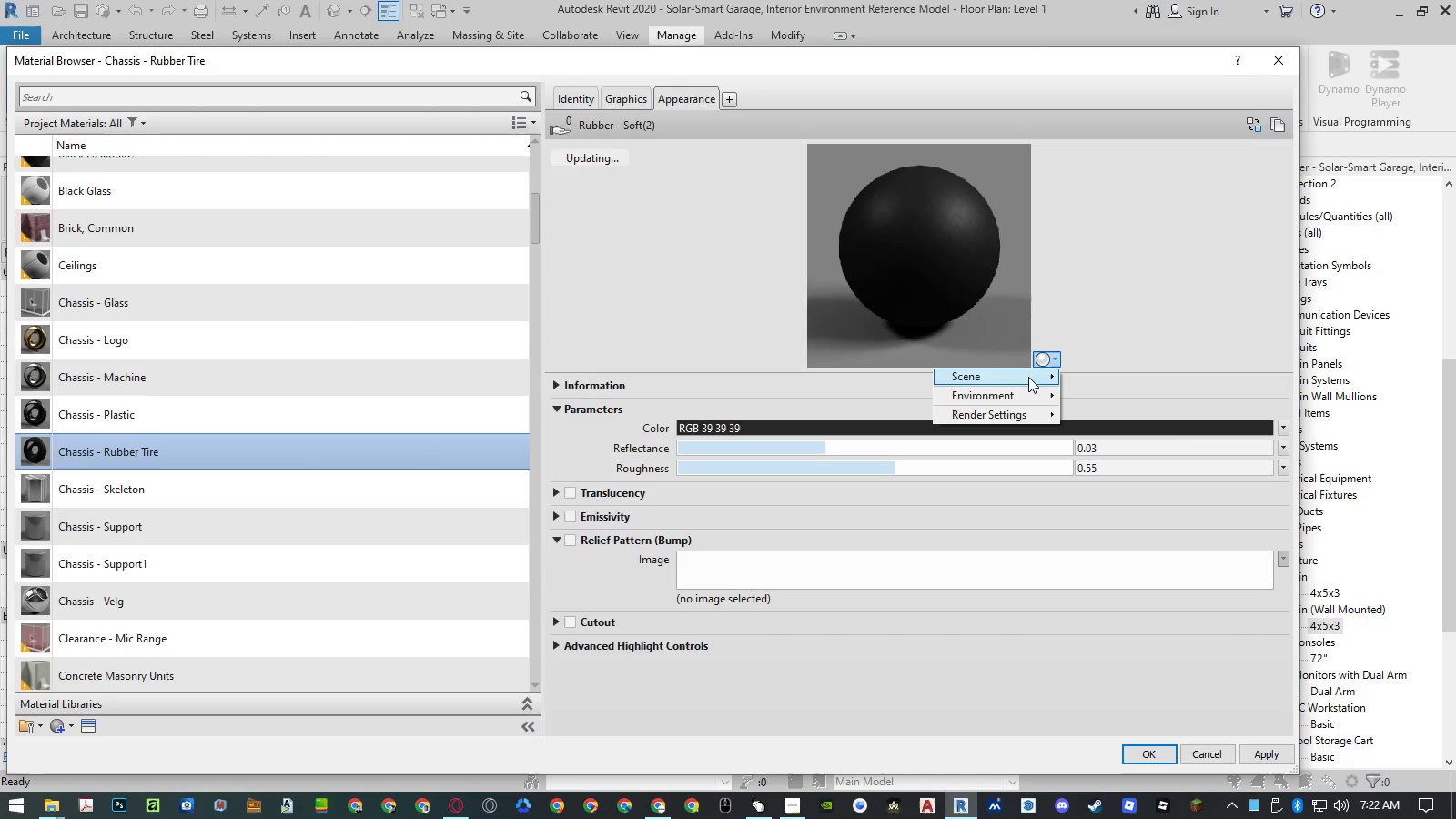 
left_click([1027, 378])
 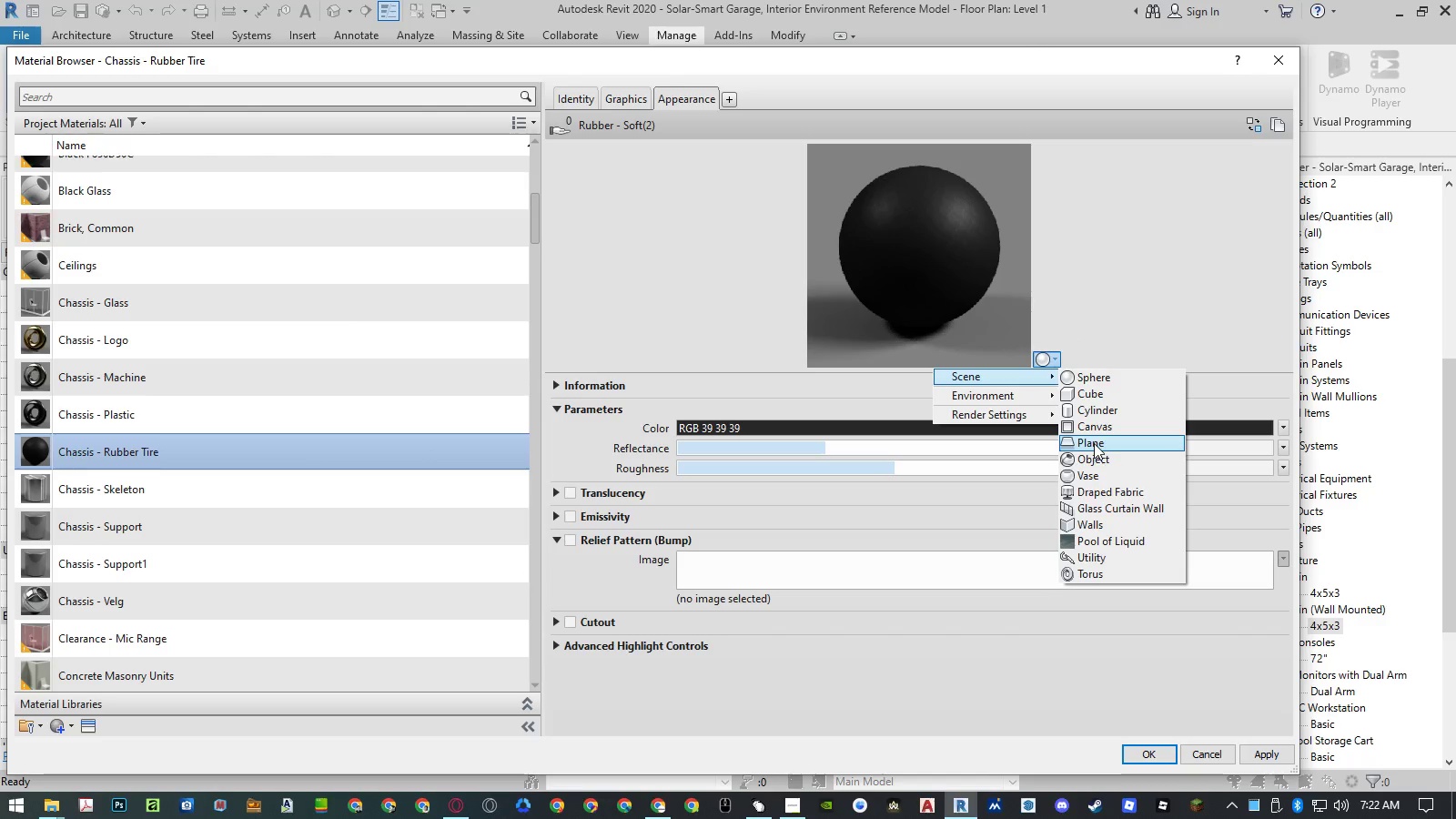 
left_click([1095, 460])
 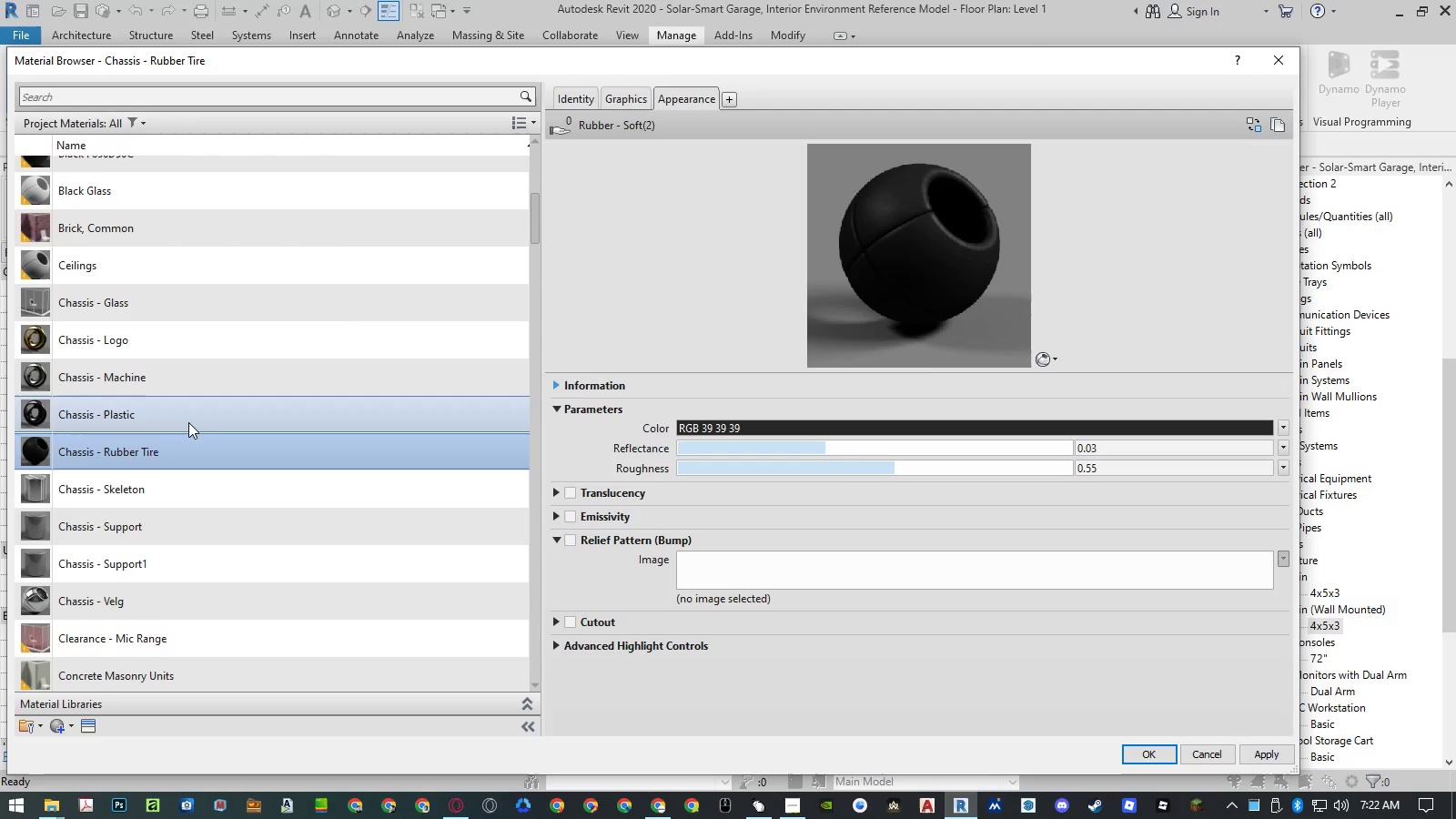 
left_click([188, 422])
 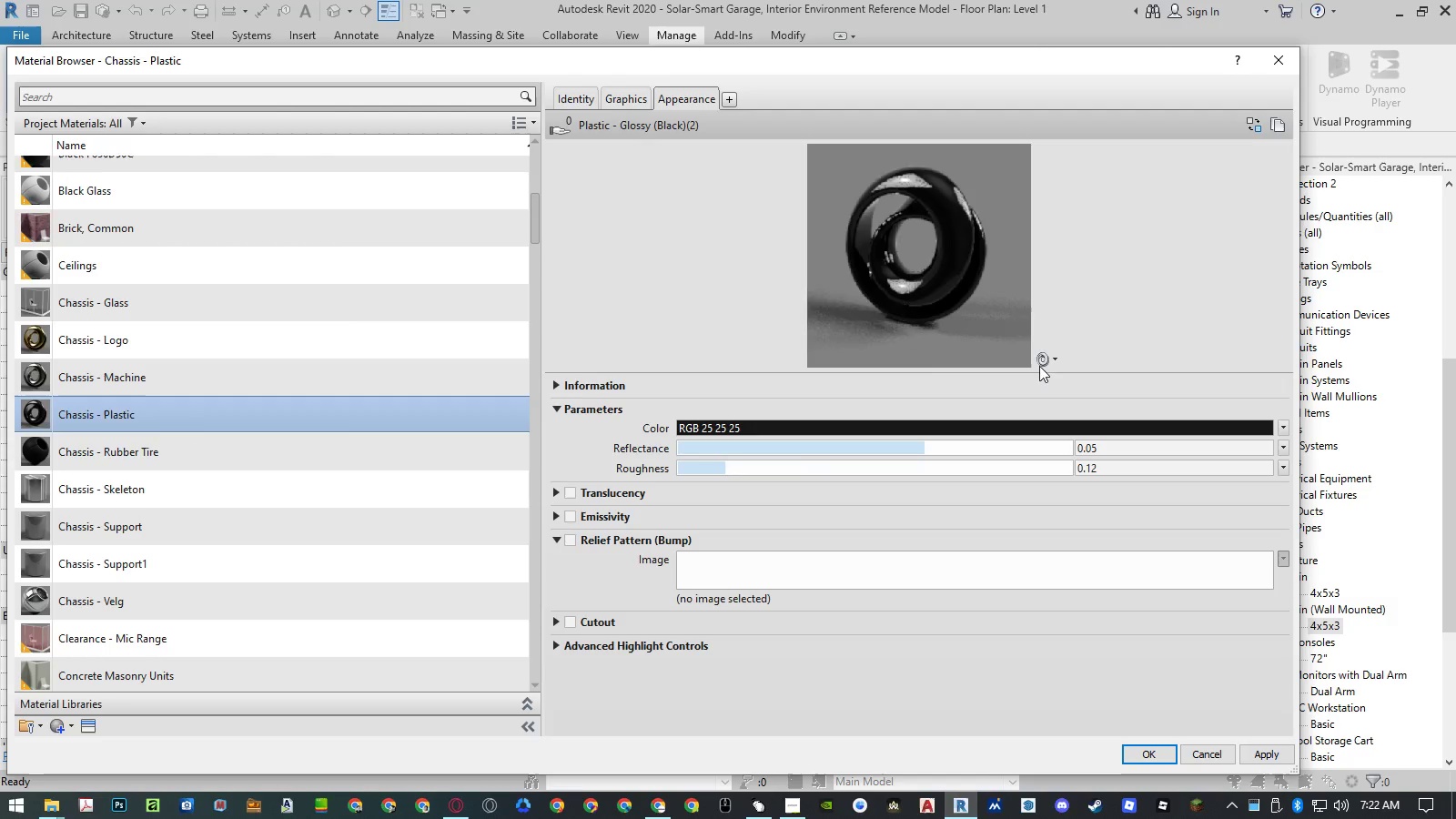 
left_click([1054, 362])
 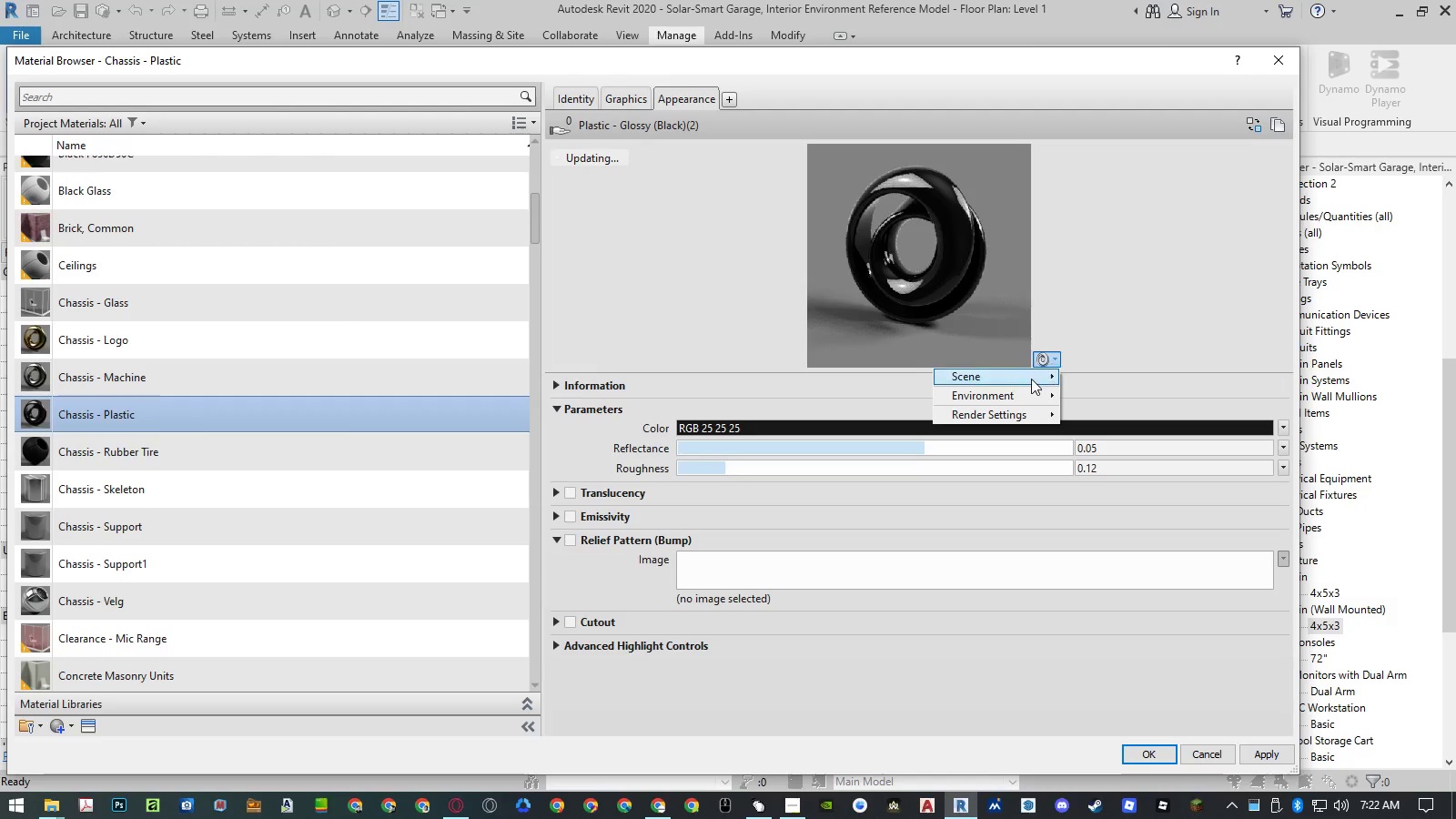 
double_click([1031, 379])
 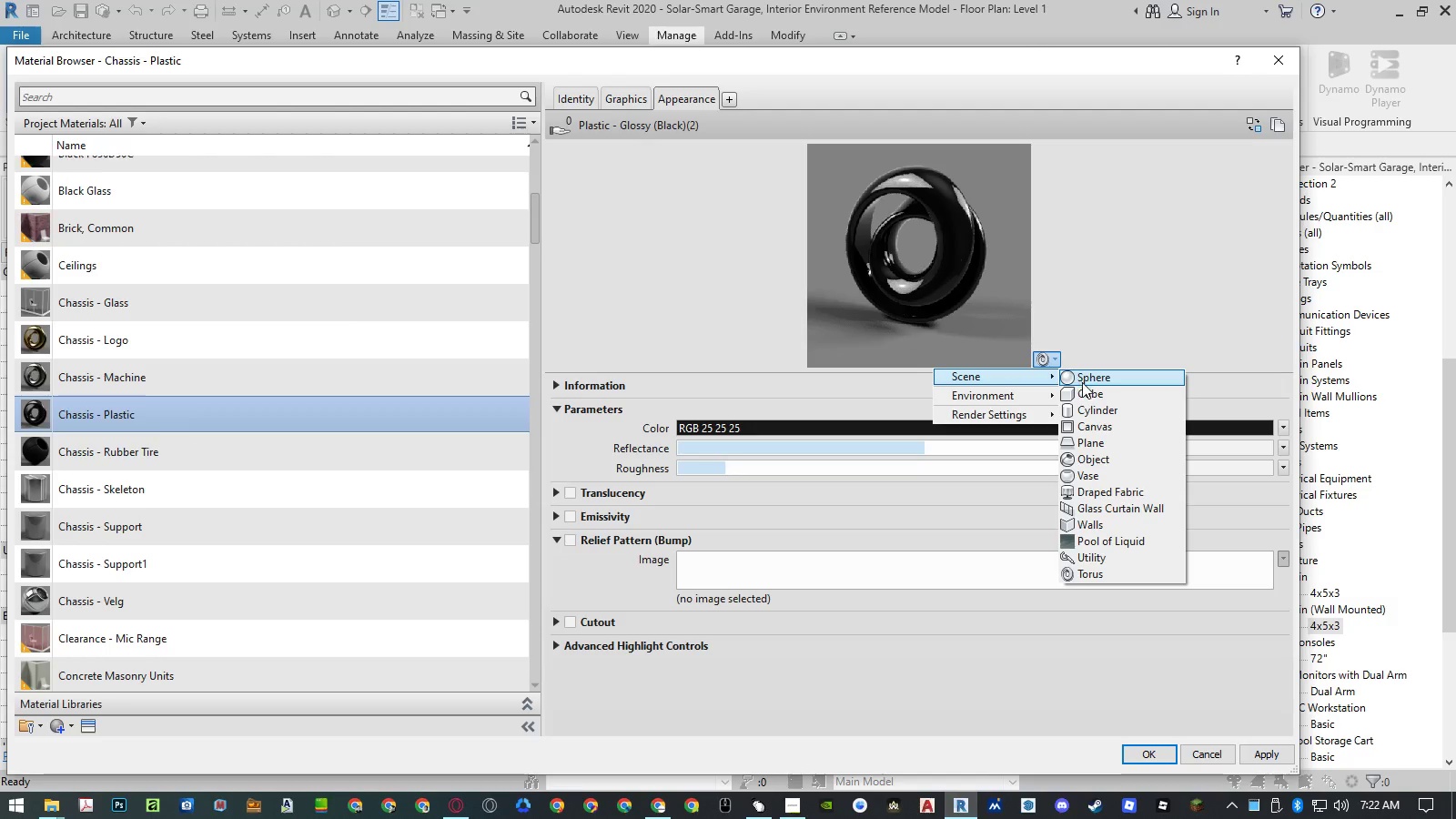 
left_click([1088, 407])
 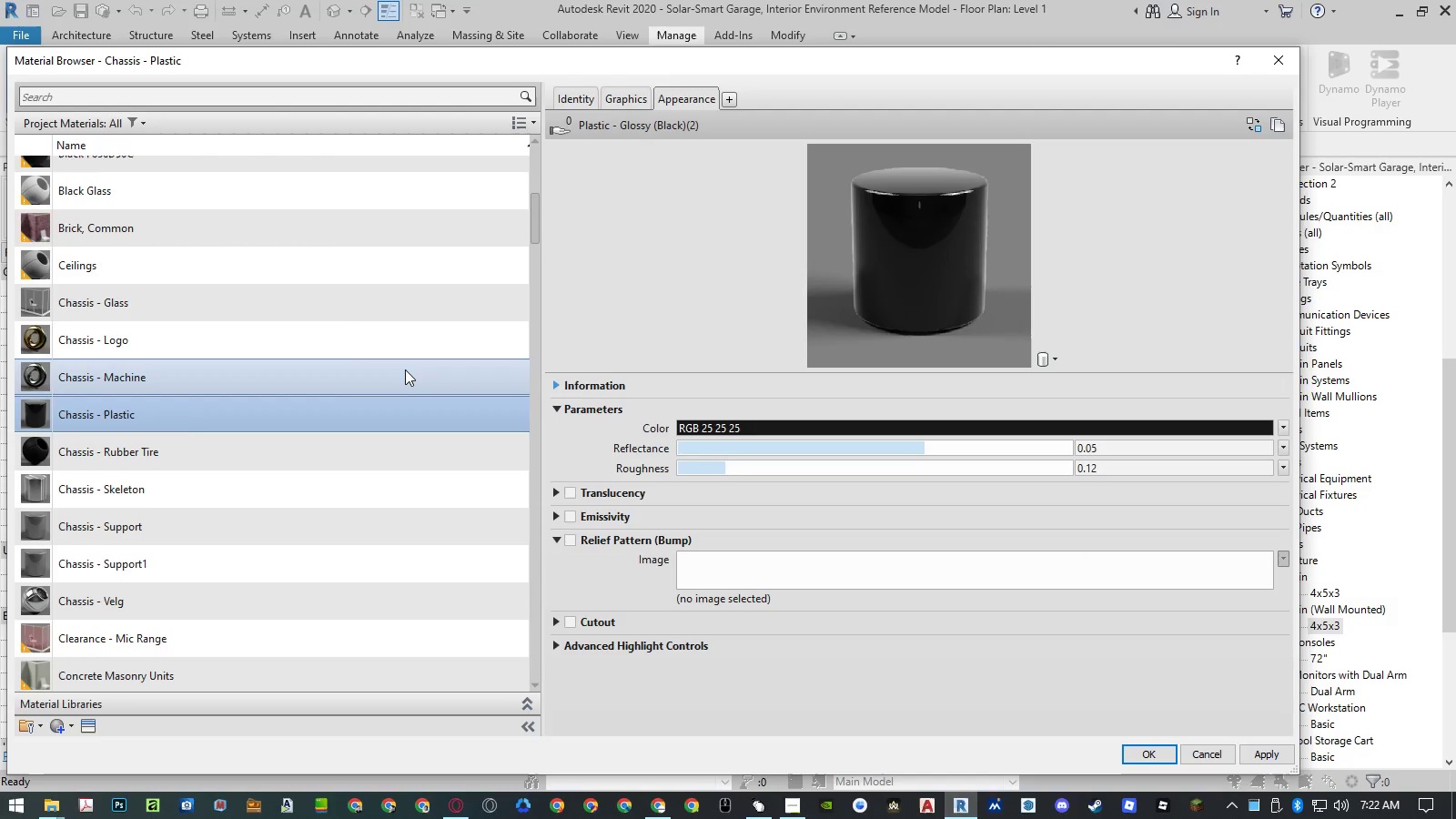 
left_click([405, 369])
 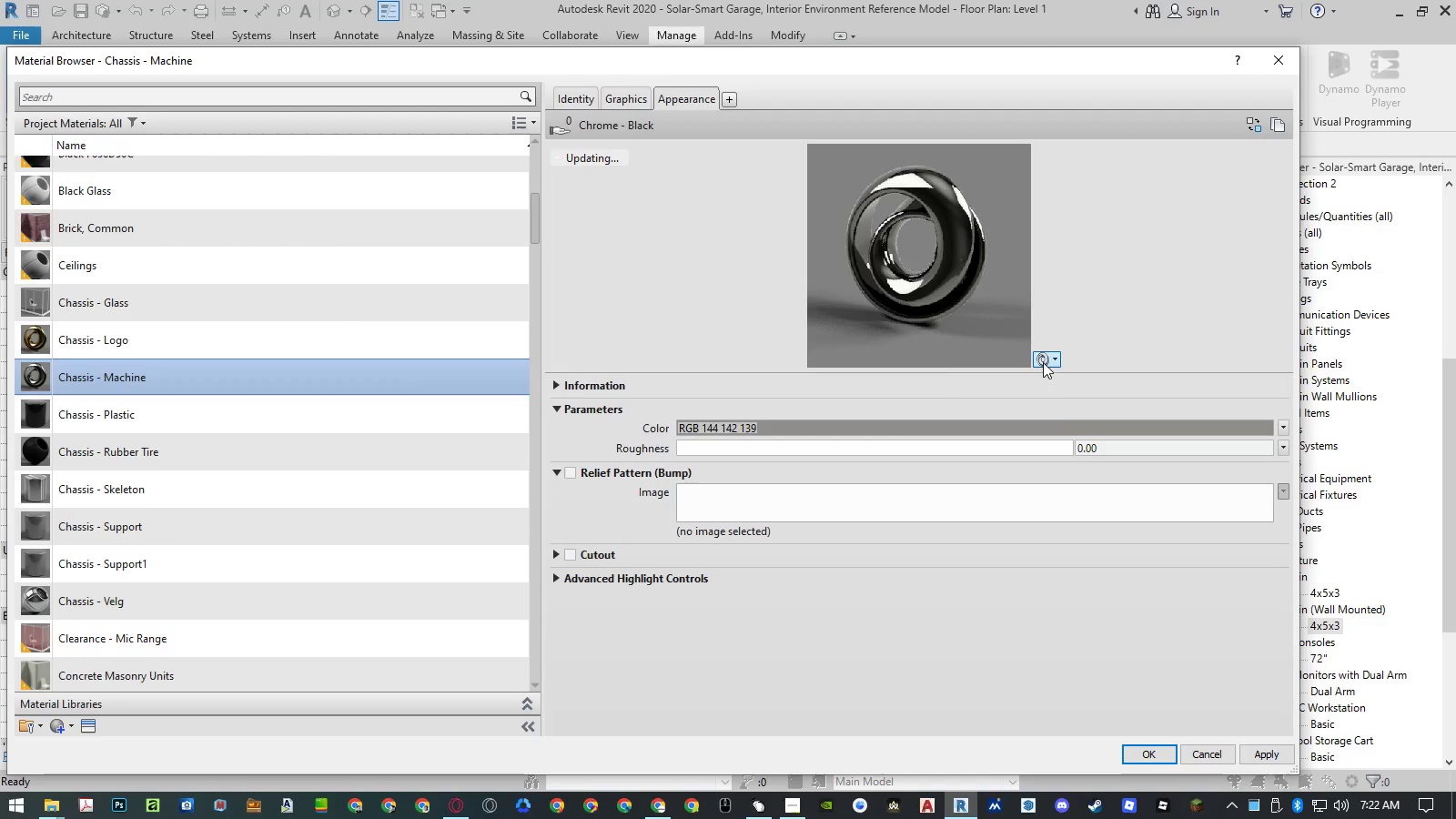 
double_click([1031, 373])
 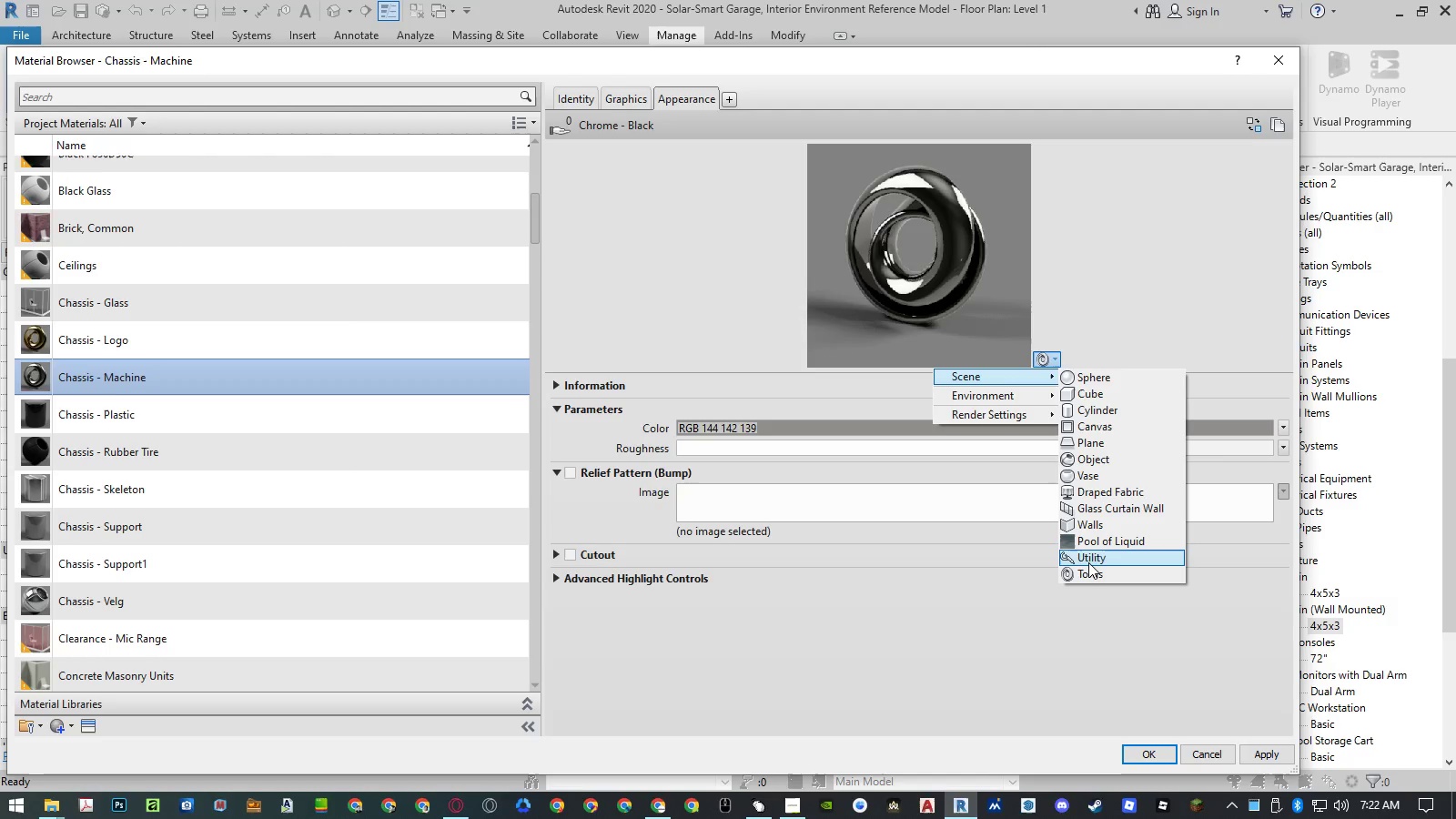 
left_click([1088, 562])
 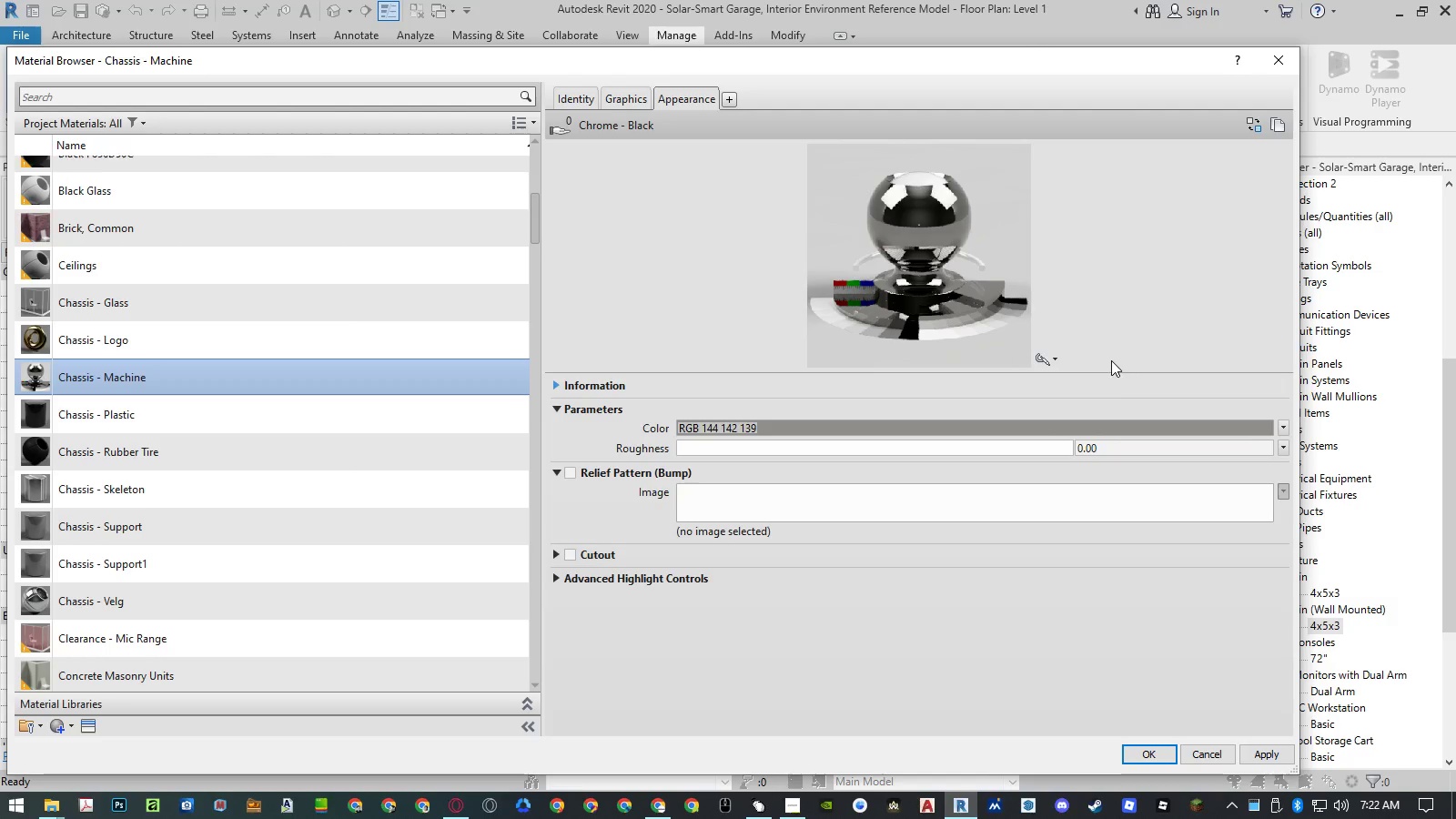 
left_click([1053, 362])
 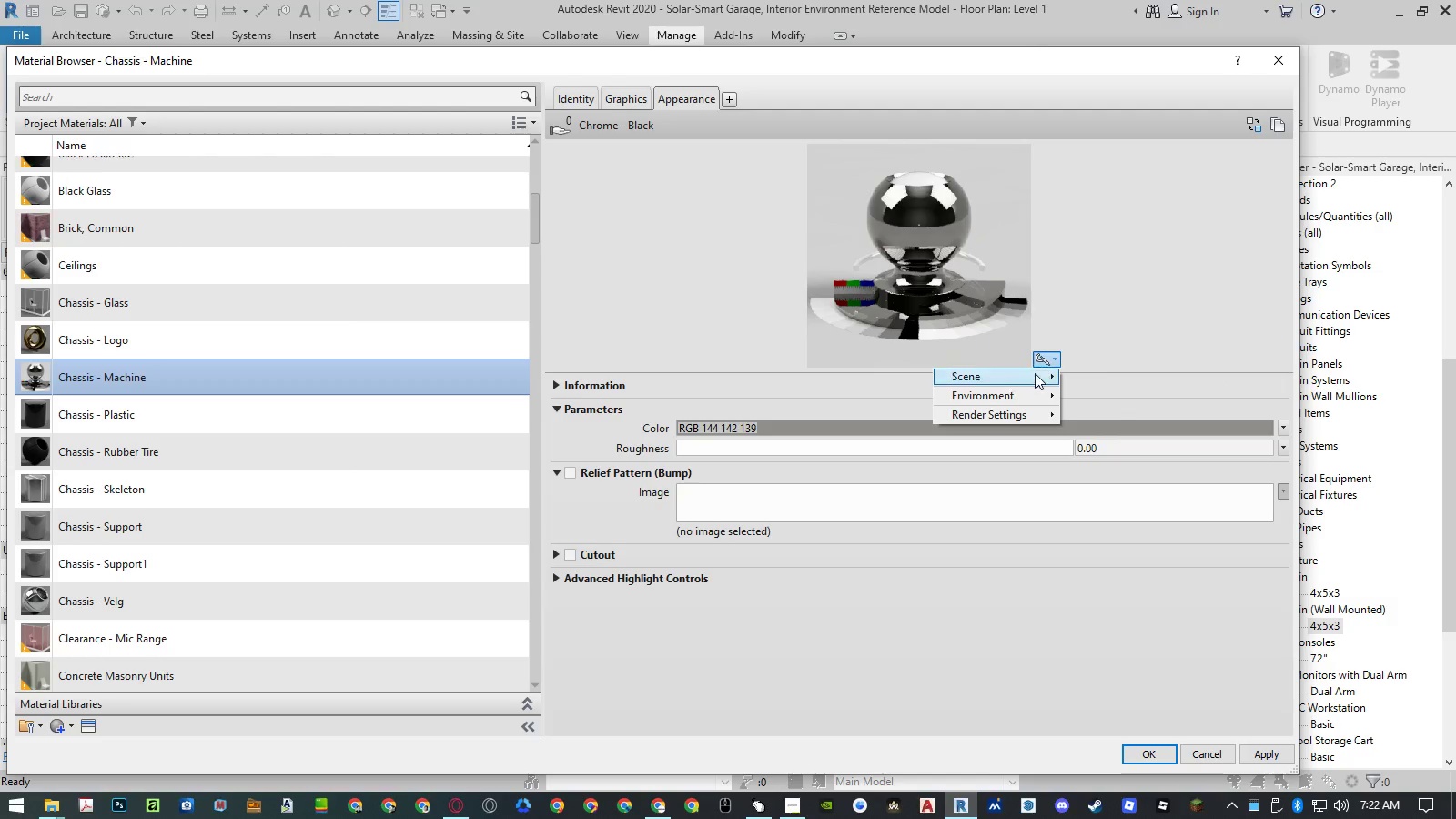 
left_click([1035, 374])
 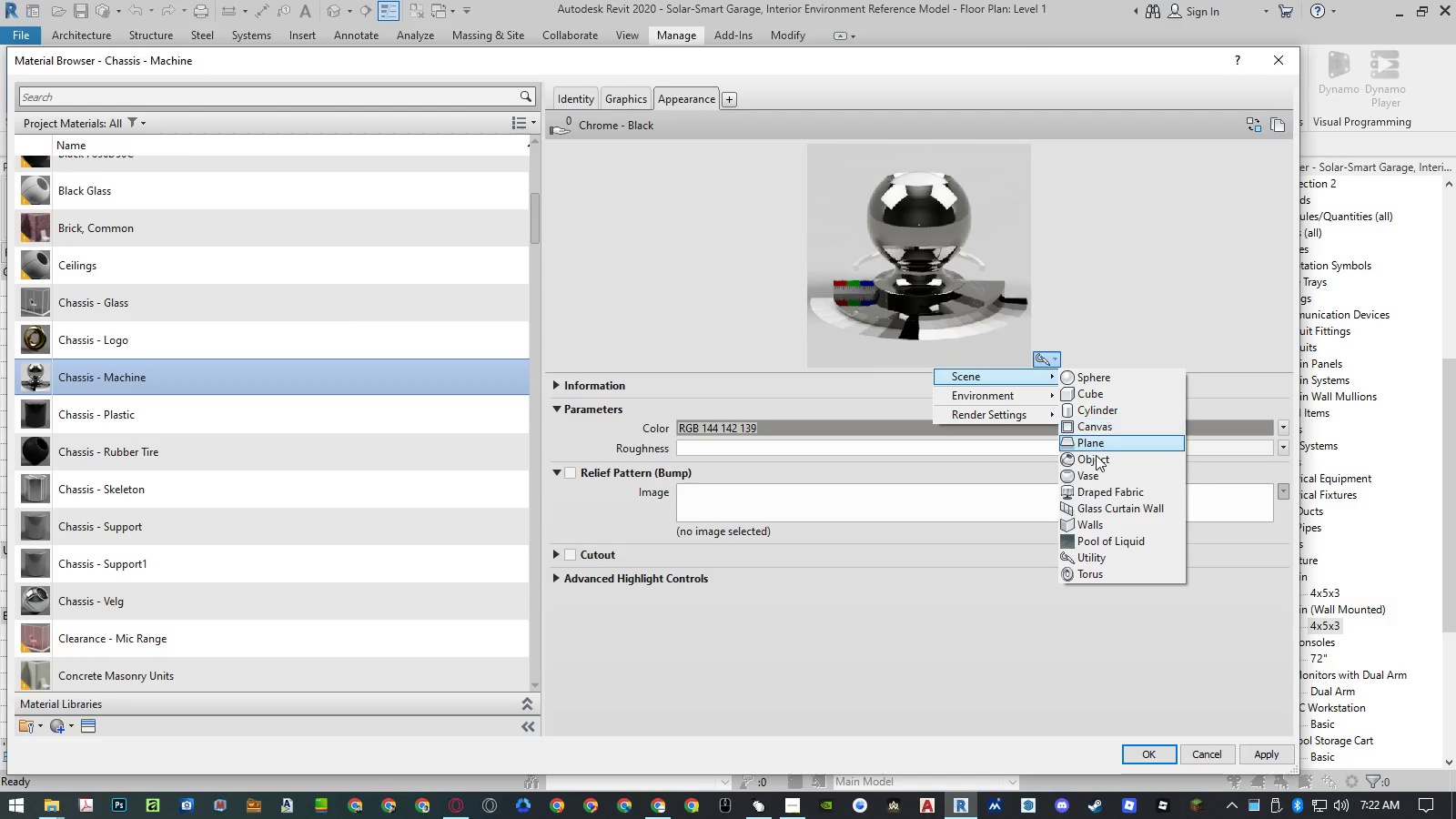 
left_click([1095, 457])
 